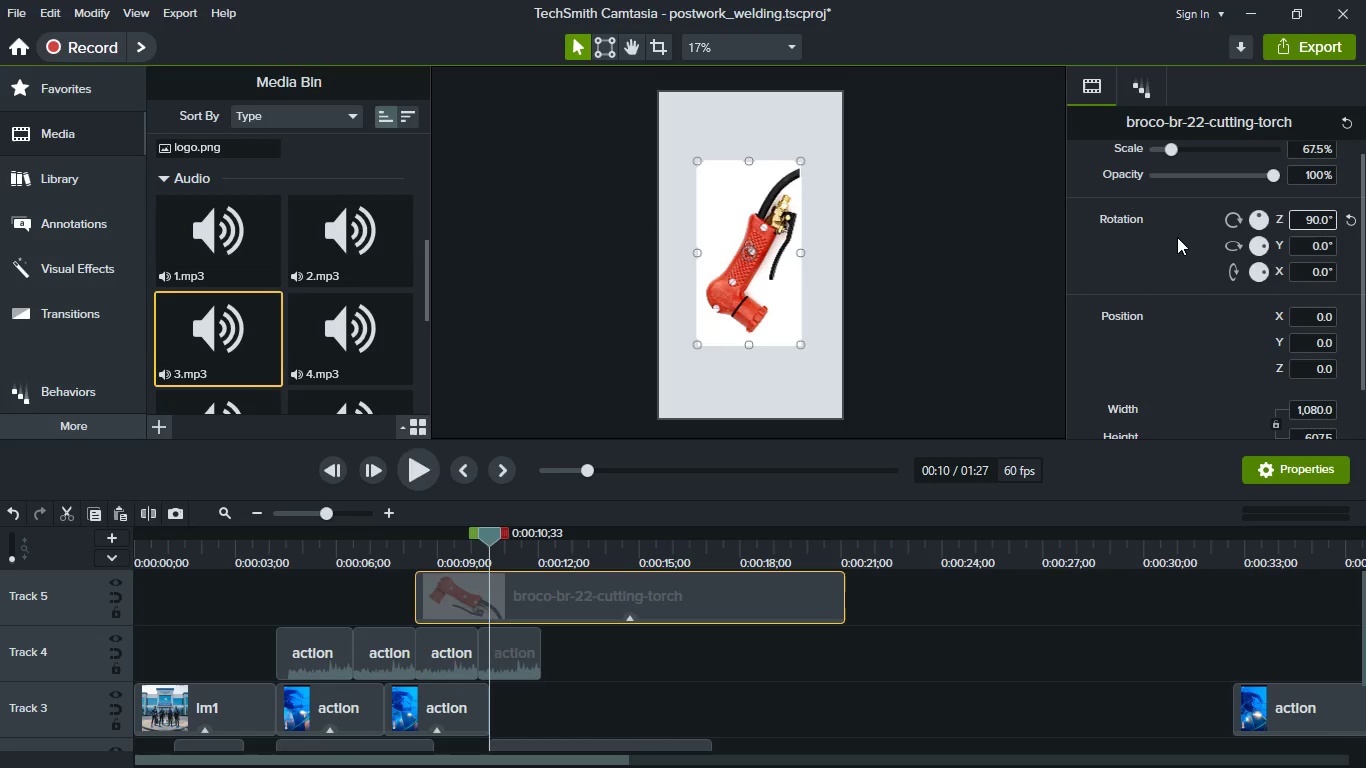 
key(ArrowLeft)
 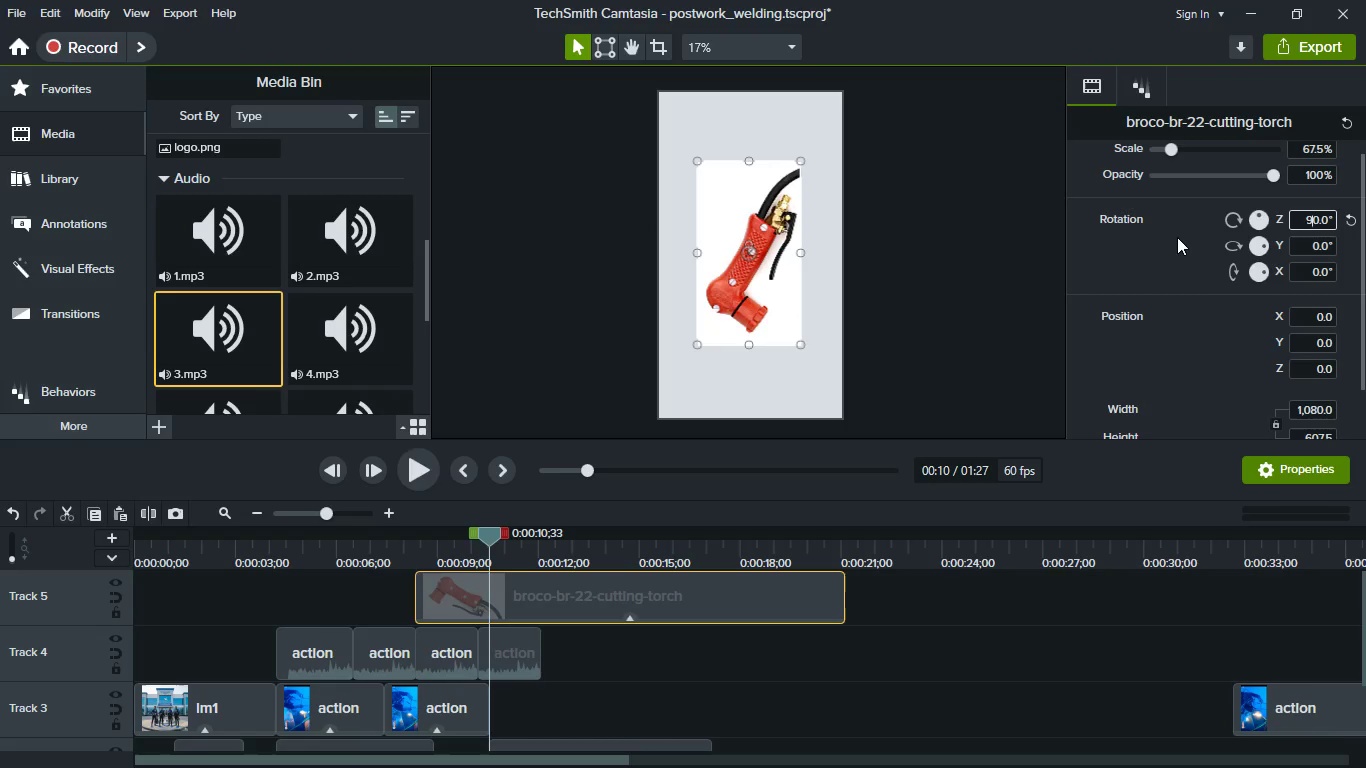 
key(ArrowLeft)
 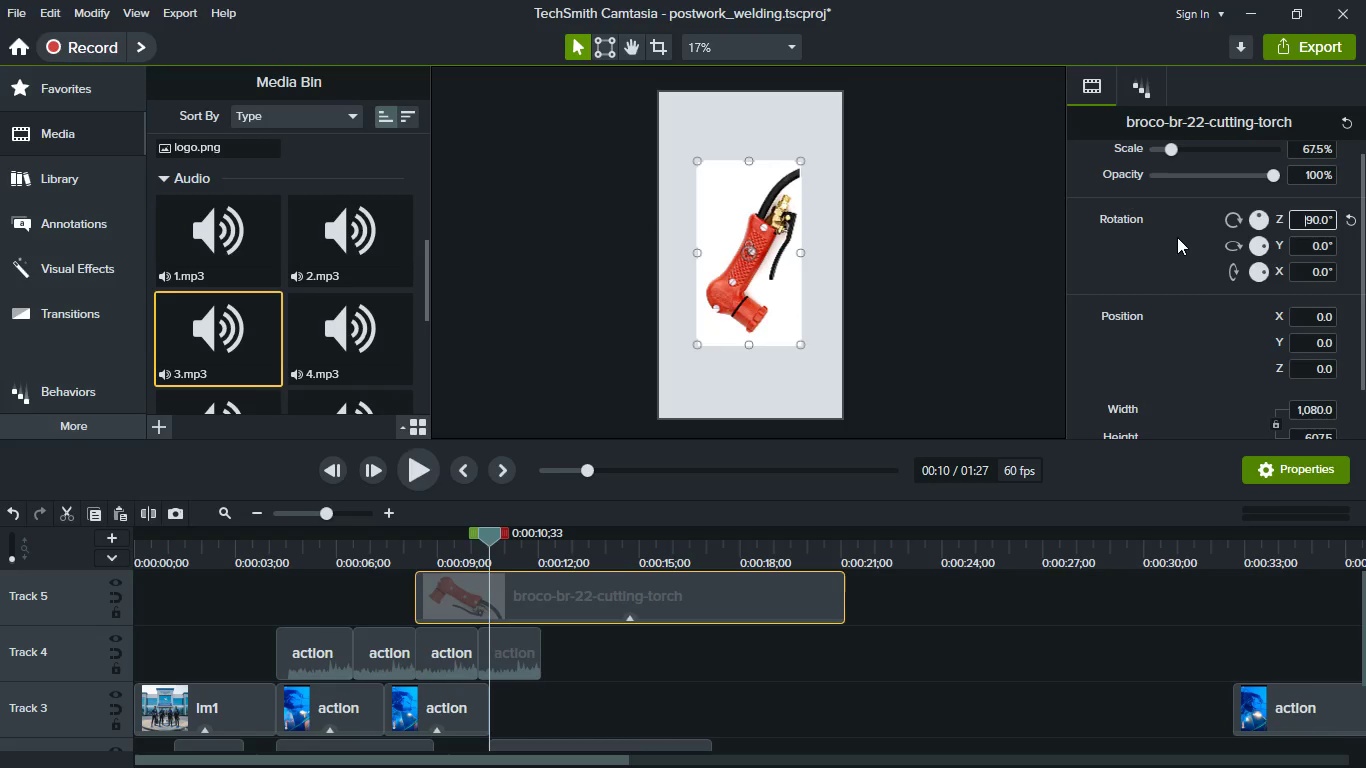 
key(Minus)
 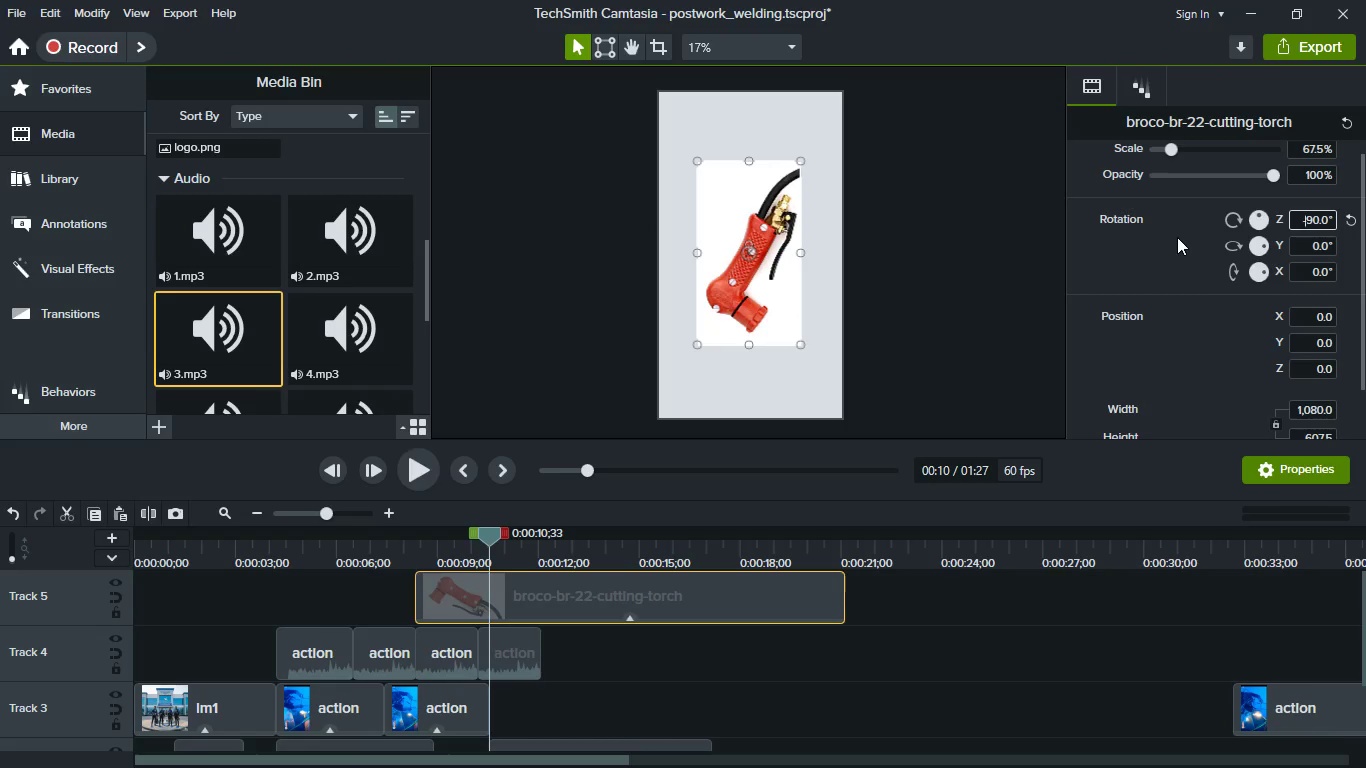 
key(Enter)
 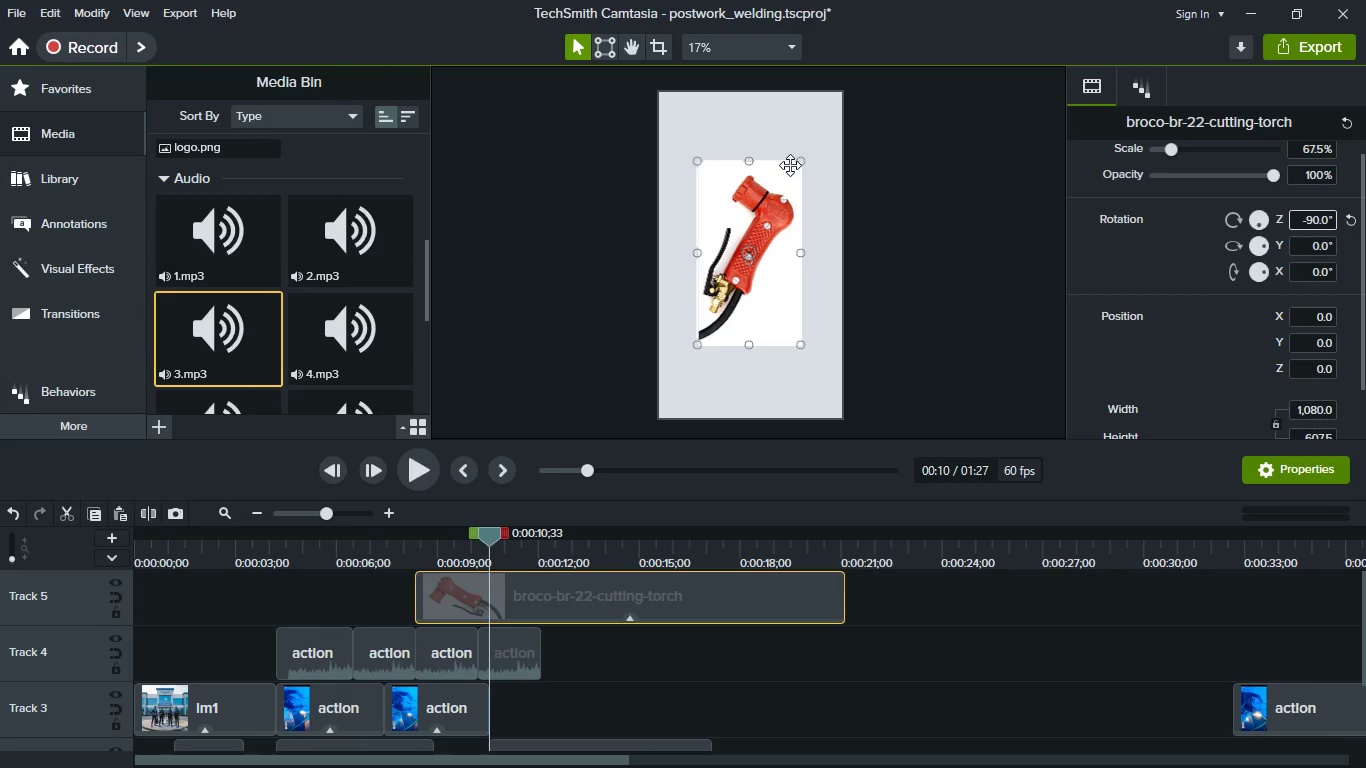 
left_click_drag(start_coordinate=[800, 163], to_coordinate=[823, 96])
 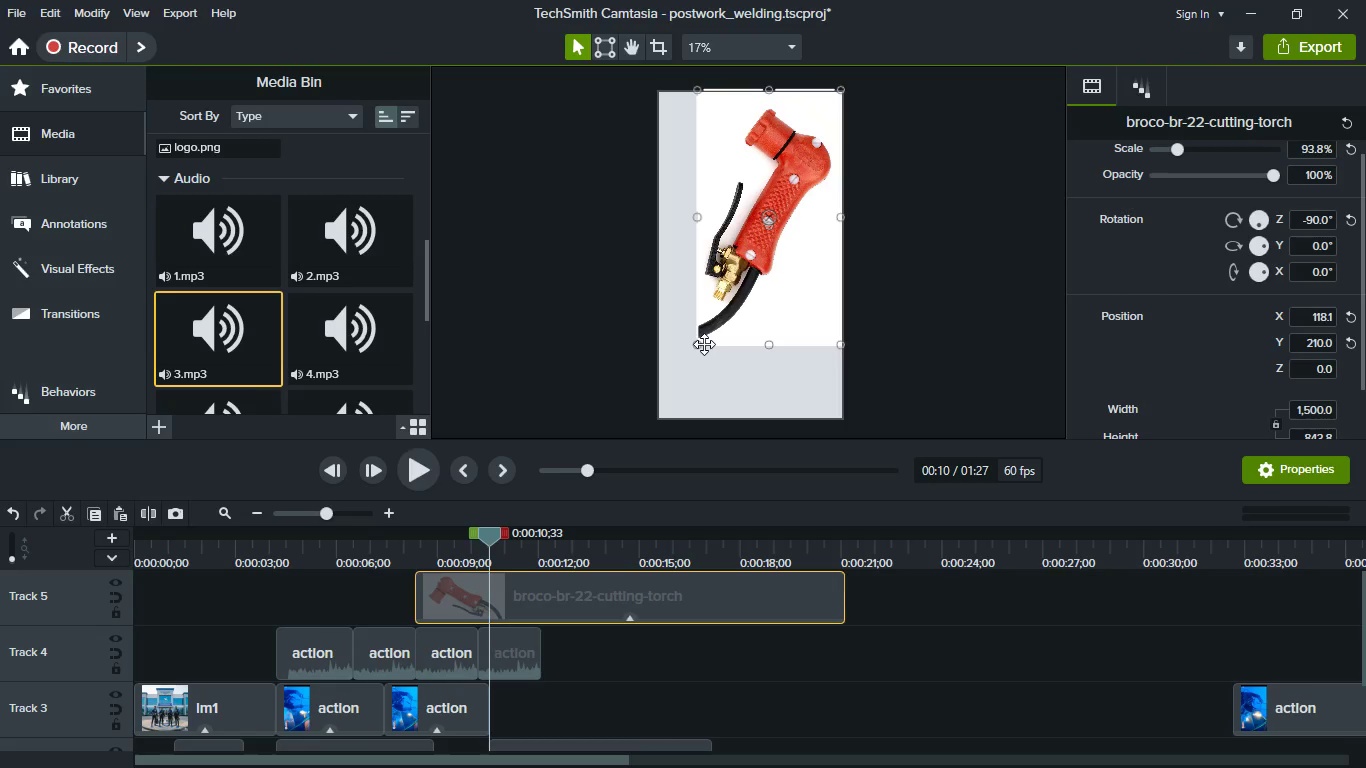 
left_click_drag(start_coordinate=[697, 345], to_coordinate=[663, 416])
 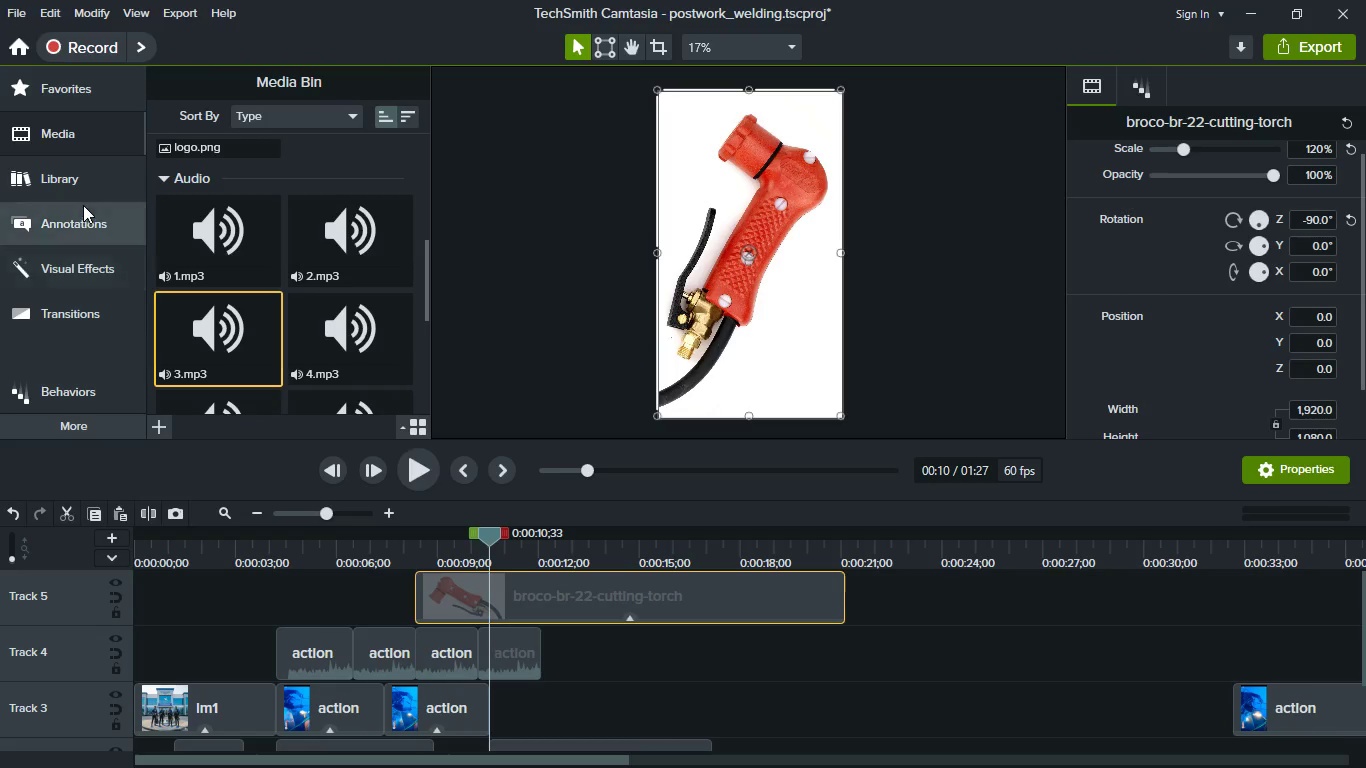 
left_click([92, 424])
 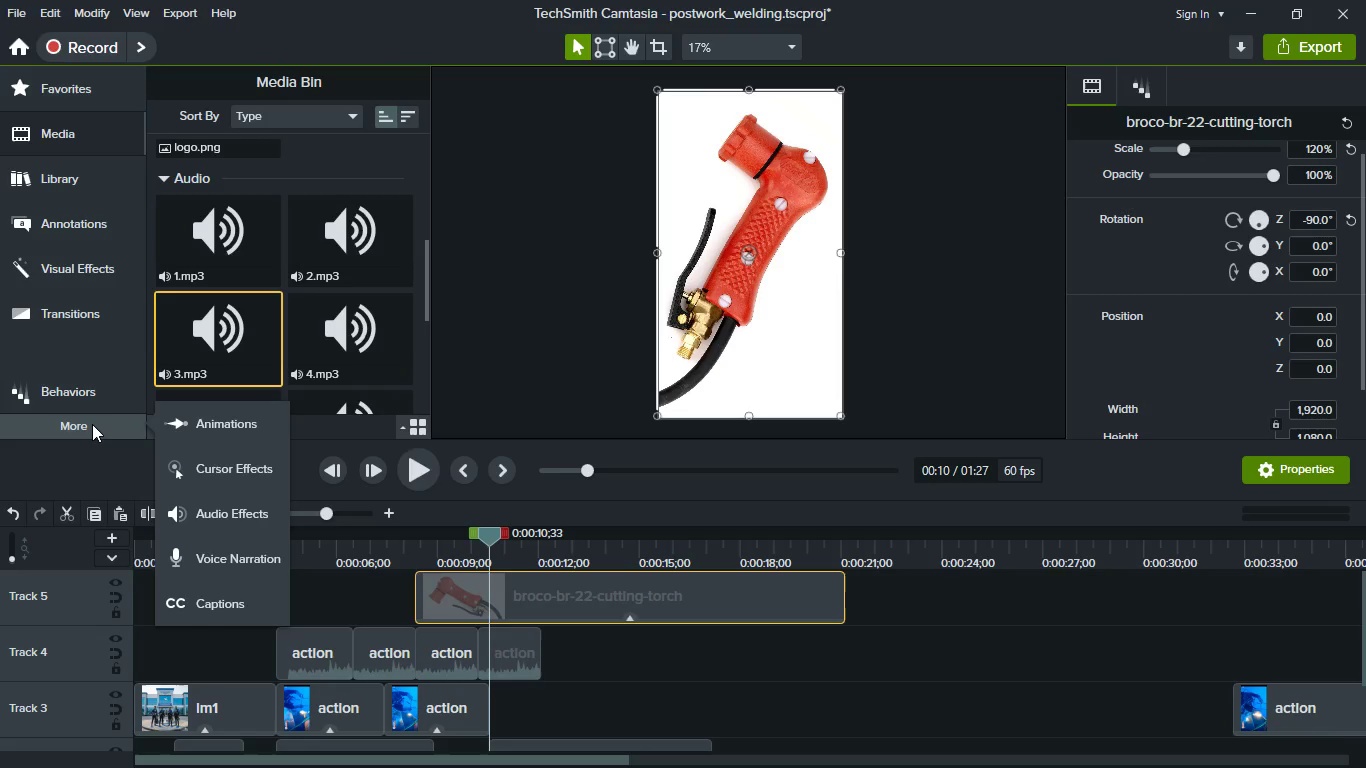 
left_click([92, 424])
 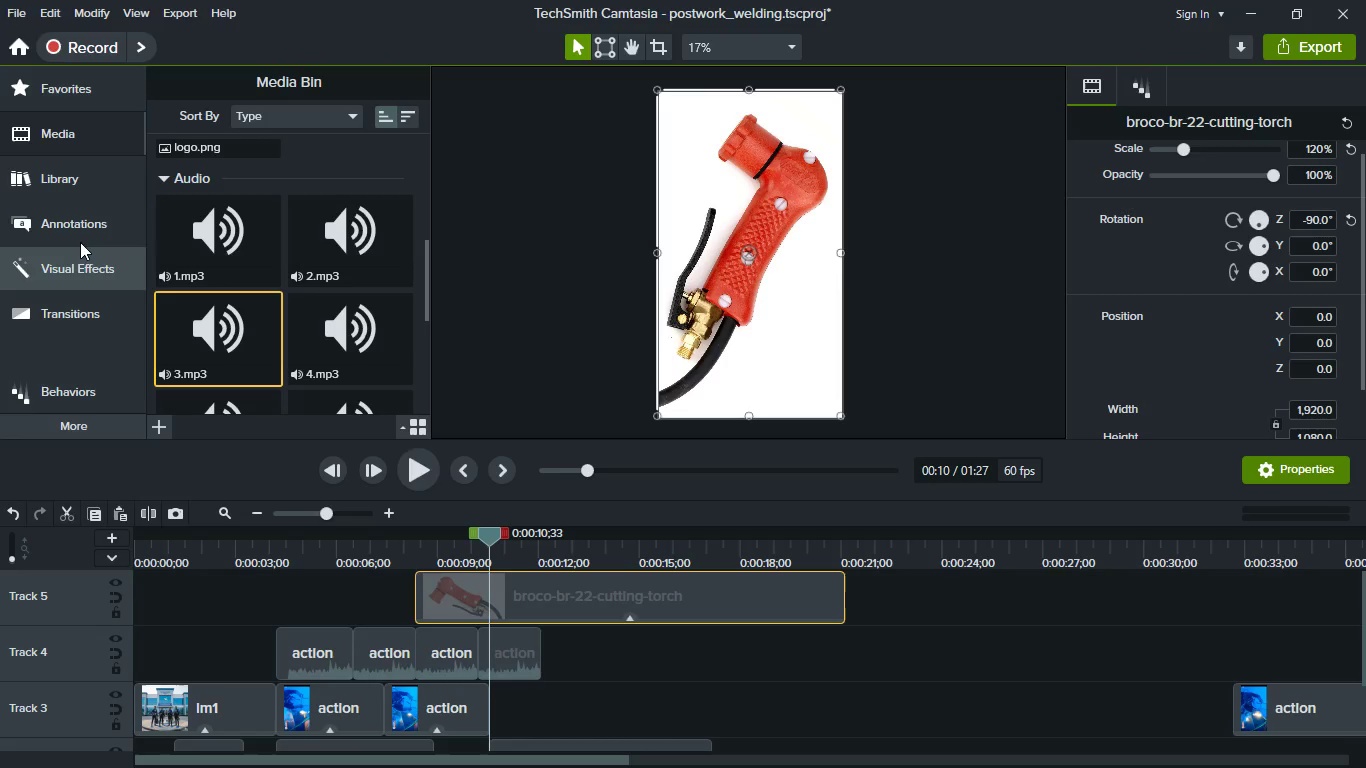 
left_click([78, 263])
 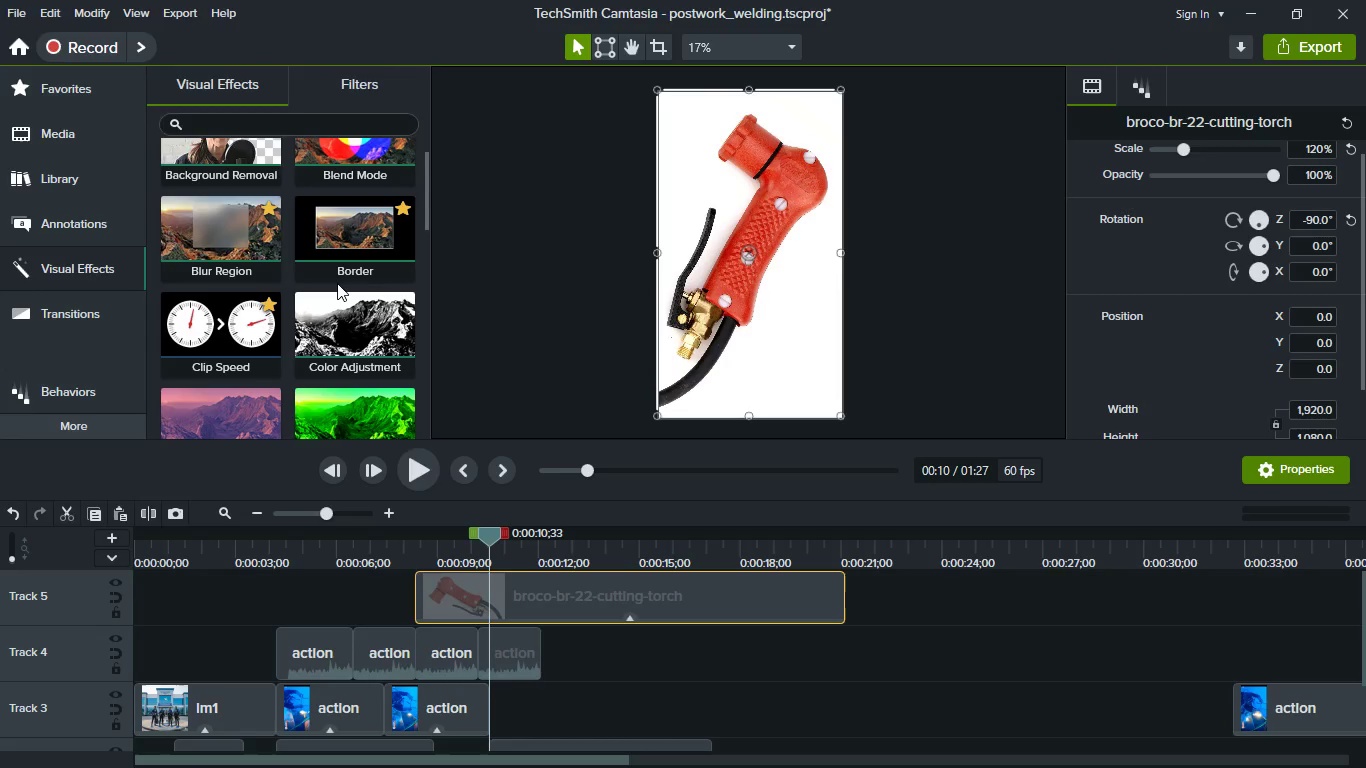 
scroll: coordinate [323, 283], scroll_direction: up, amount: 3.0
 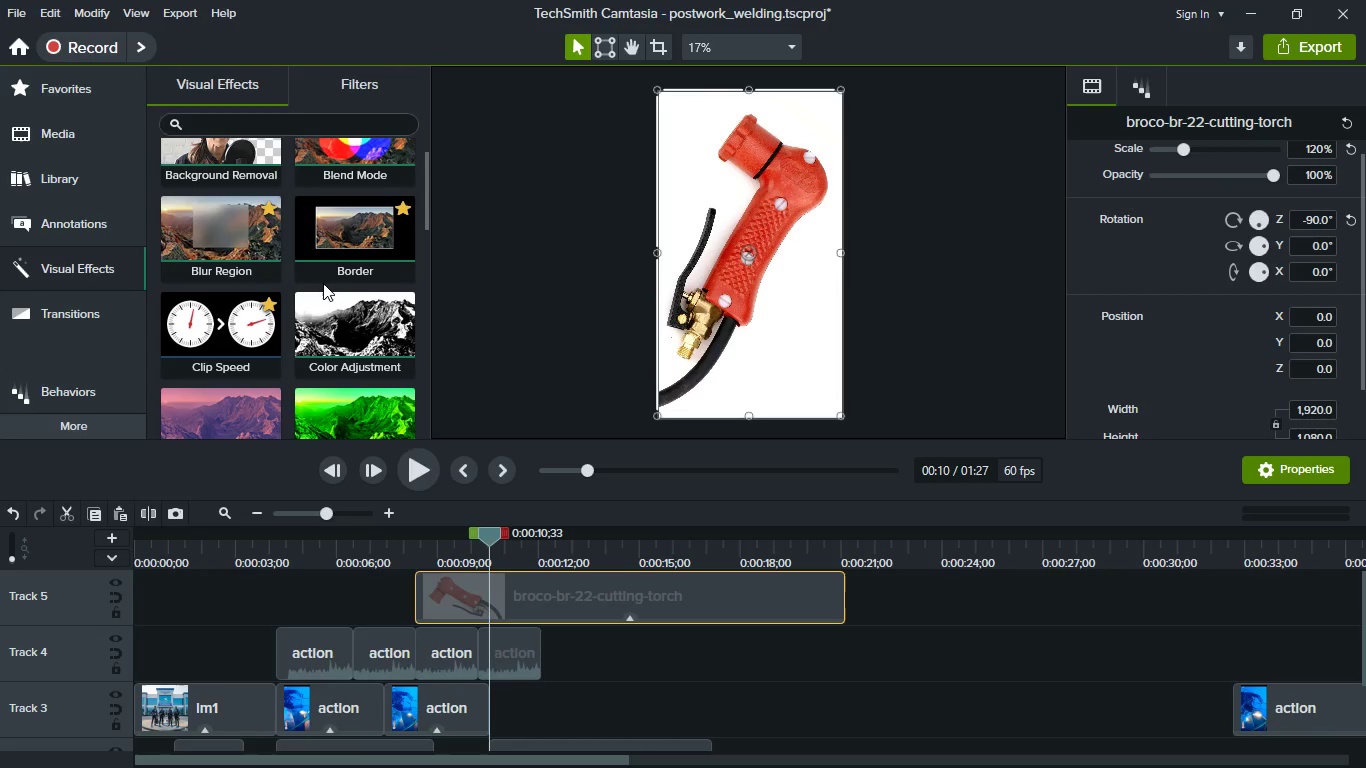 
scroll: coordinate [323, 283], scroll_direction: down, amount: 4.0
 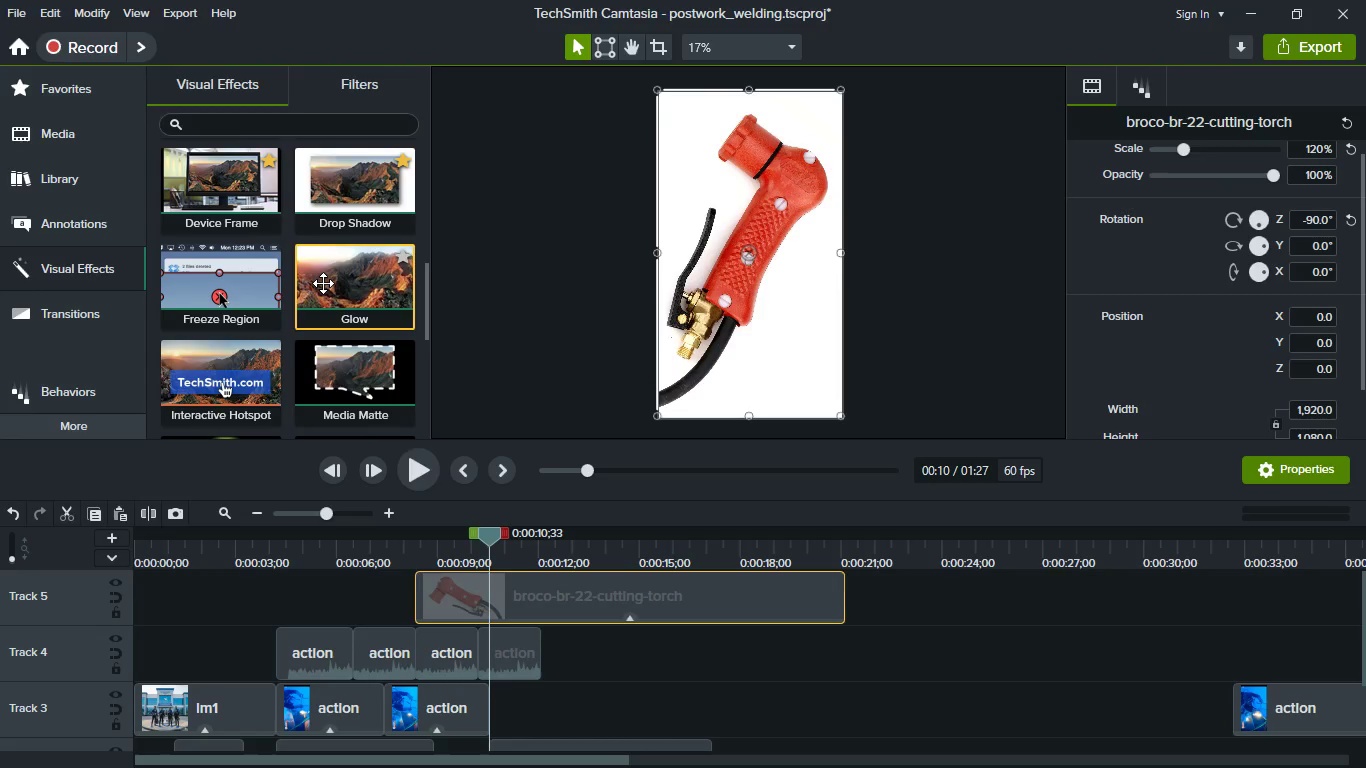 
scroll: coordinate [323, 283], scroll_direction: none, amount: 0.0
 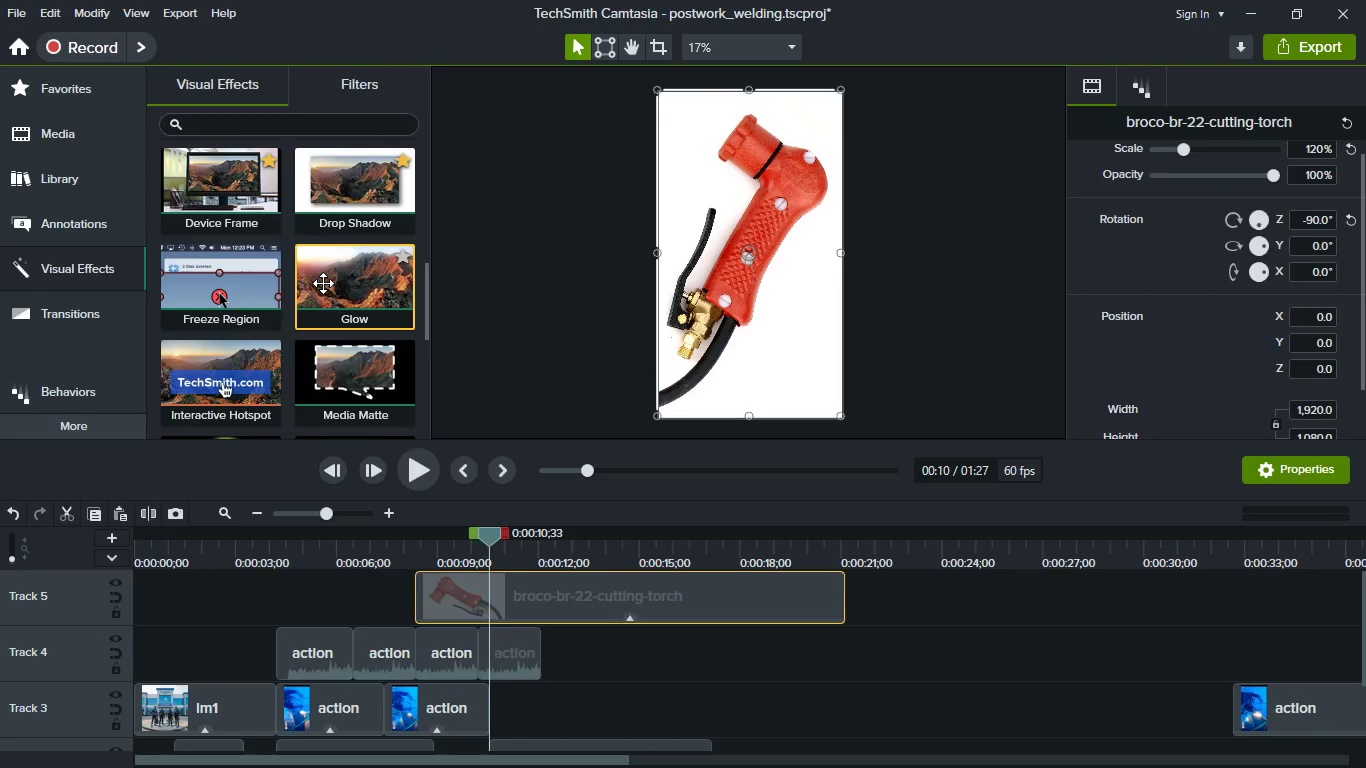 
scroll: coordinate [323, 283], scroll_direction: down, amount: 7.0
 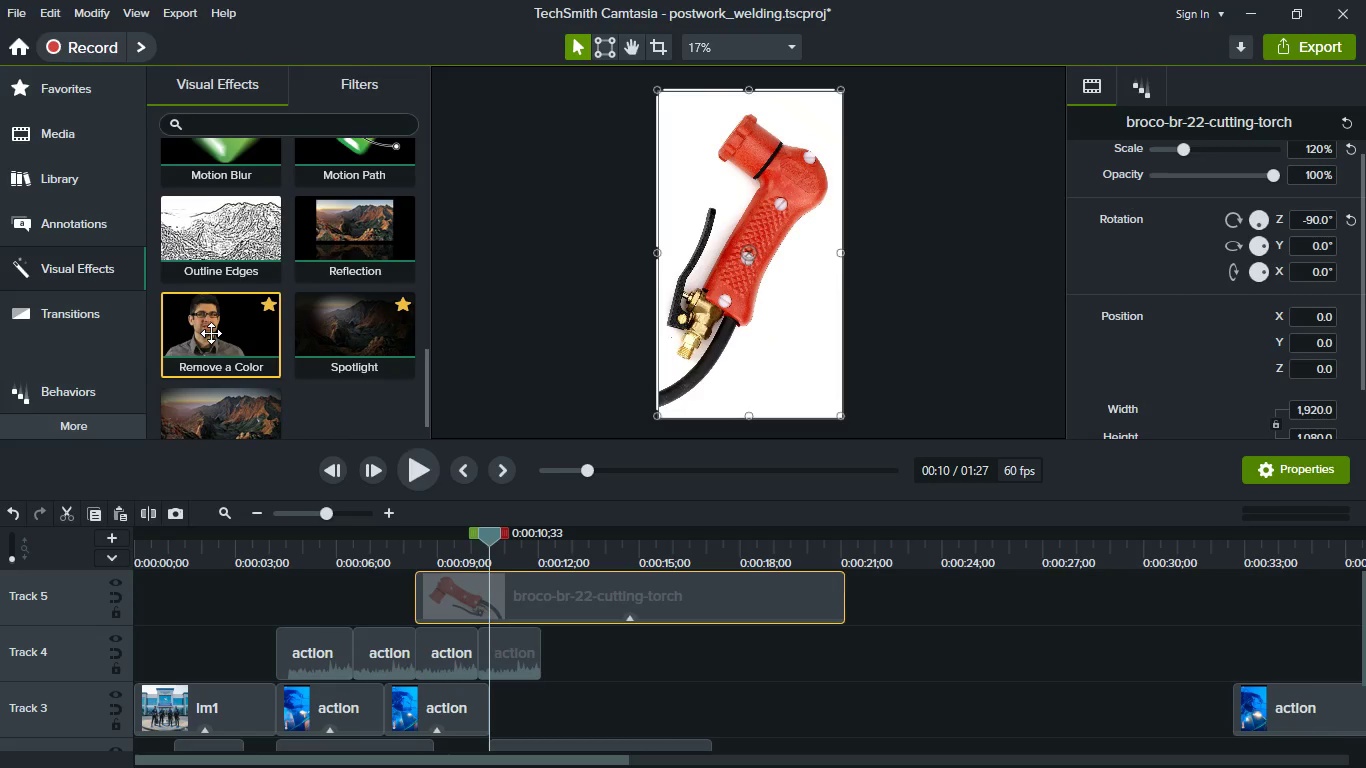 
left_click_drag(start_coordinate=[211, 333], to_coordinate=[669, 591])
 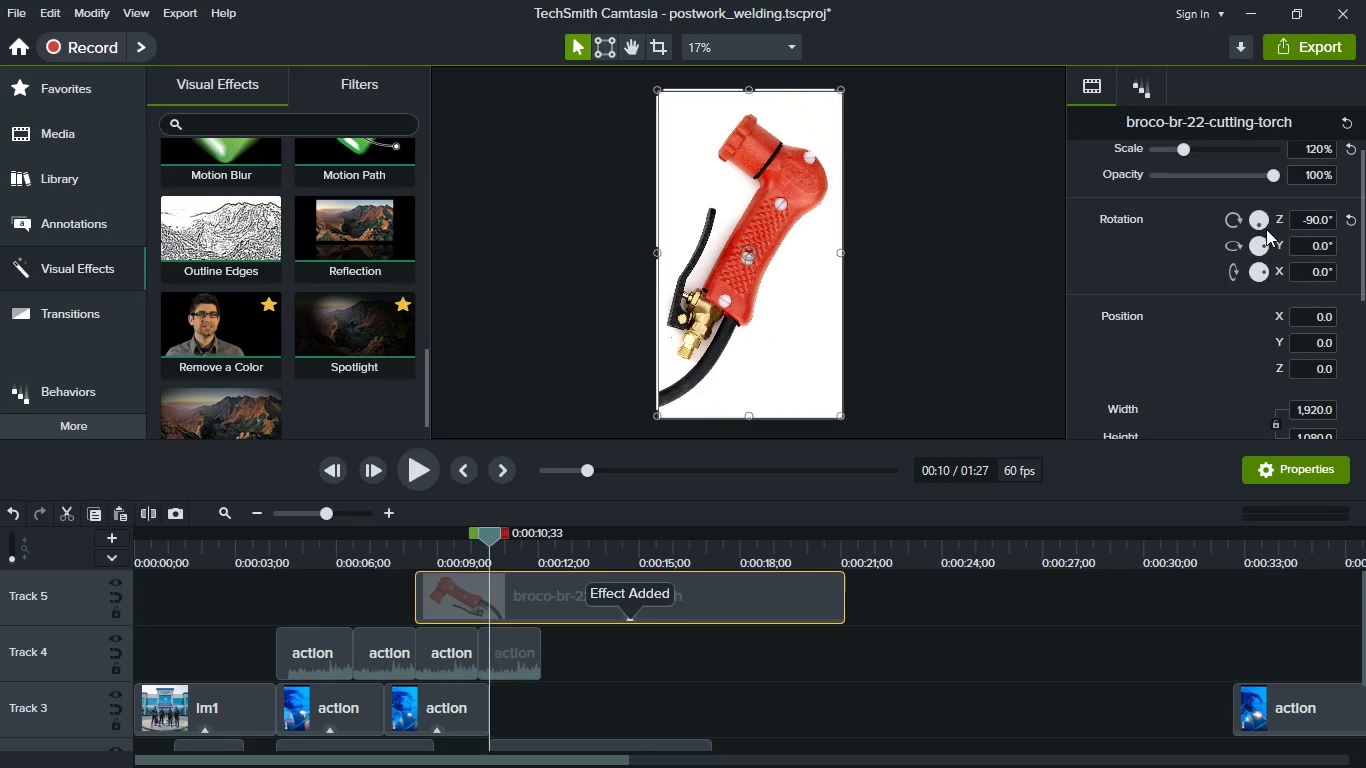 
left_click([1146, 90])
 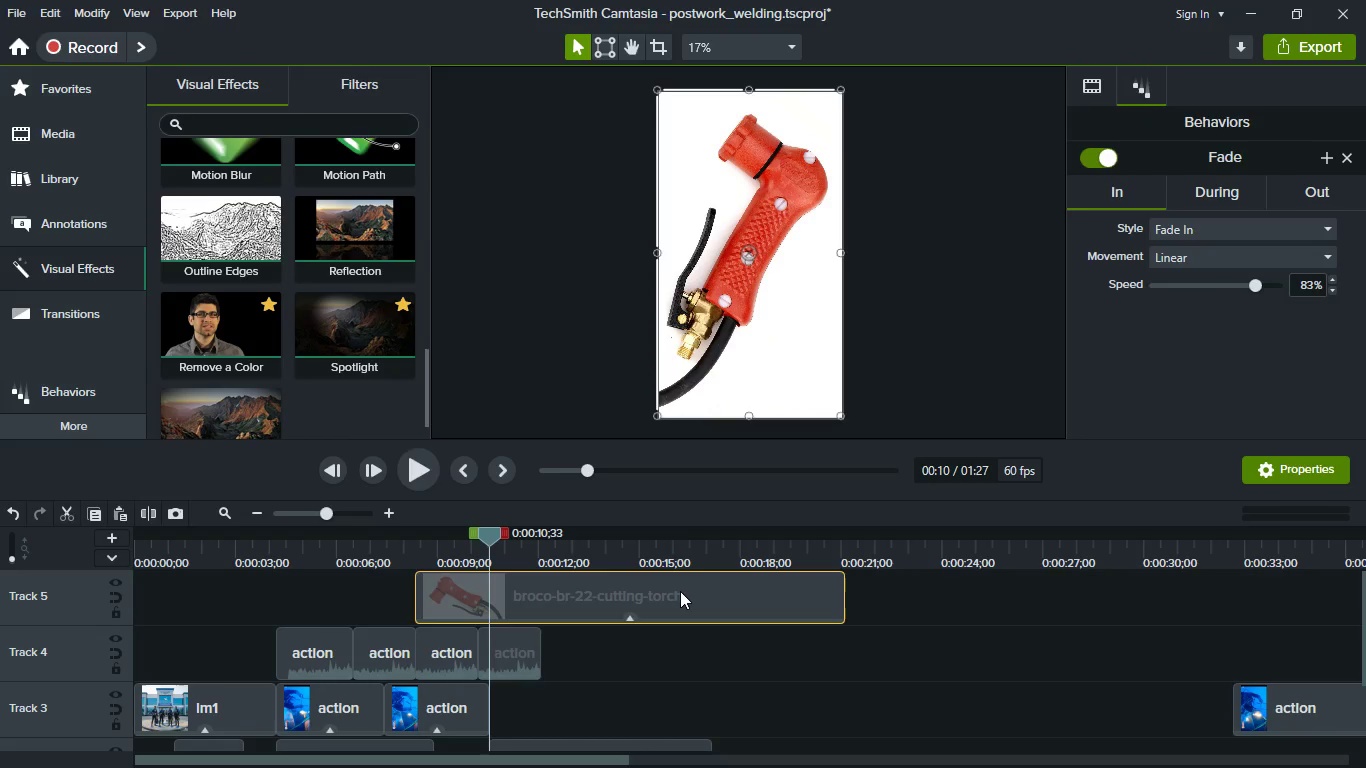 
scroll: coordinate [652, 649], scroll_direction: up, amount: 2.0
 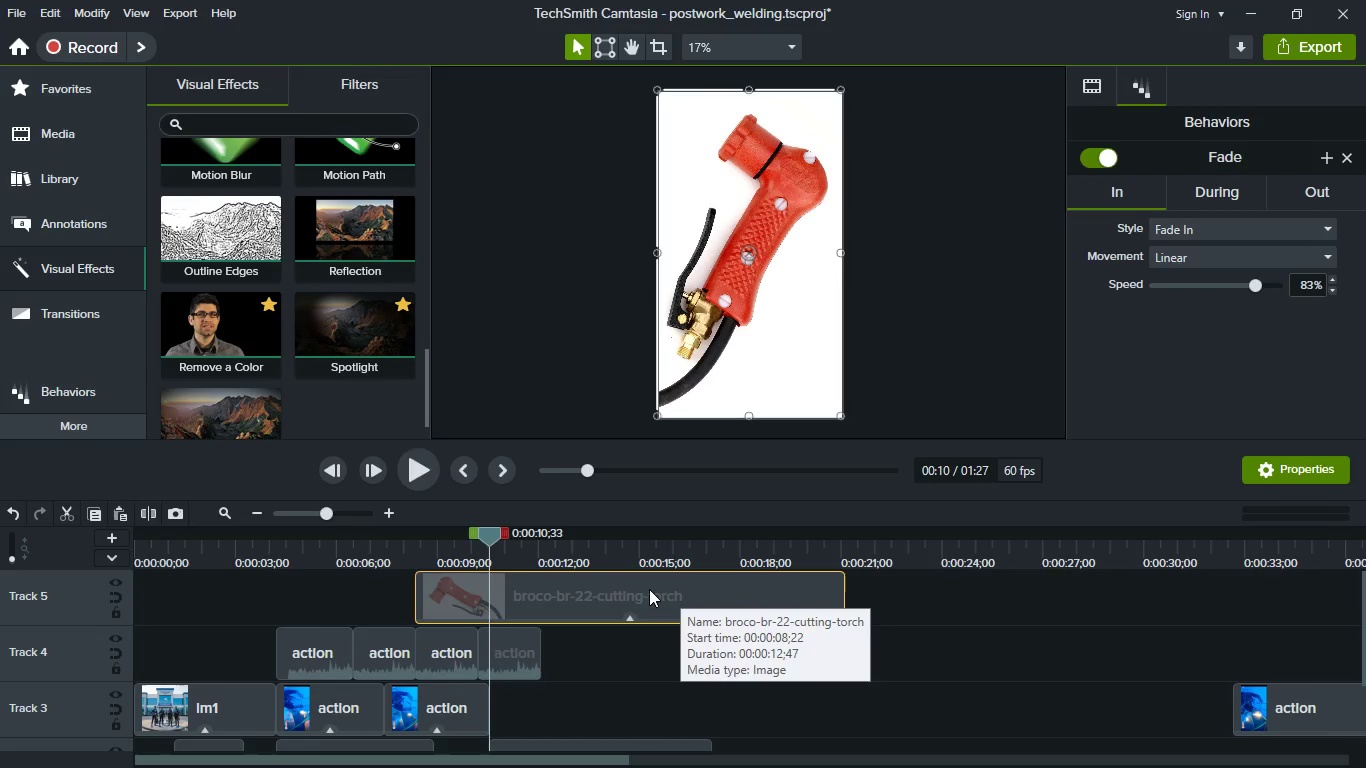 
left_click([649, 588])
 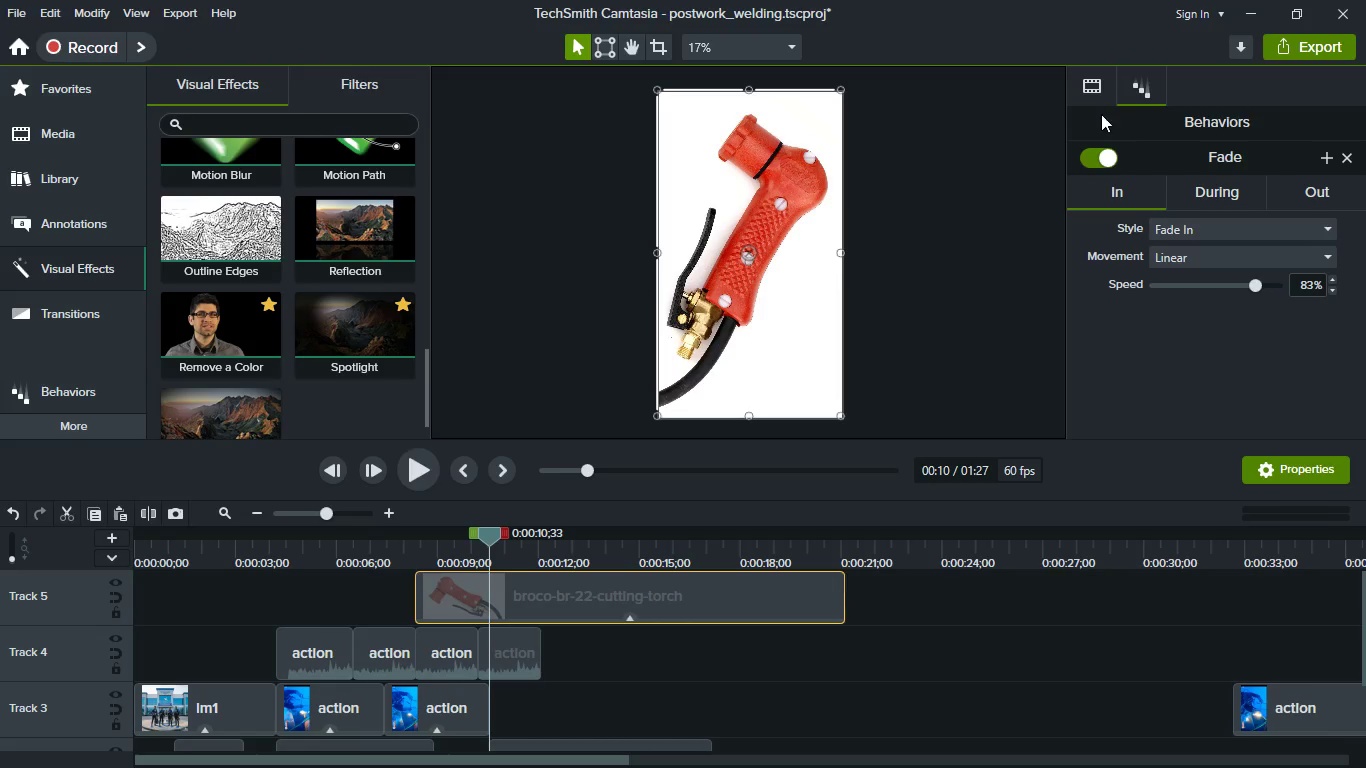 
left_click([1094, 96])
 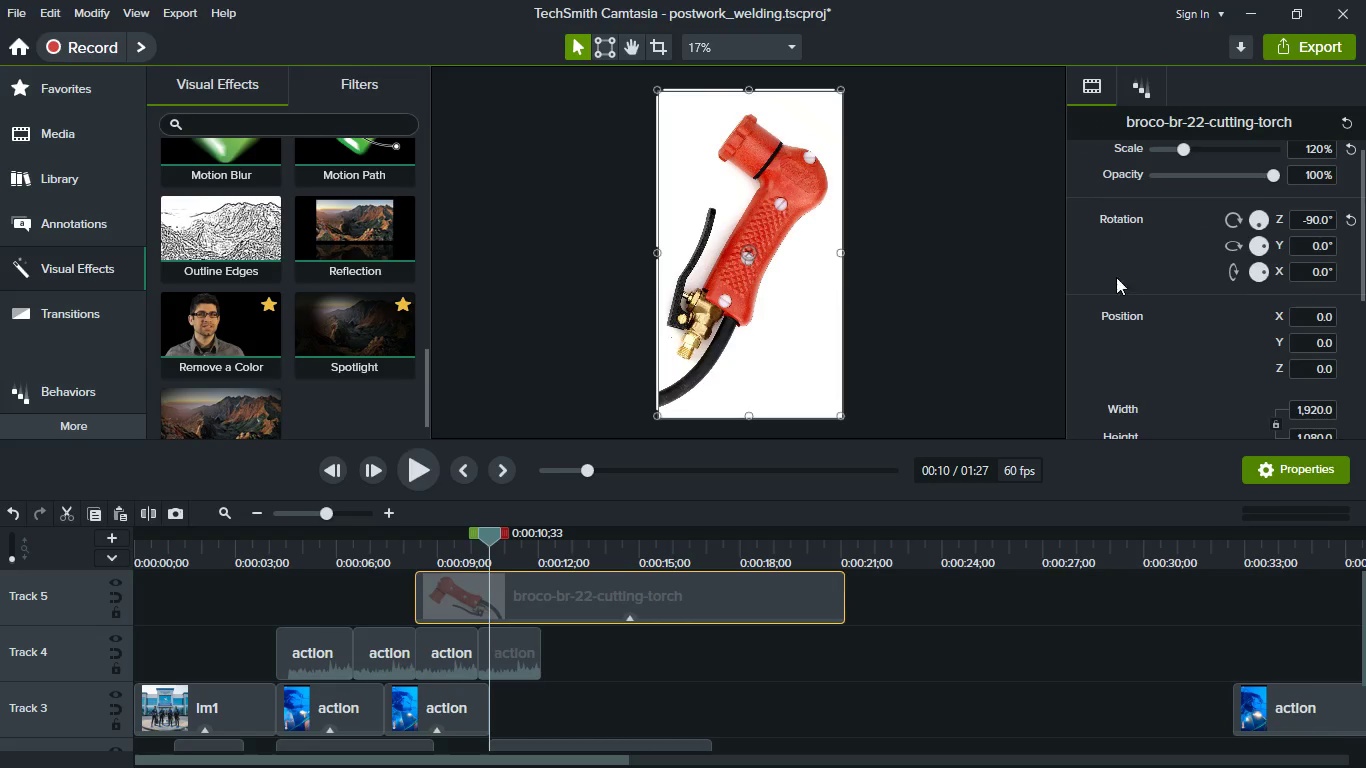 
scroll: coordinate [1123, 312], scroll_direction: down, amount: 6.0
 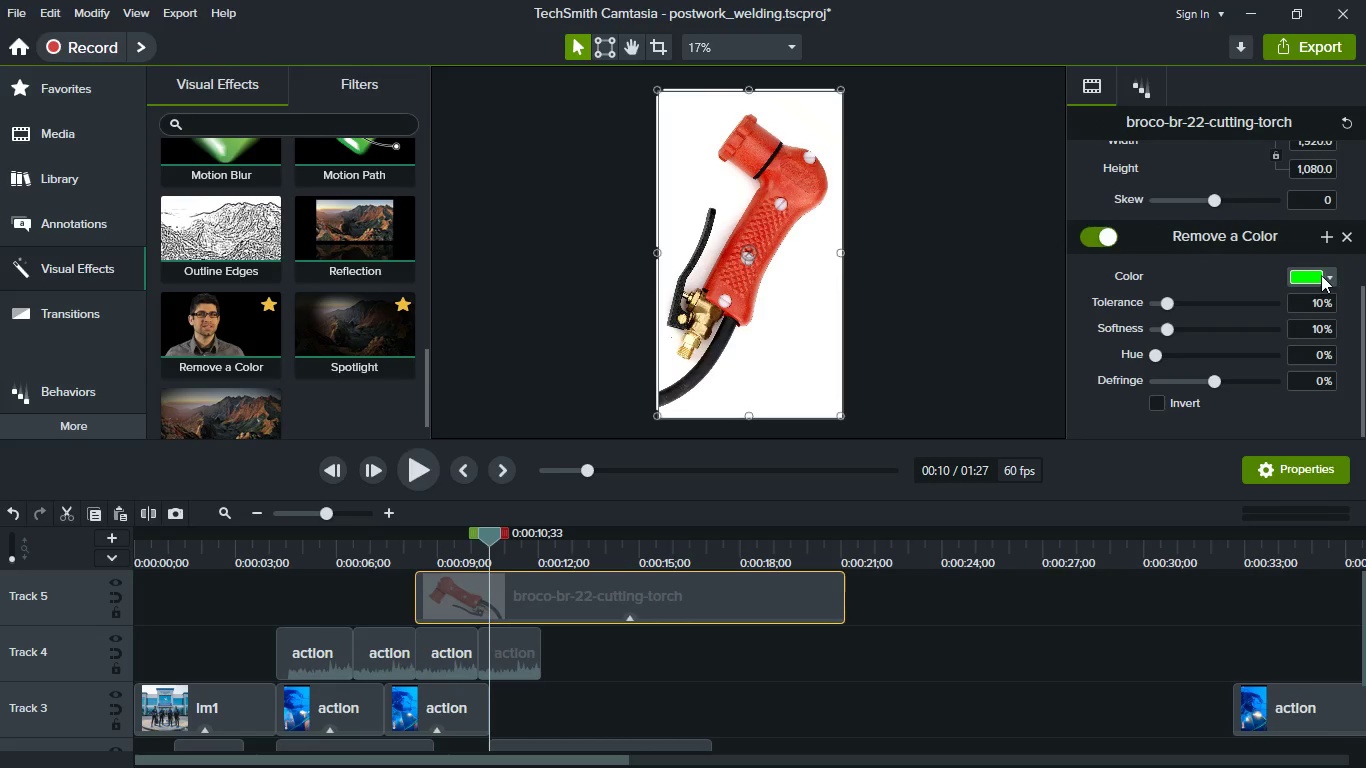 
left_click([1325, 273])
 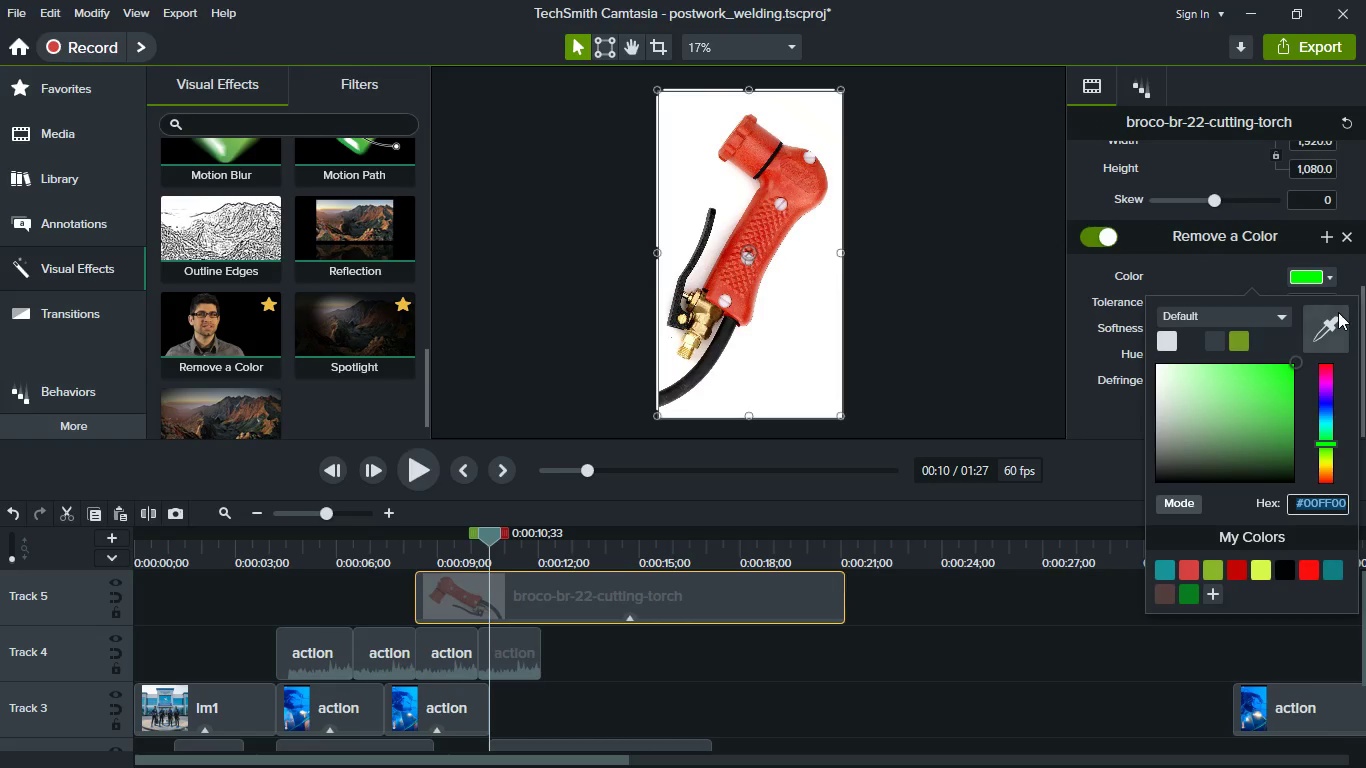 
left_click([1337, 320])
 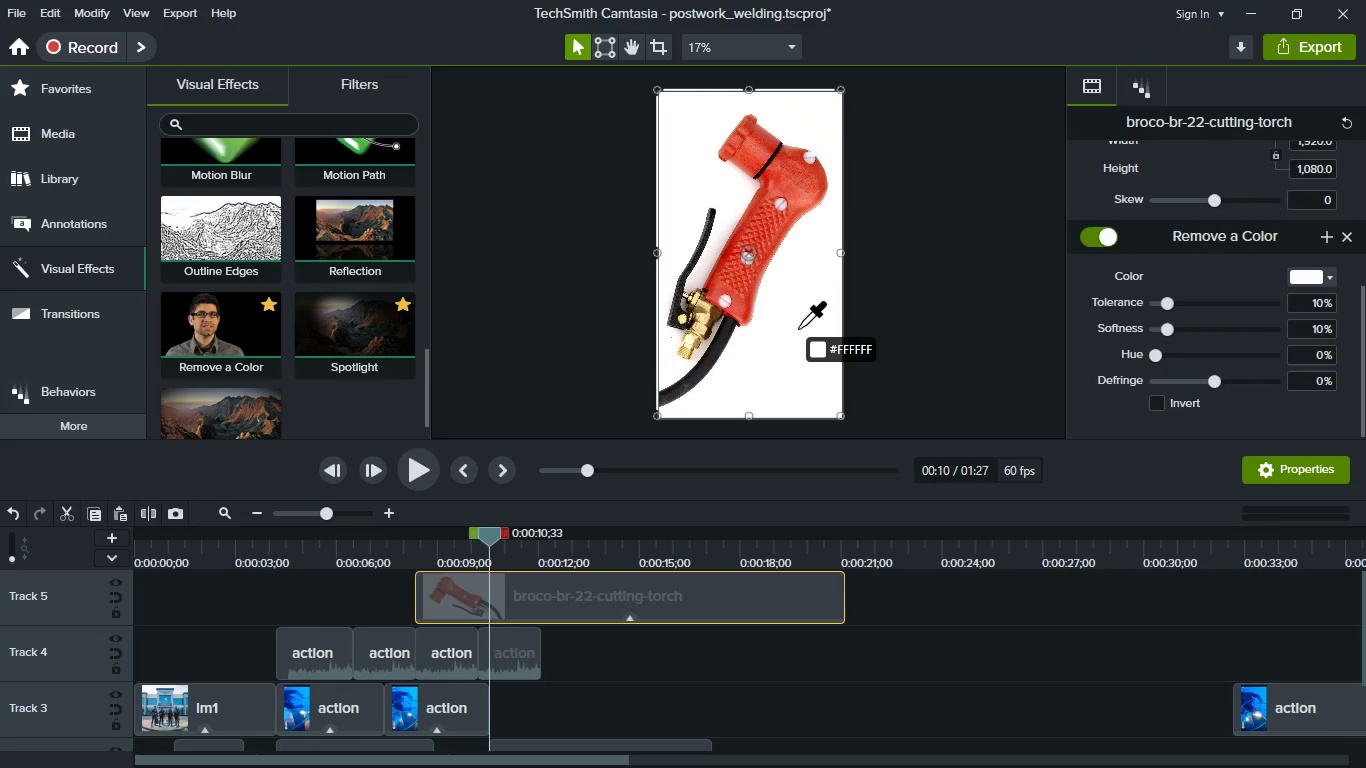 
left_click([798, 329])
 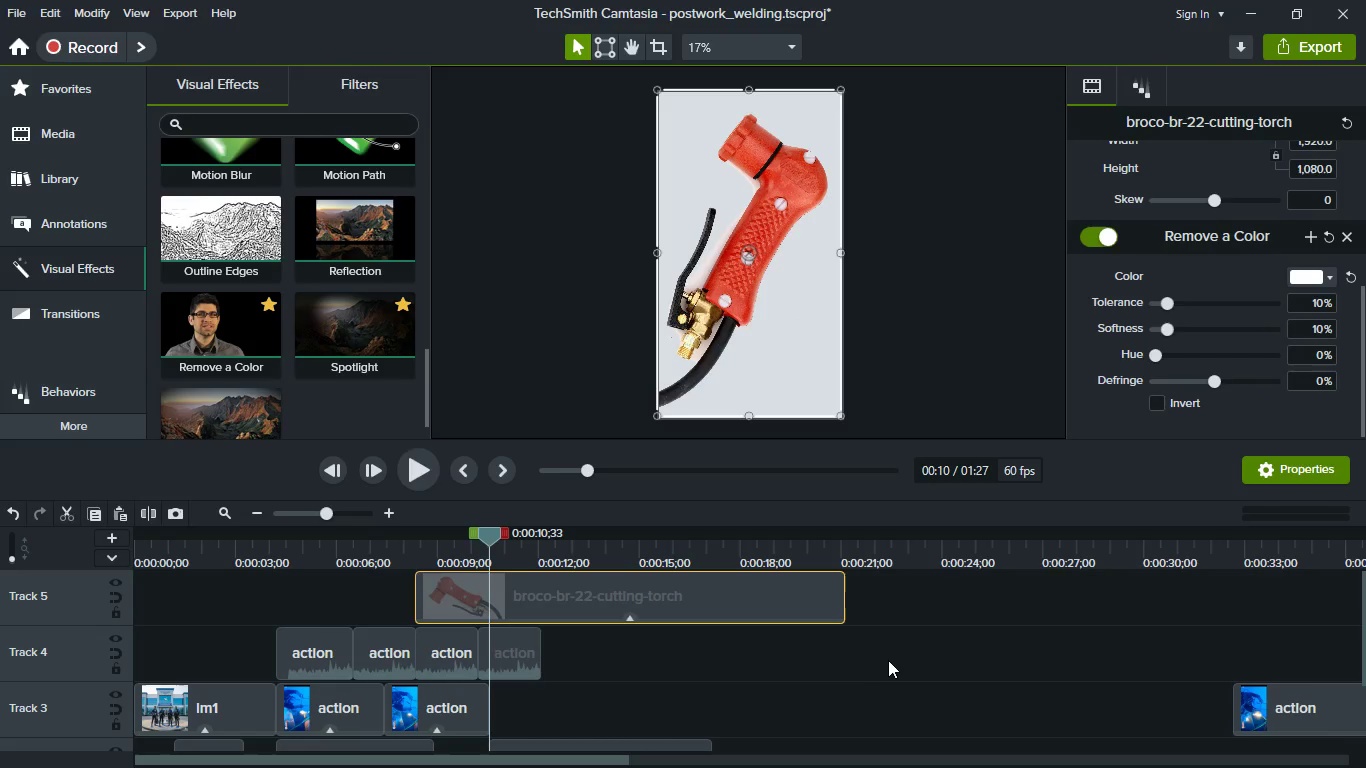 
wait(8.17)
 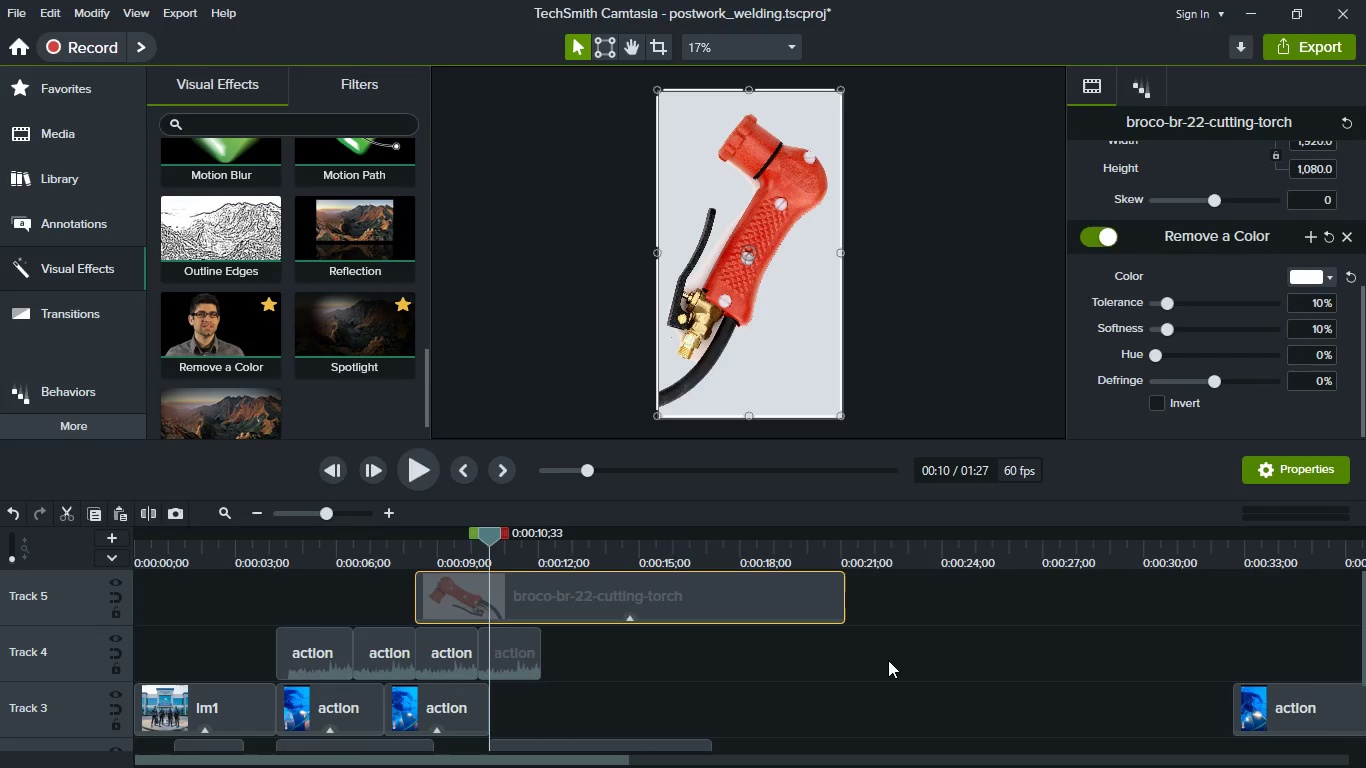 
left_click([761, 254])
 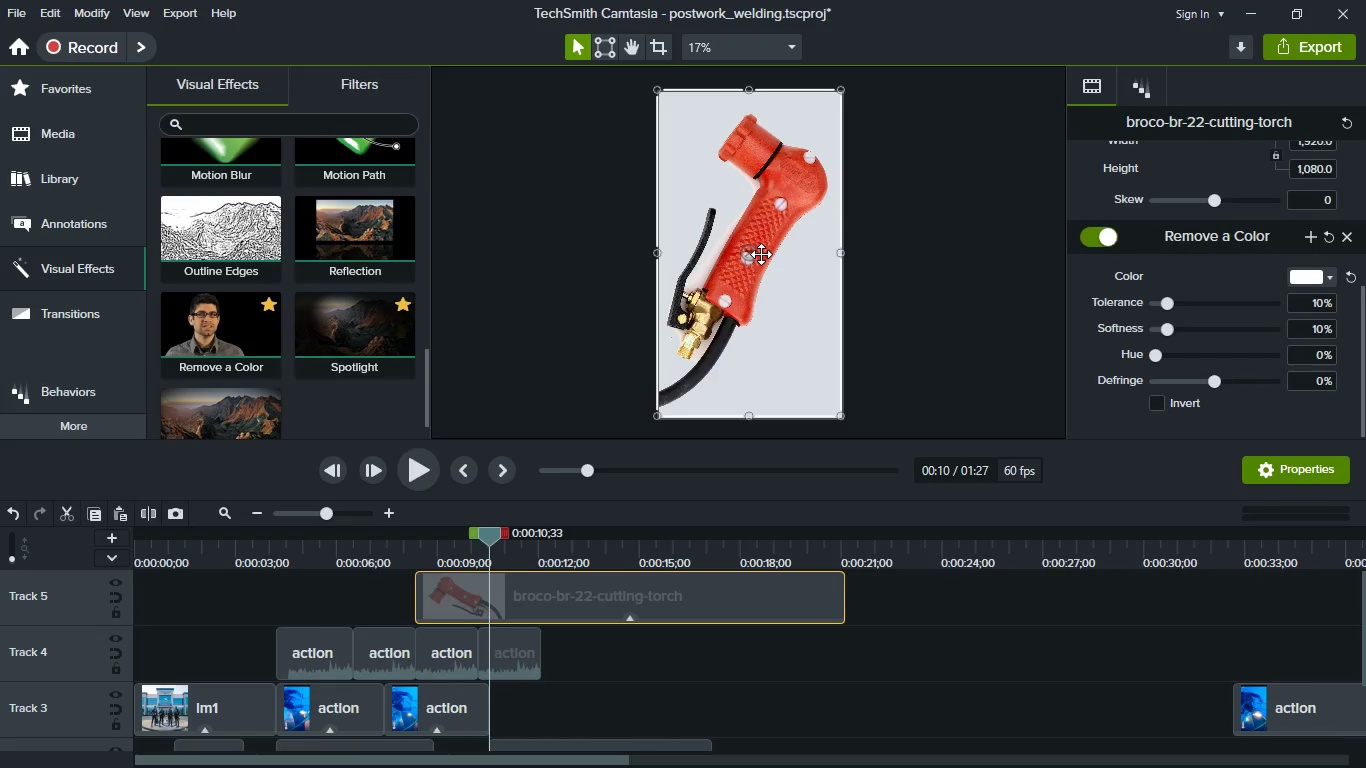 
hold_key(key=ControlLeft, duration=1.51)
 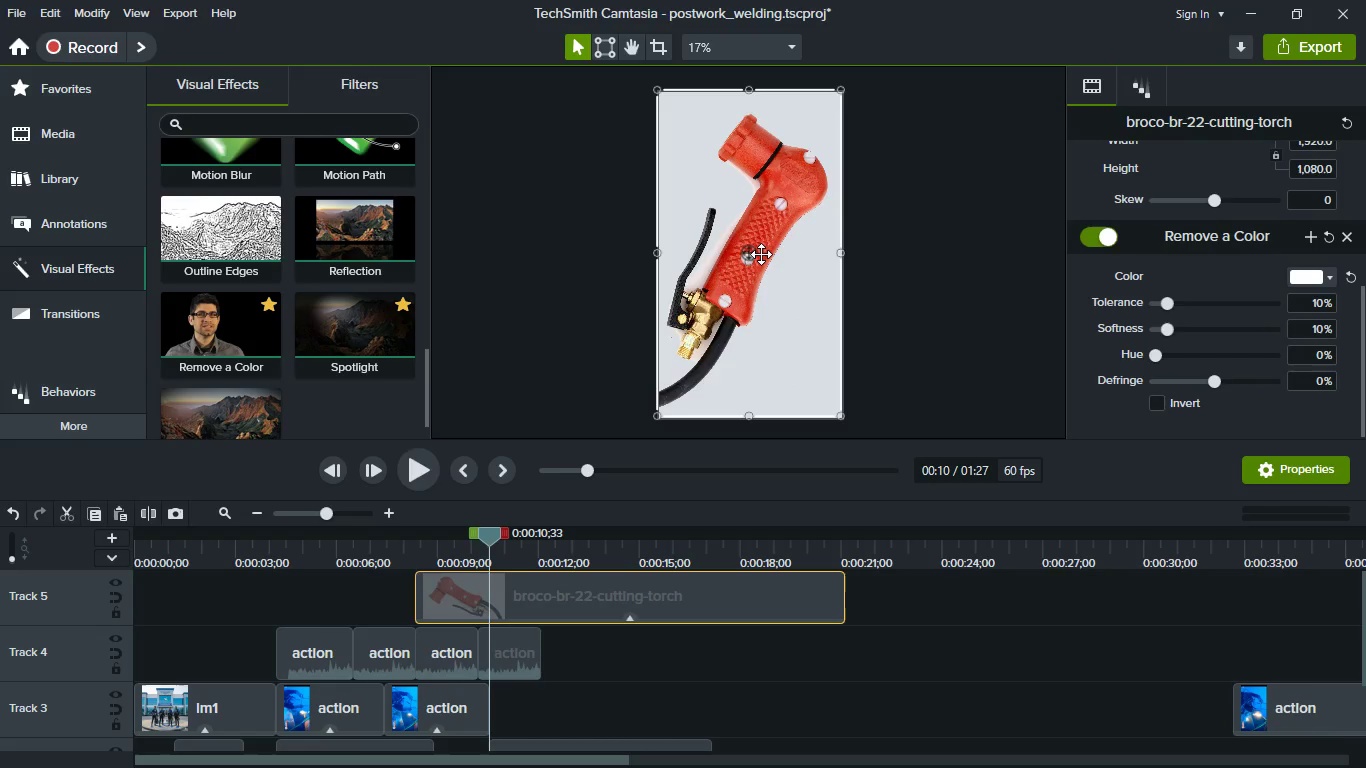 
key(Control+ControlLeft)
 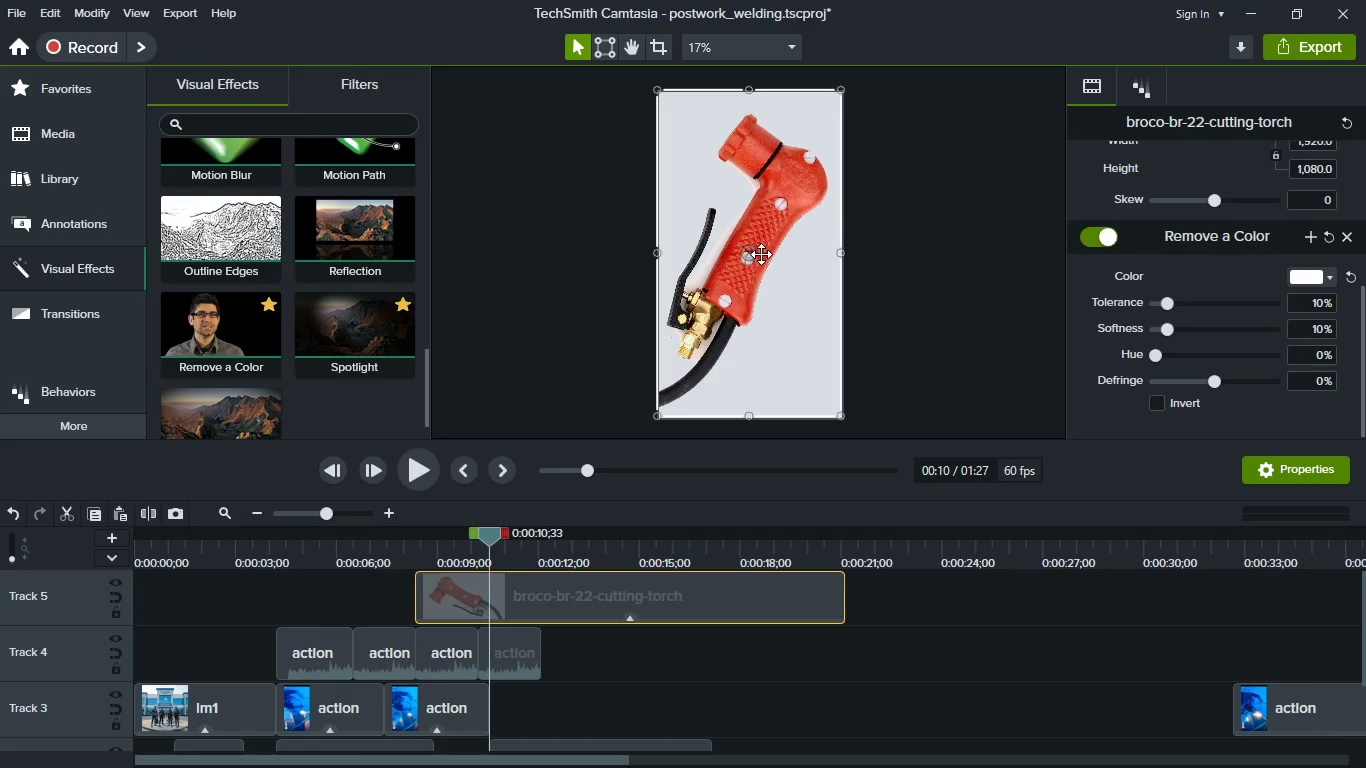 
key(Control+ControlLeft)
 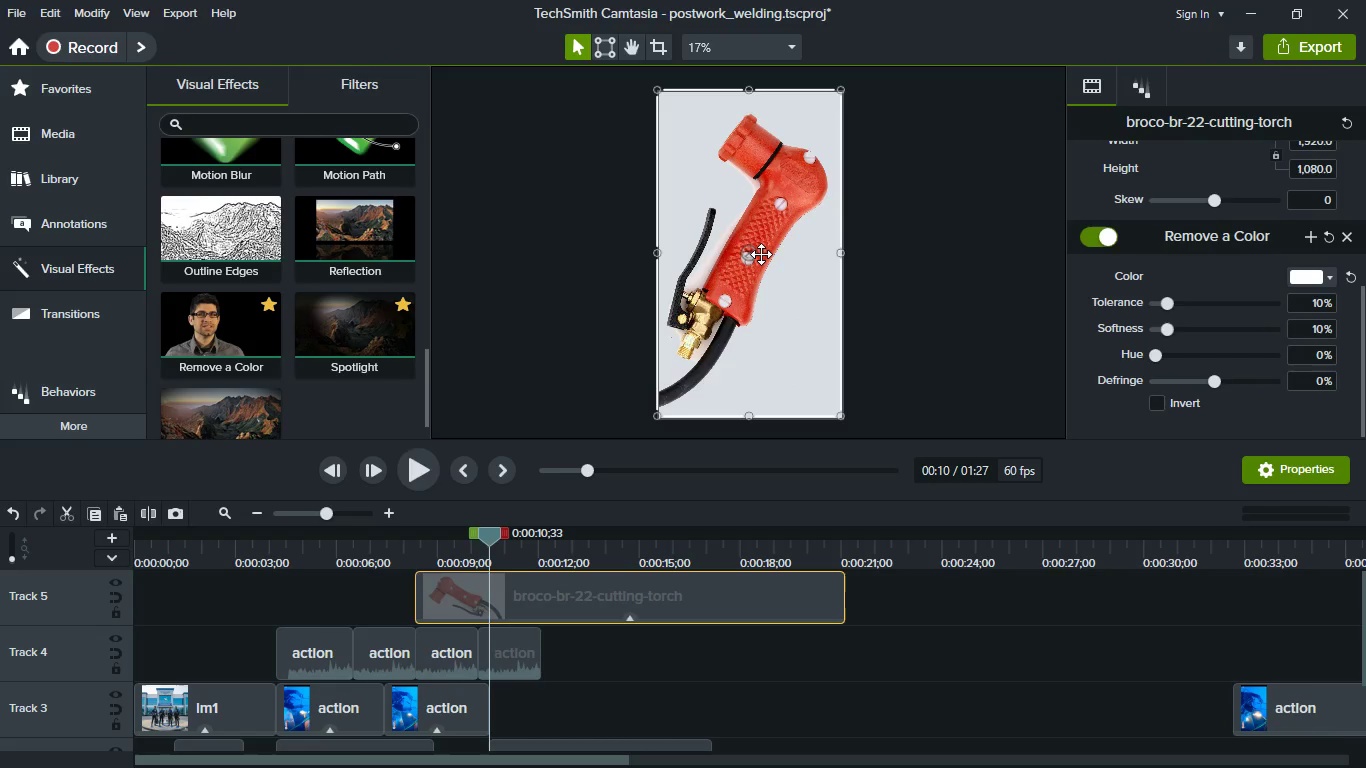 
hold_key(key=ControlLeft, duration=1.52)
scroll: coordinate [761, 254], scroll_direction: down, amount: 1.0
 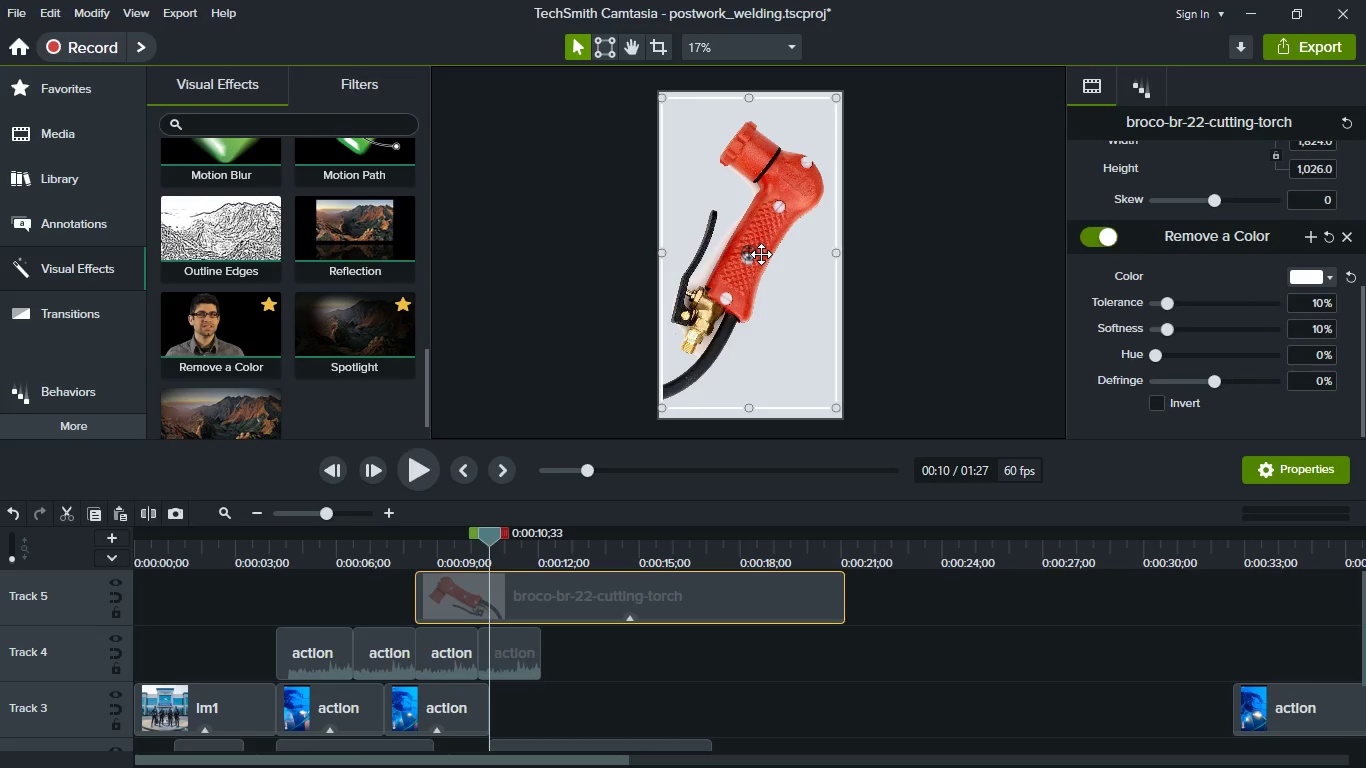 
hold_key(key=ControlLeft, duration=1.51)
scroll: coordinate [761, 254], scroll_direction: down, amount: 2.0
 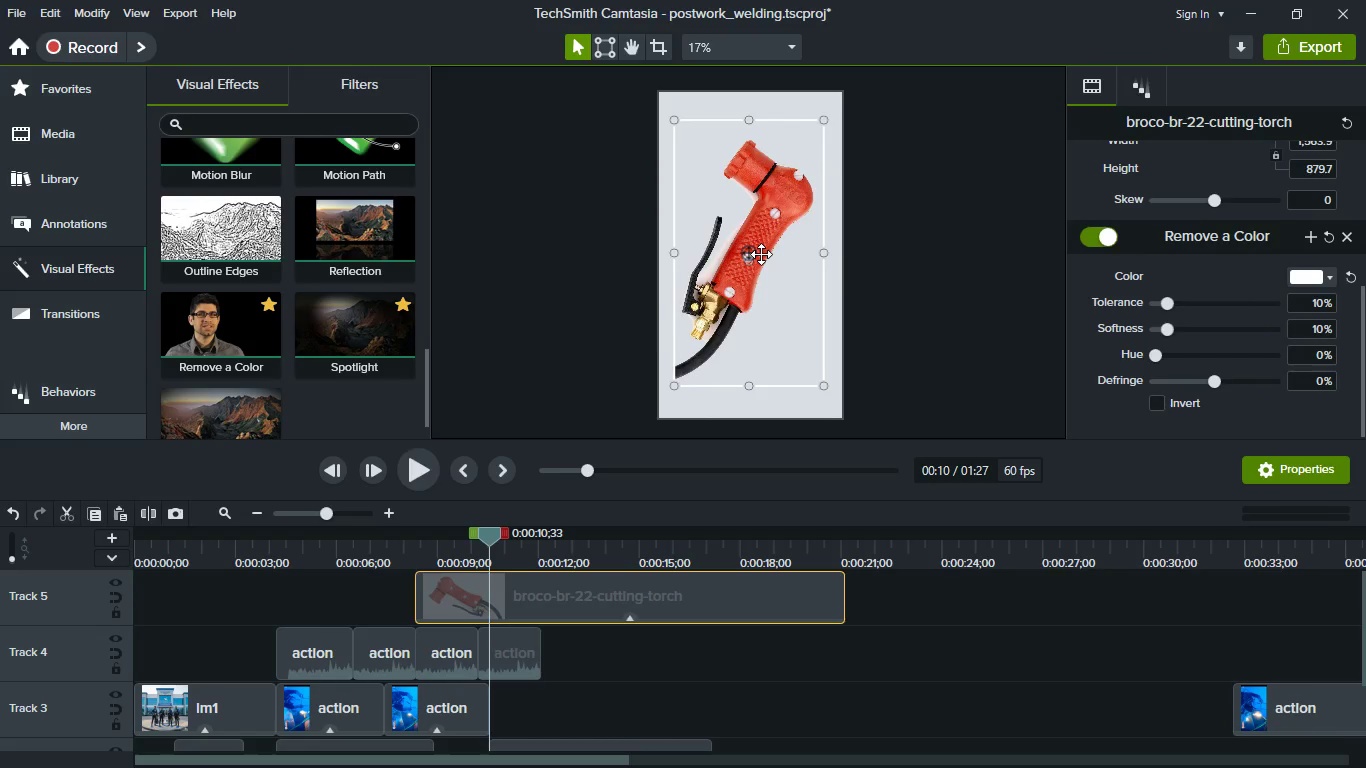 
hold_key(key=ControlLeft, duration=0.47)
 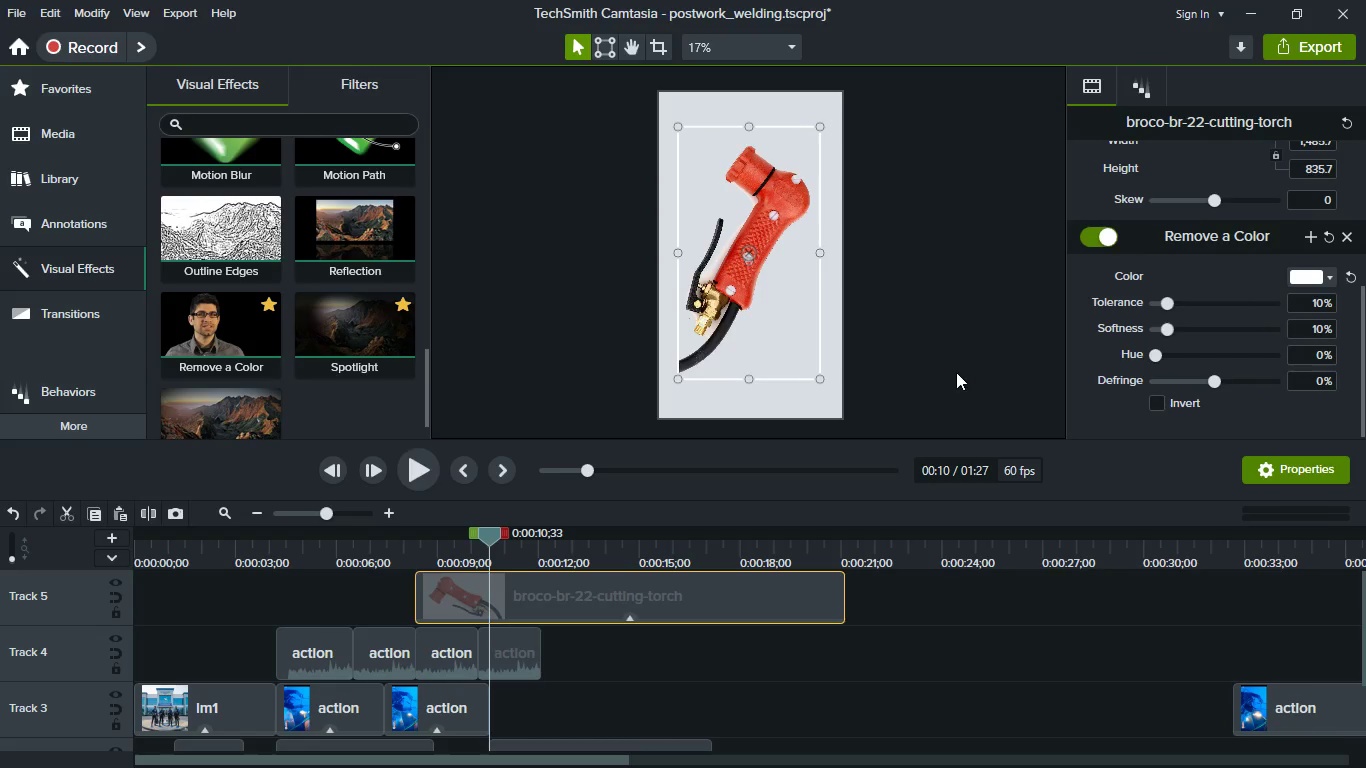 
left_click([956, 372])
 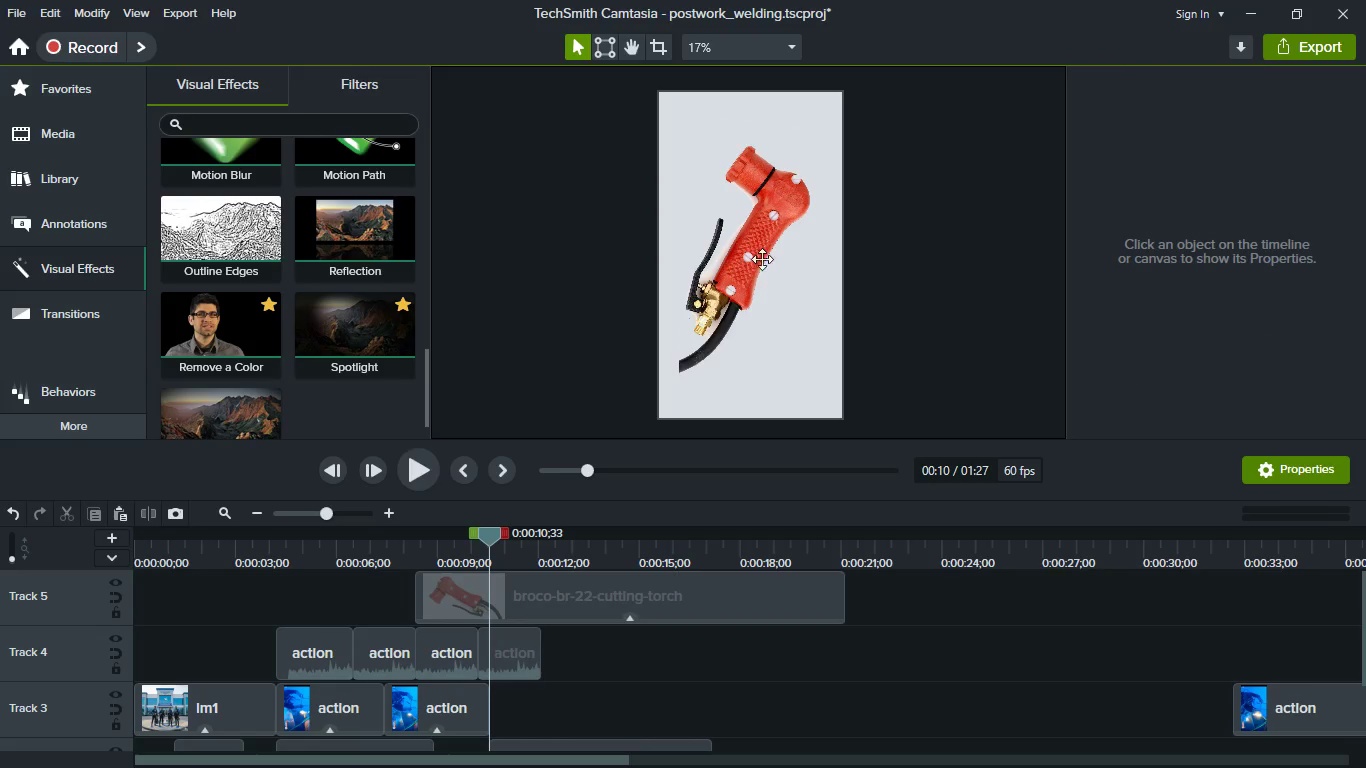 
left_click([748, 253])
 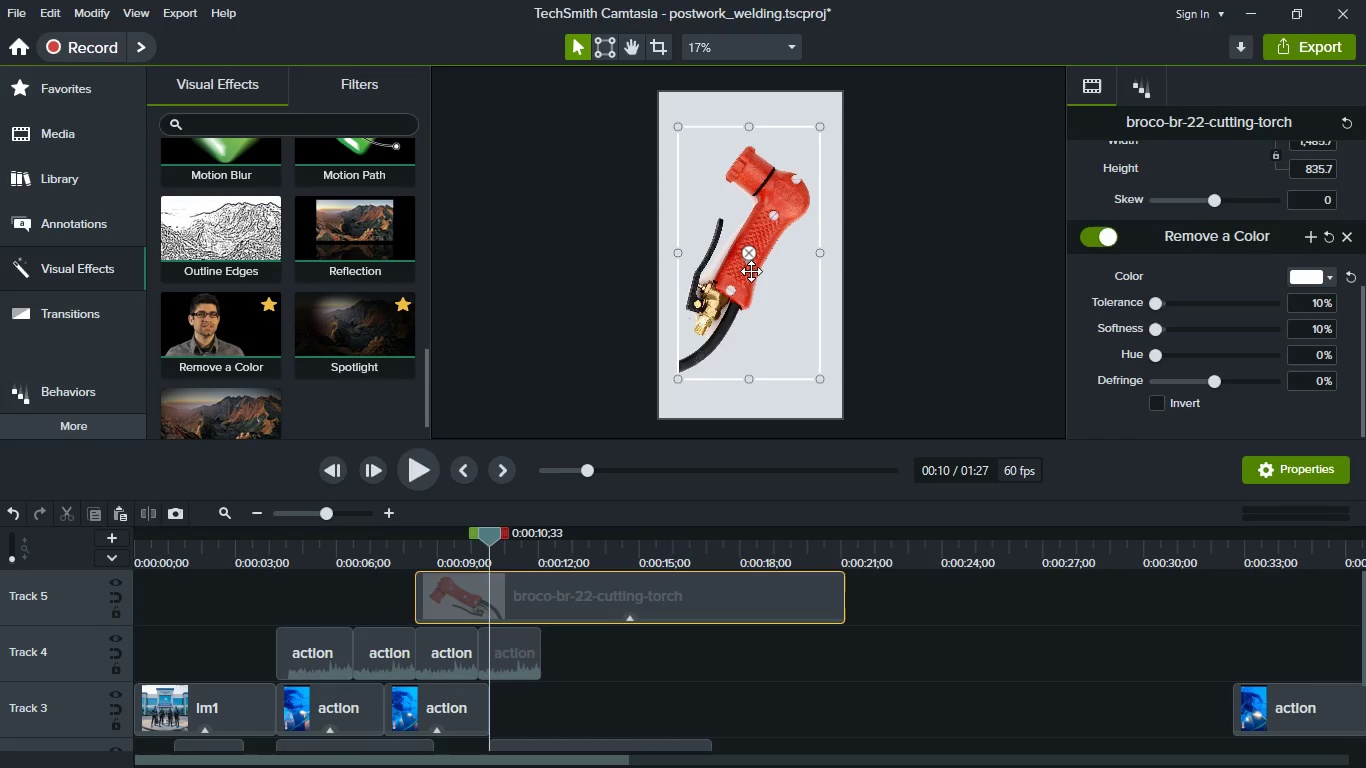 
left_click_drag(start_coordinate=[751, 271], to_coordinate=[746, 263])
 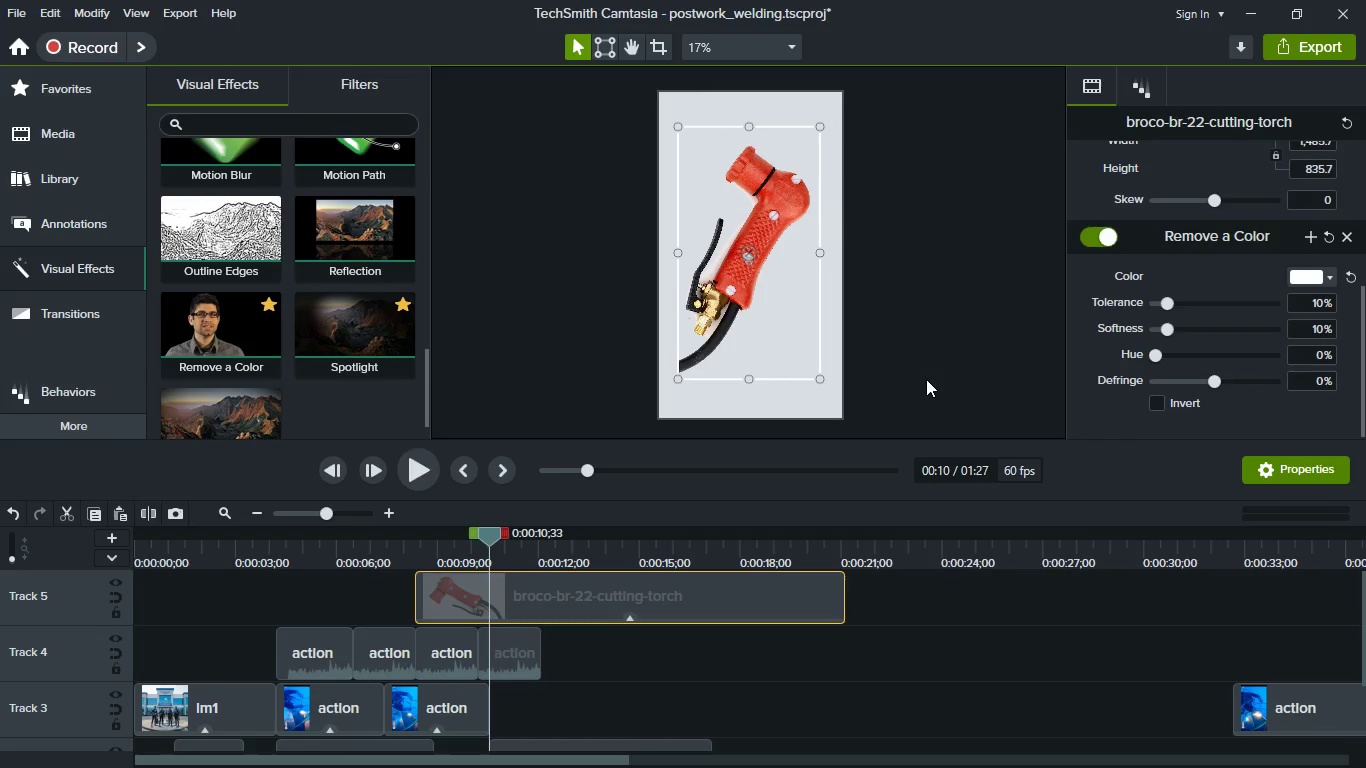 
left_click([926, 379])
 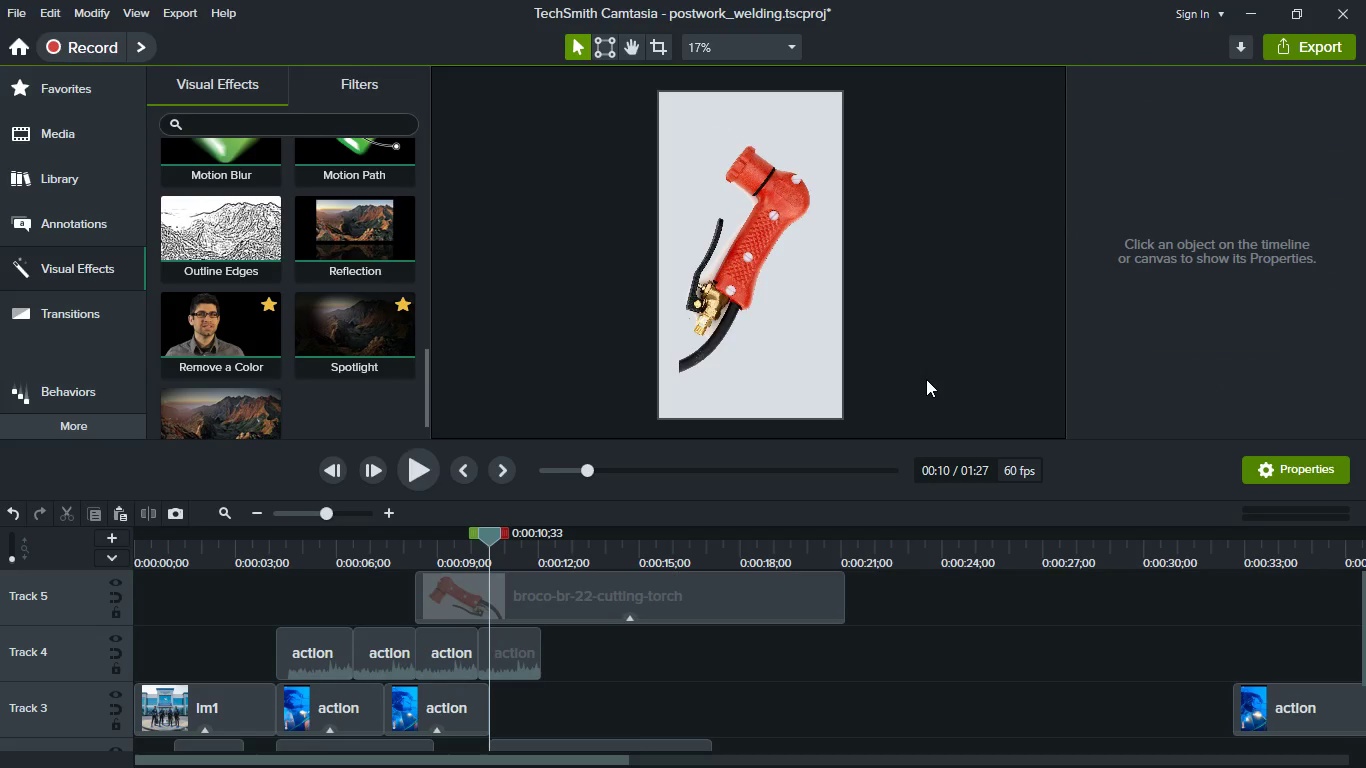 
key(Control+S)
 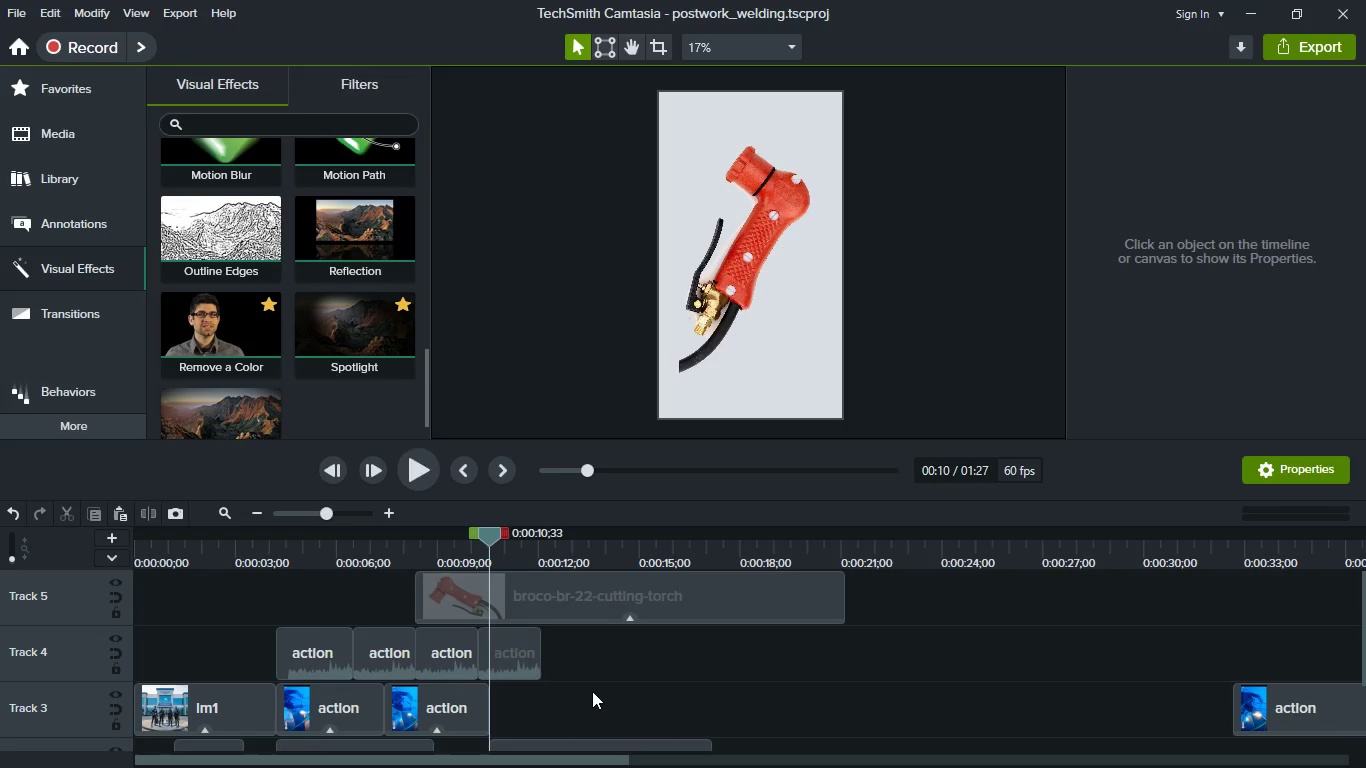 
scroll: coordinate [634, 670], scroll_direction: up, amount: 3.0
 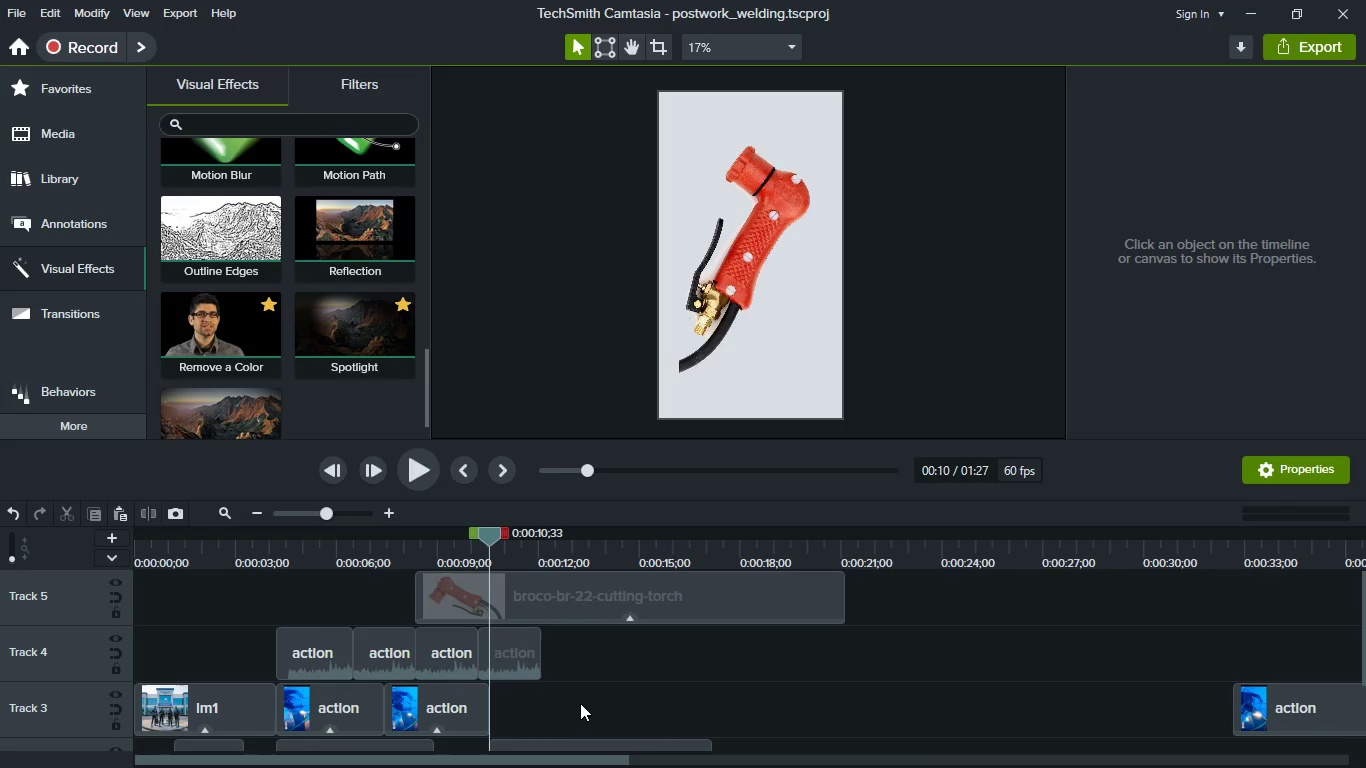 
scroll: coordinate [558, 724], scroll_direction: down, amount: 2.0
 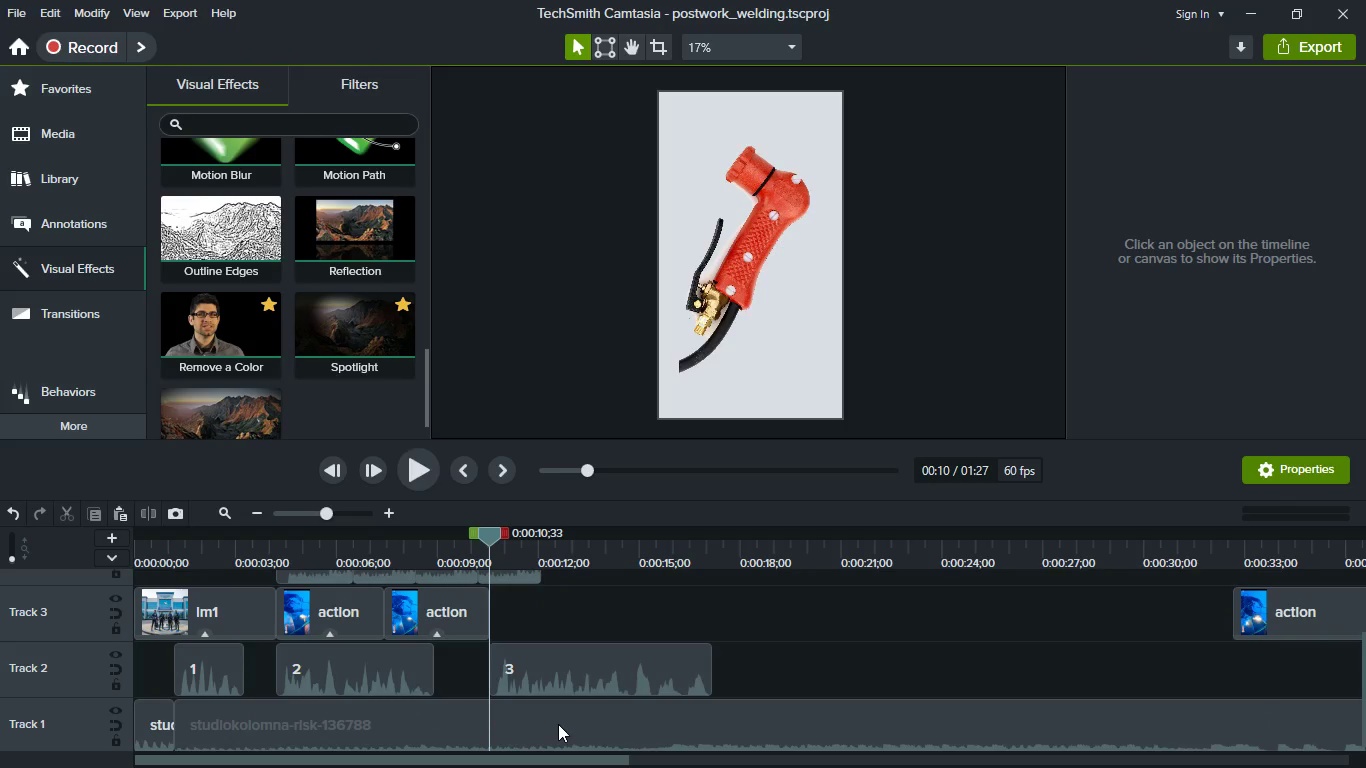 
scroll: coordinate [558, 724], scroll_direction: up, amount: 1.0
 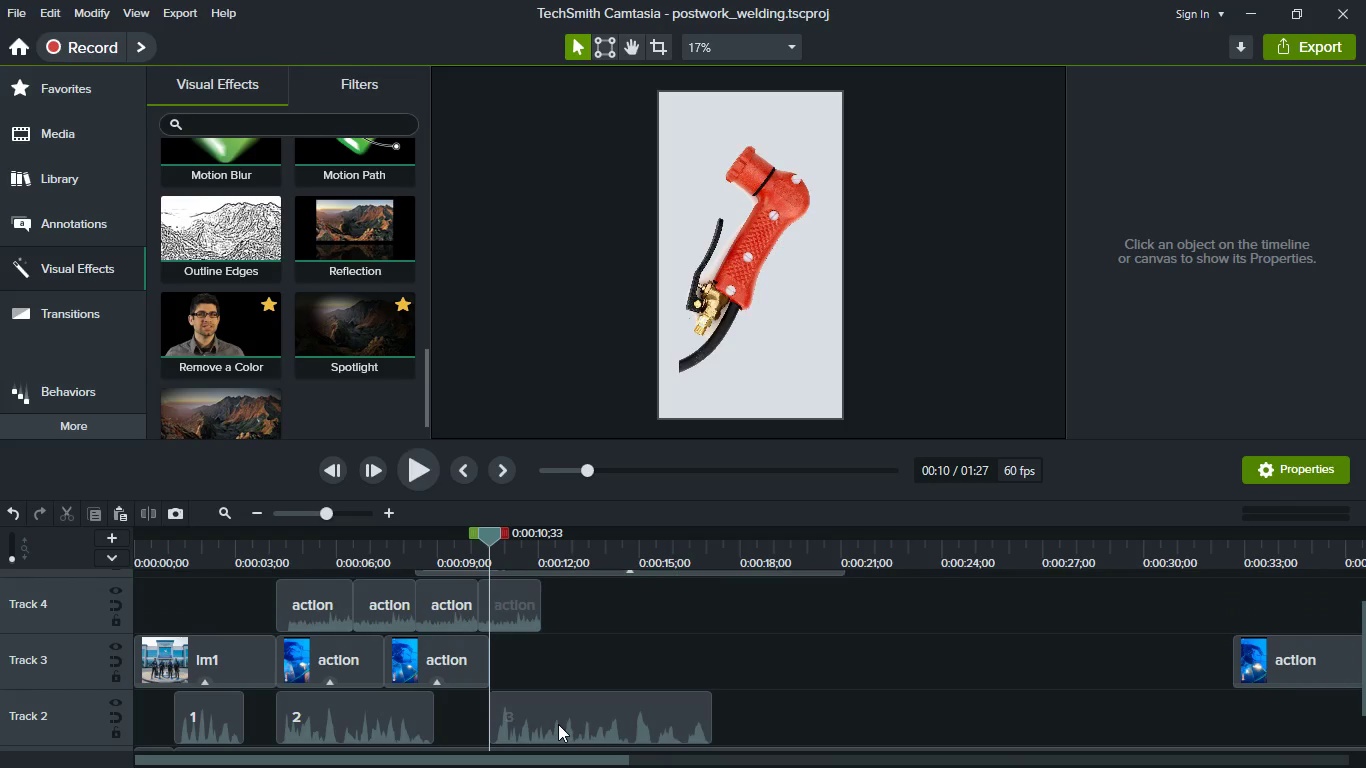 
scroll: coordinate [558, 724], scroll_direction: down, amount: 2.0
 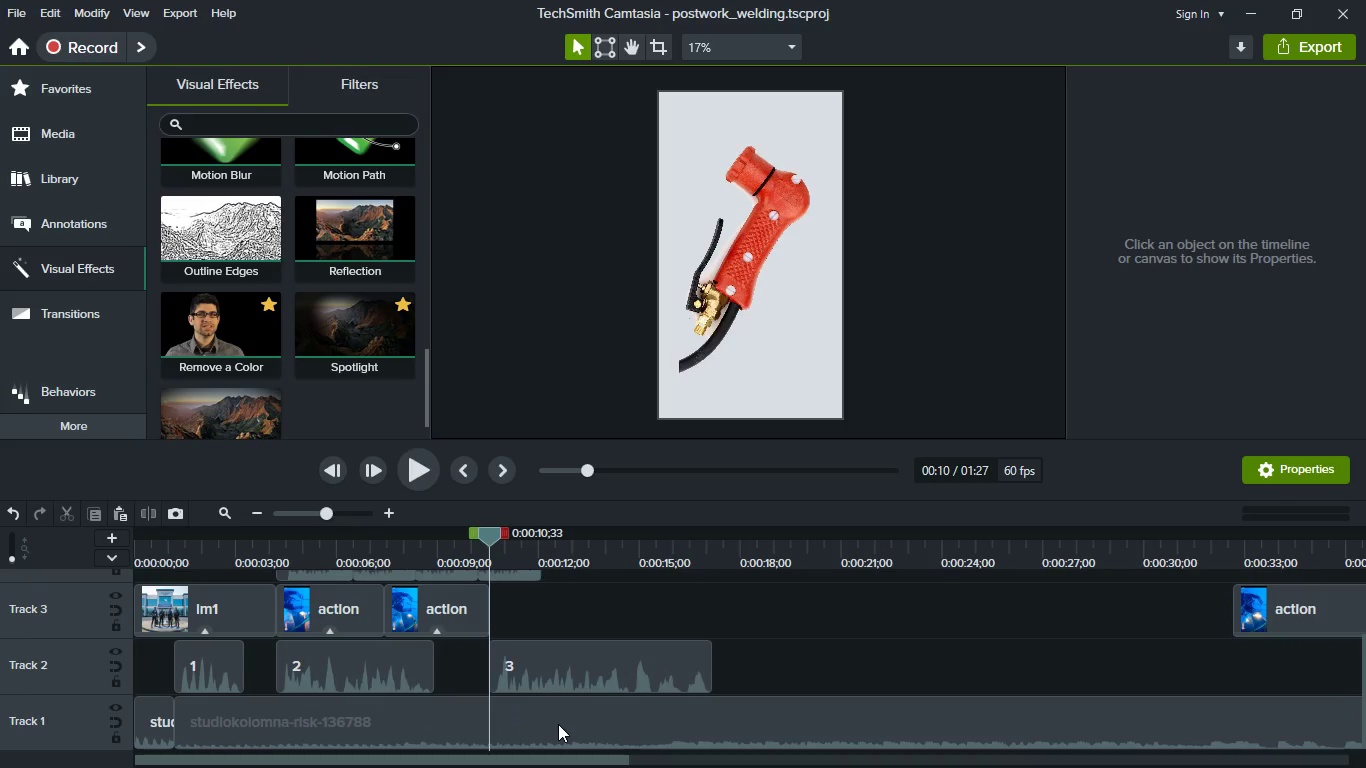 
scroll: coordinate [119, 210], scroll_direction: up, amount: 6.0
 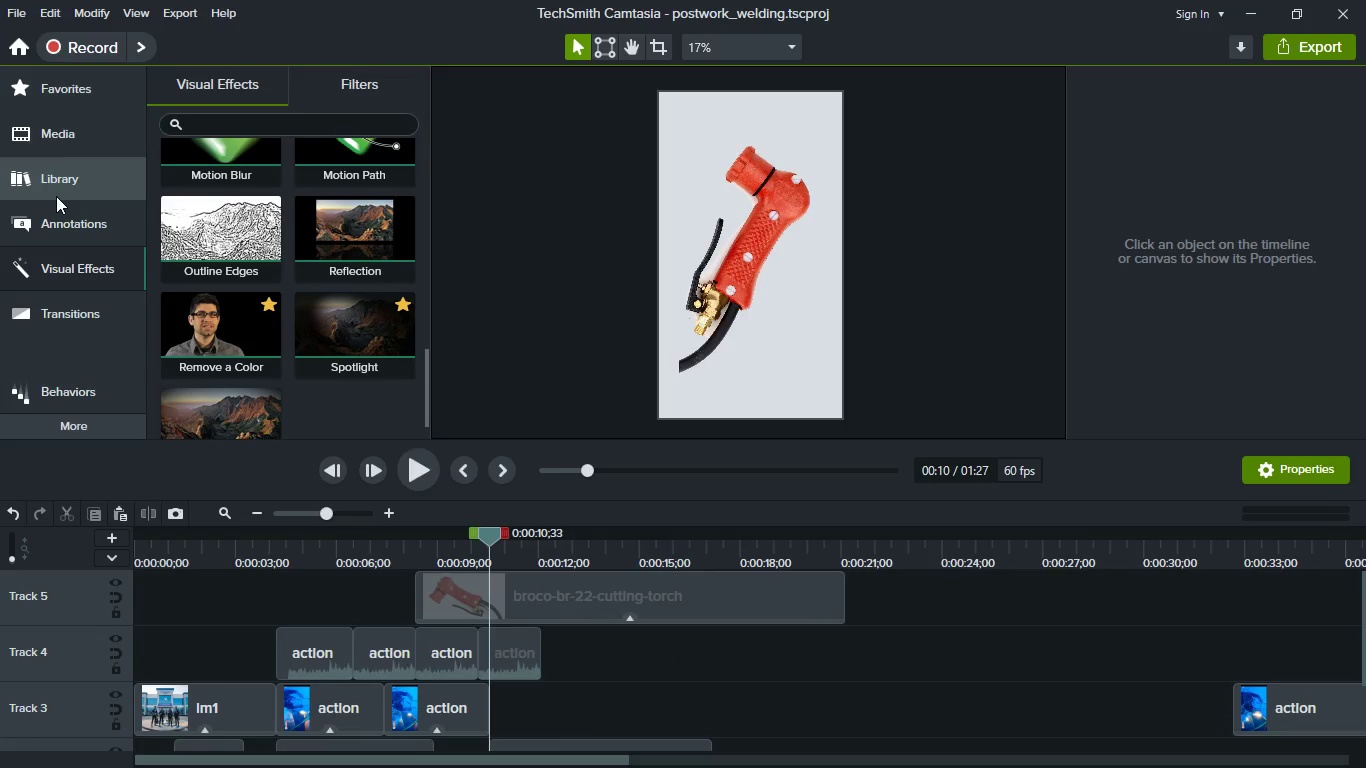 
left_click([70, 216])
 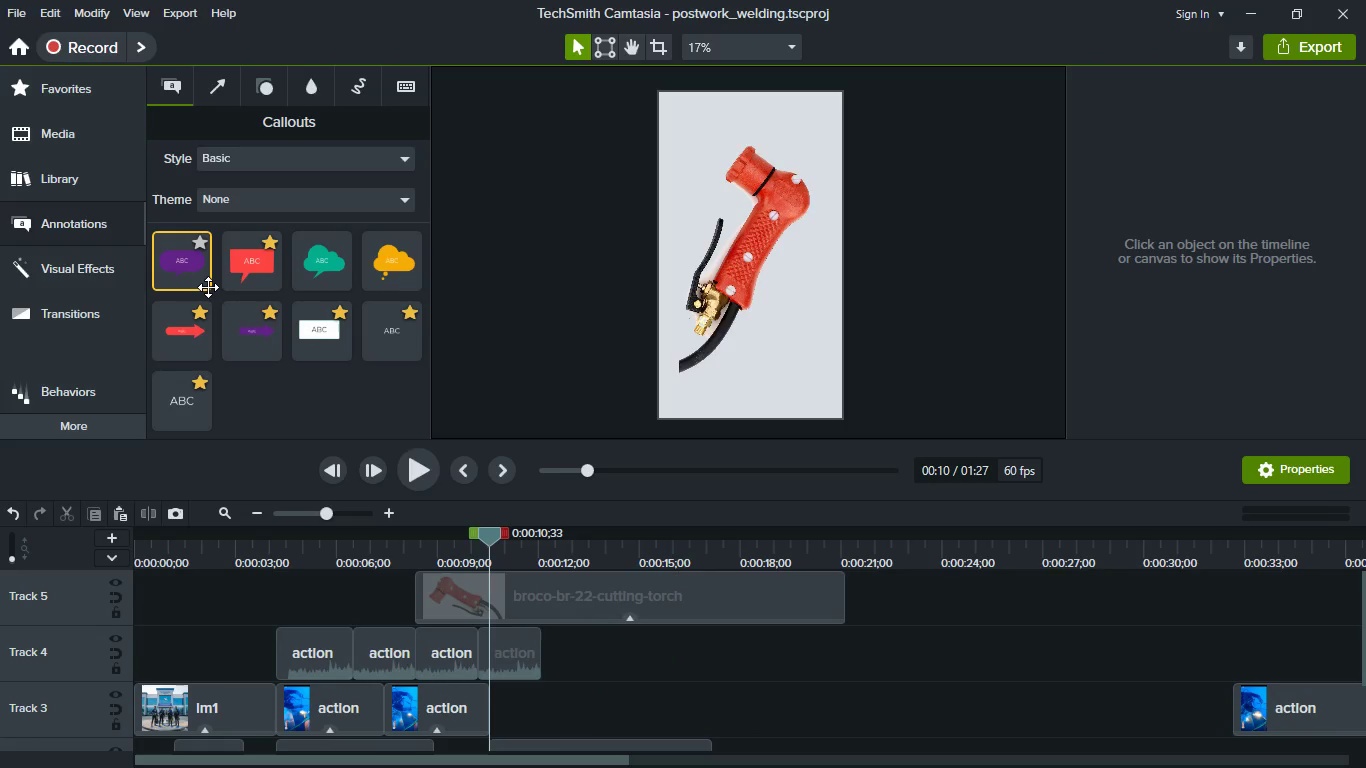 
scroll: coordinate [726, 627], scroll_direction: up, amount: 11.0
 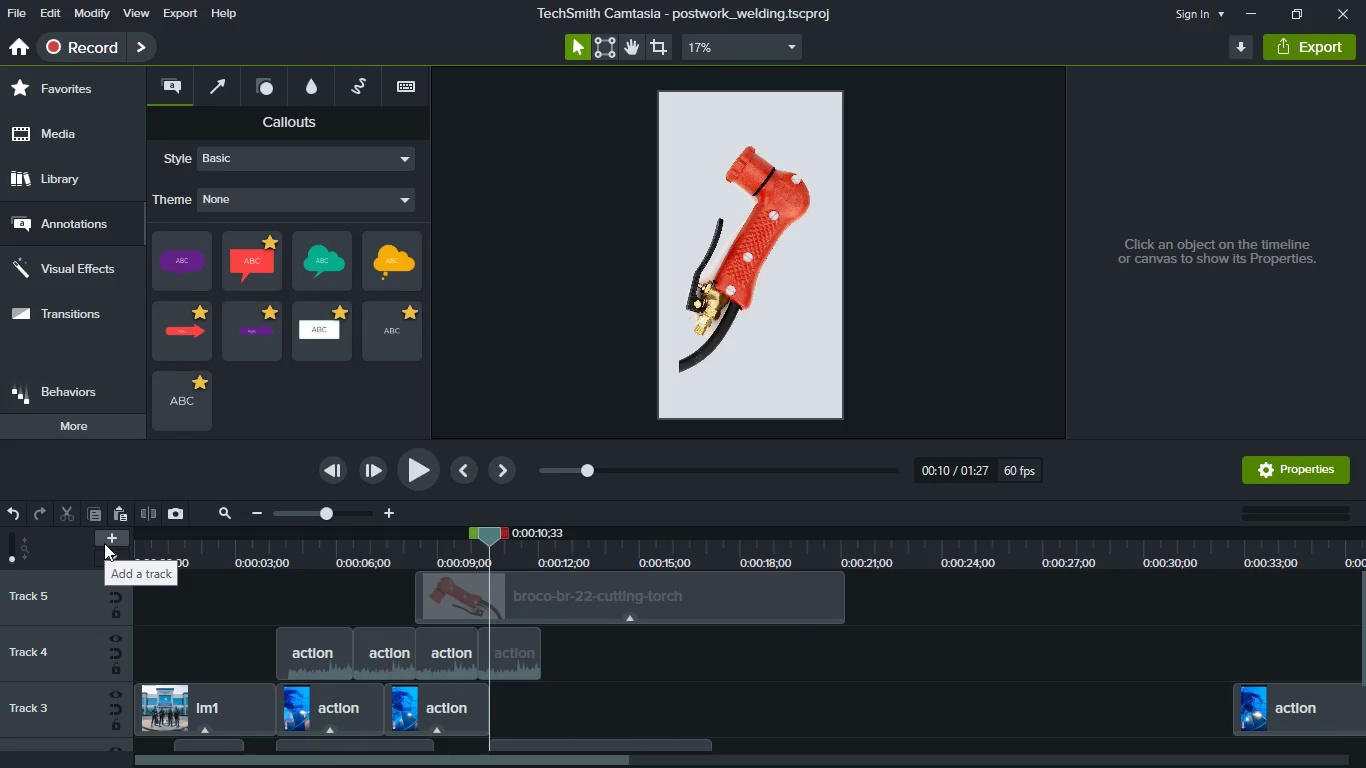 
left_click([104, 543])
 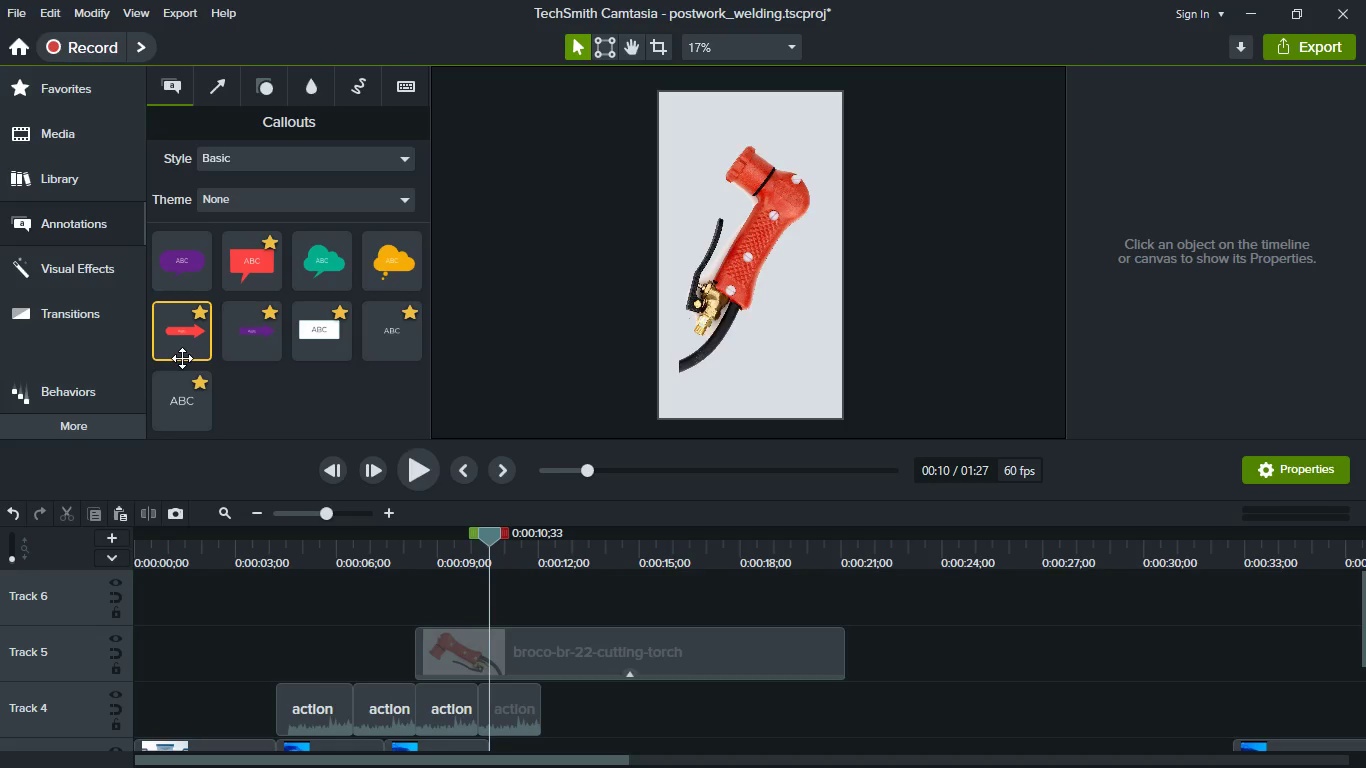 
wait(6.16)
 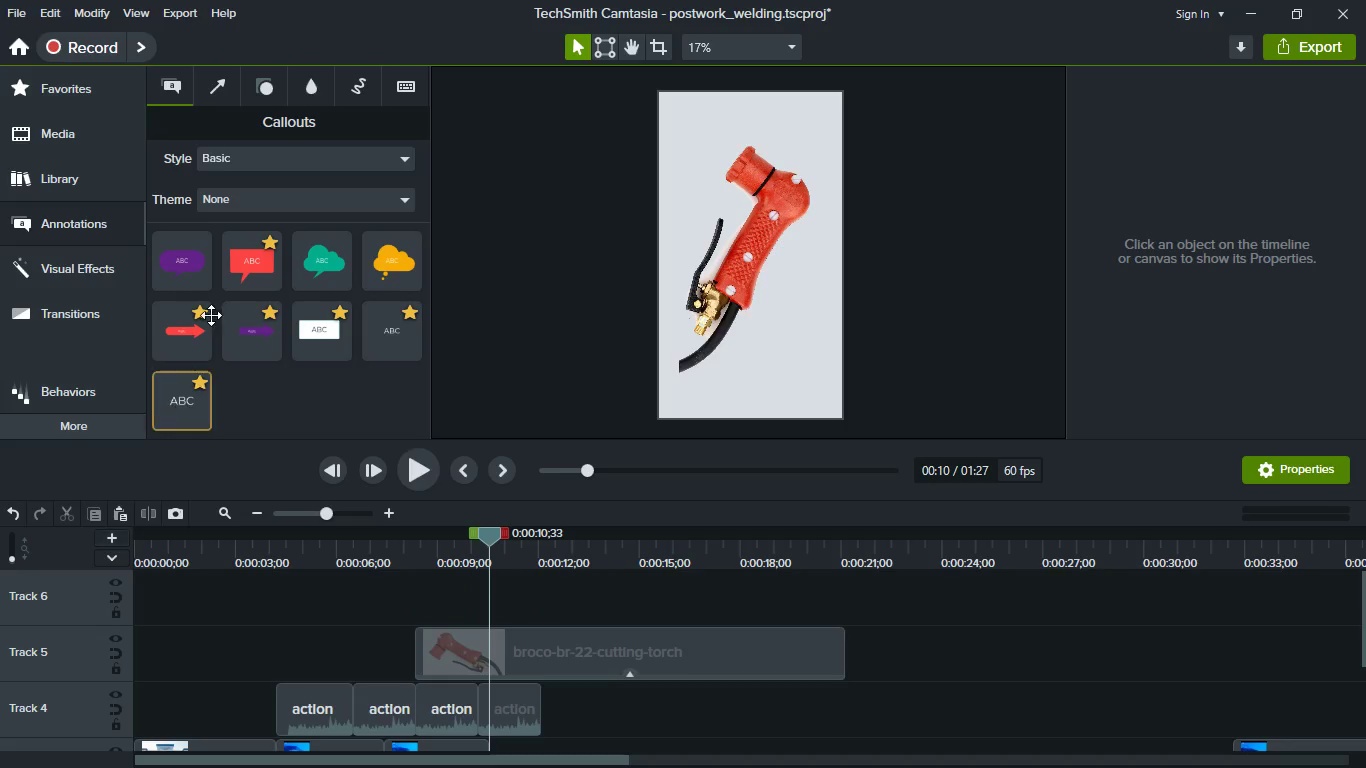 
scroll: coordinate [253, 321], scroll_direction: up, amount: 7.0
 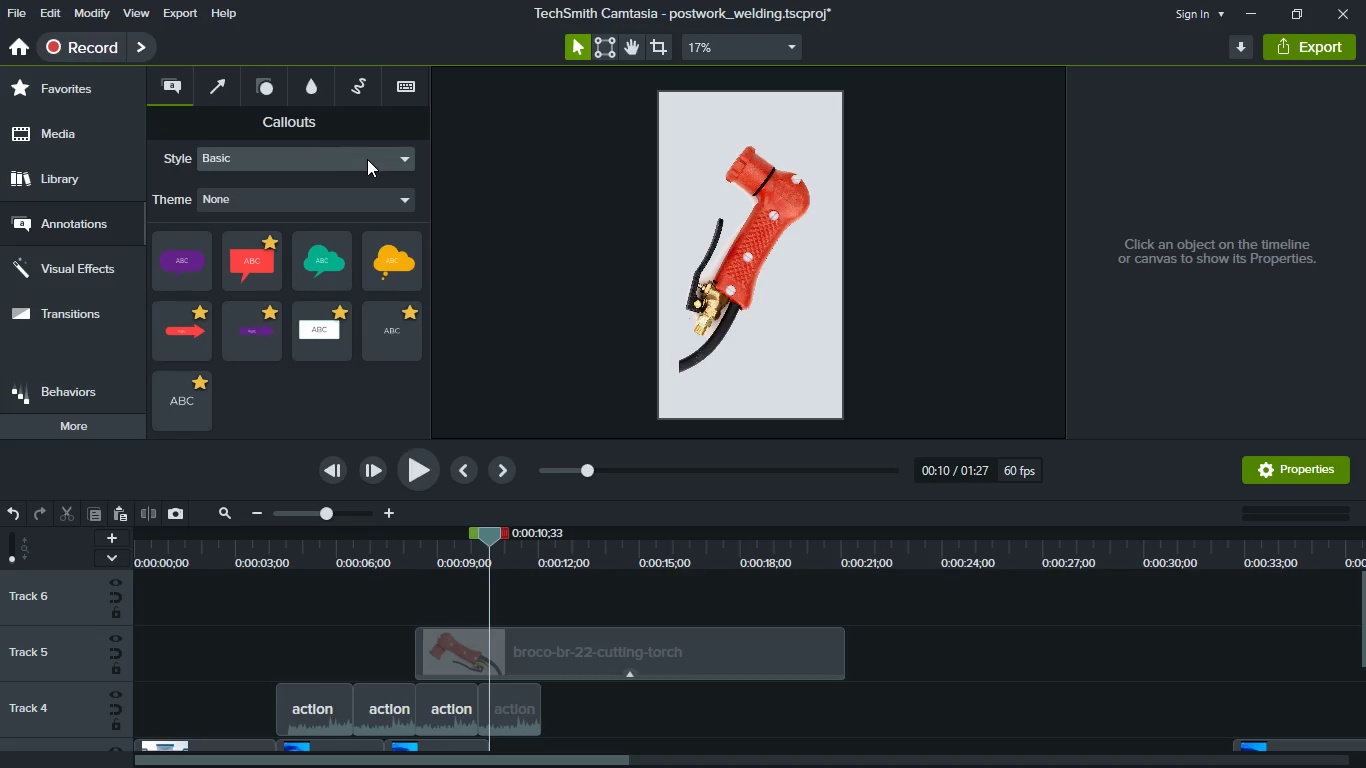 
left_click([367, 159])
 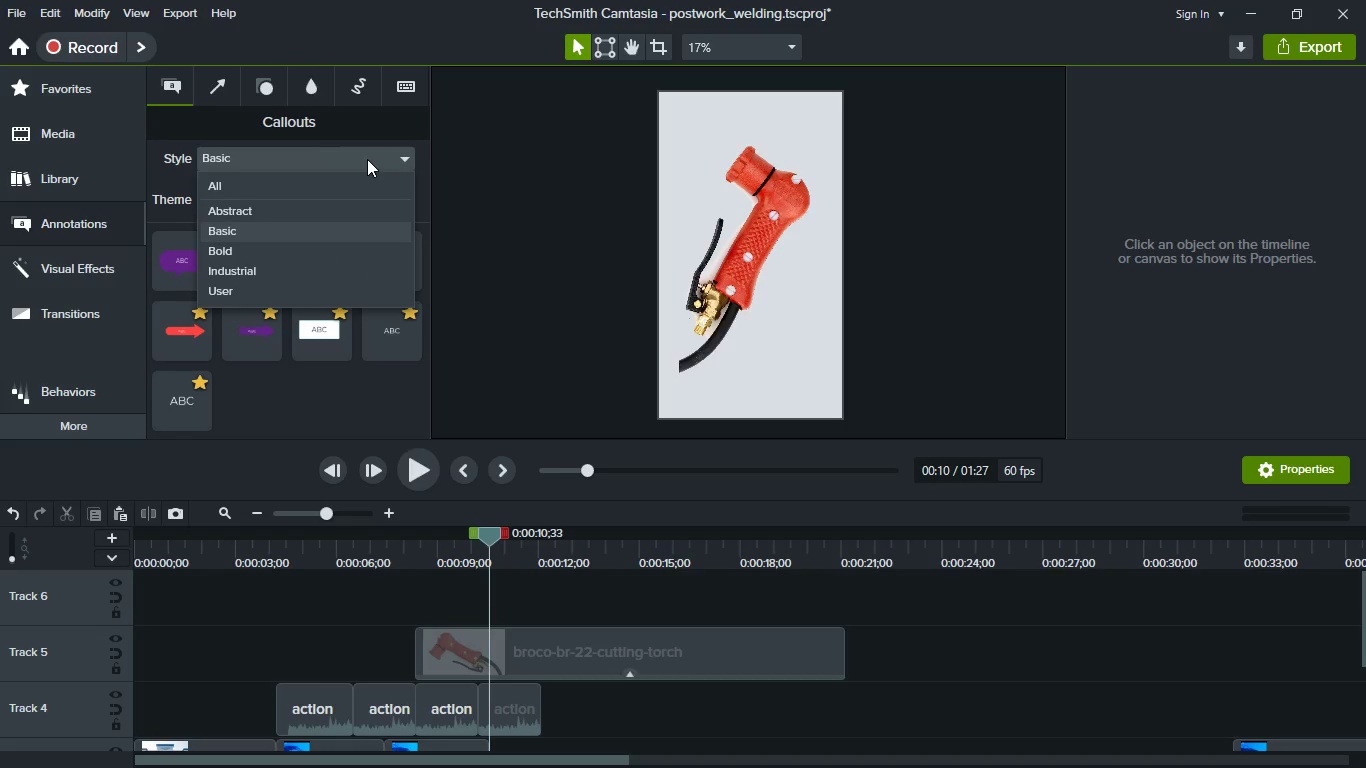 
left_click([367, 159])
 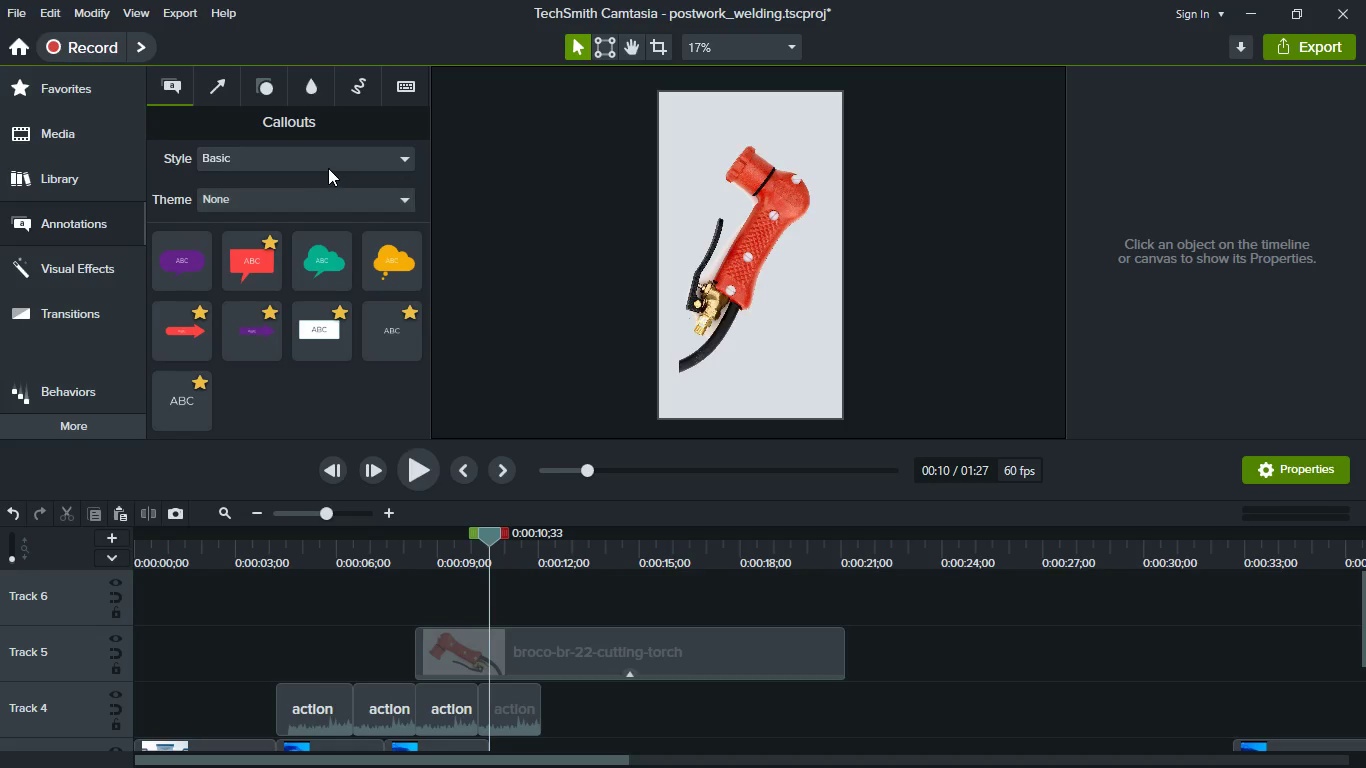 
left_click([328, 167])
 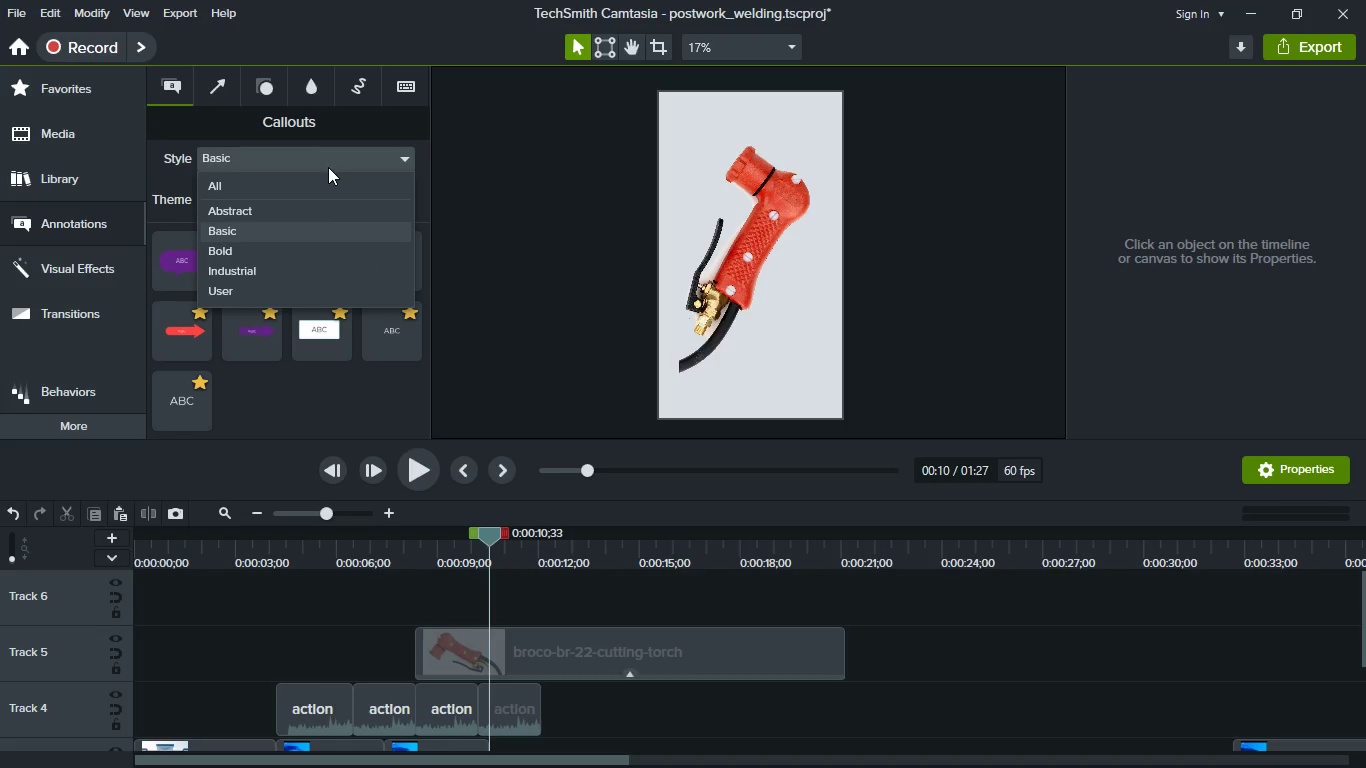 
left_click([328, 176])
 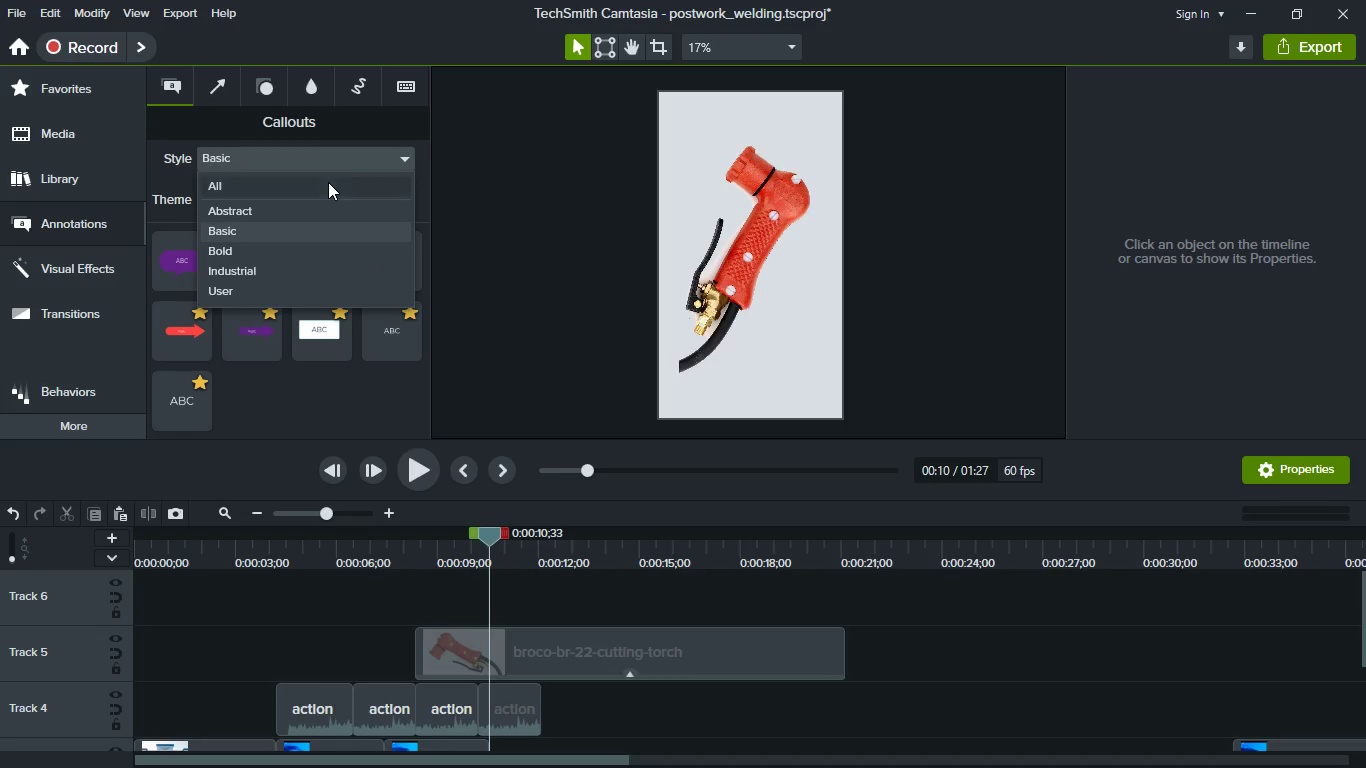 
left_click([328, 182])
 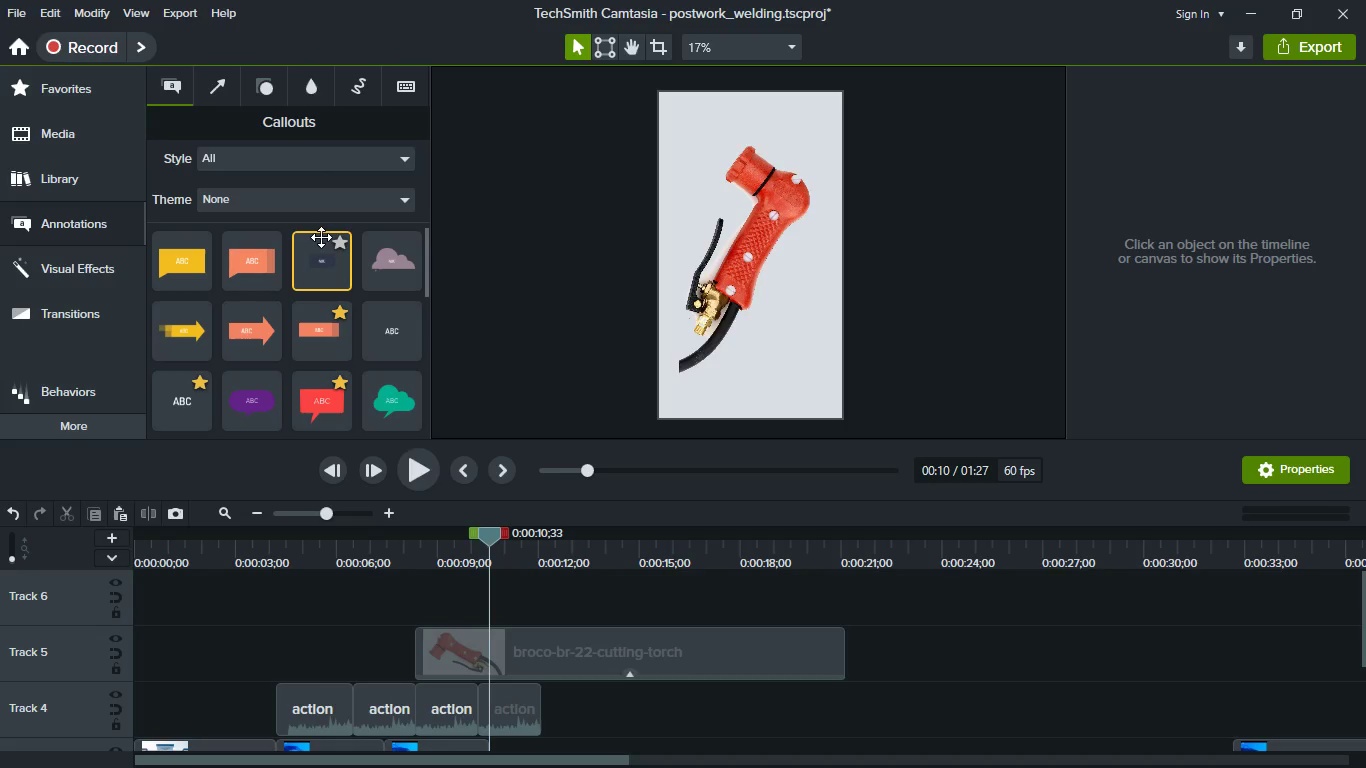 
scroll: coordinate [321, 237], scroll_direction: down, amount: 4.0
 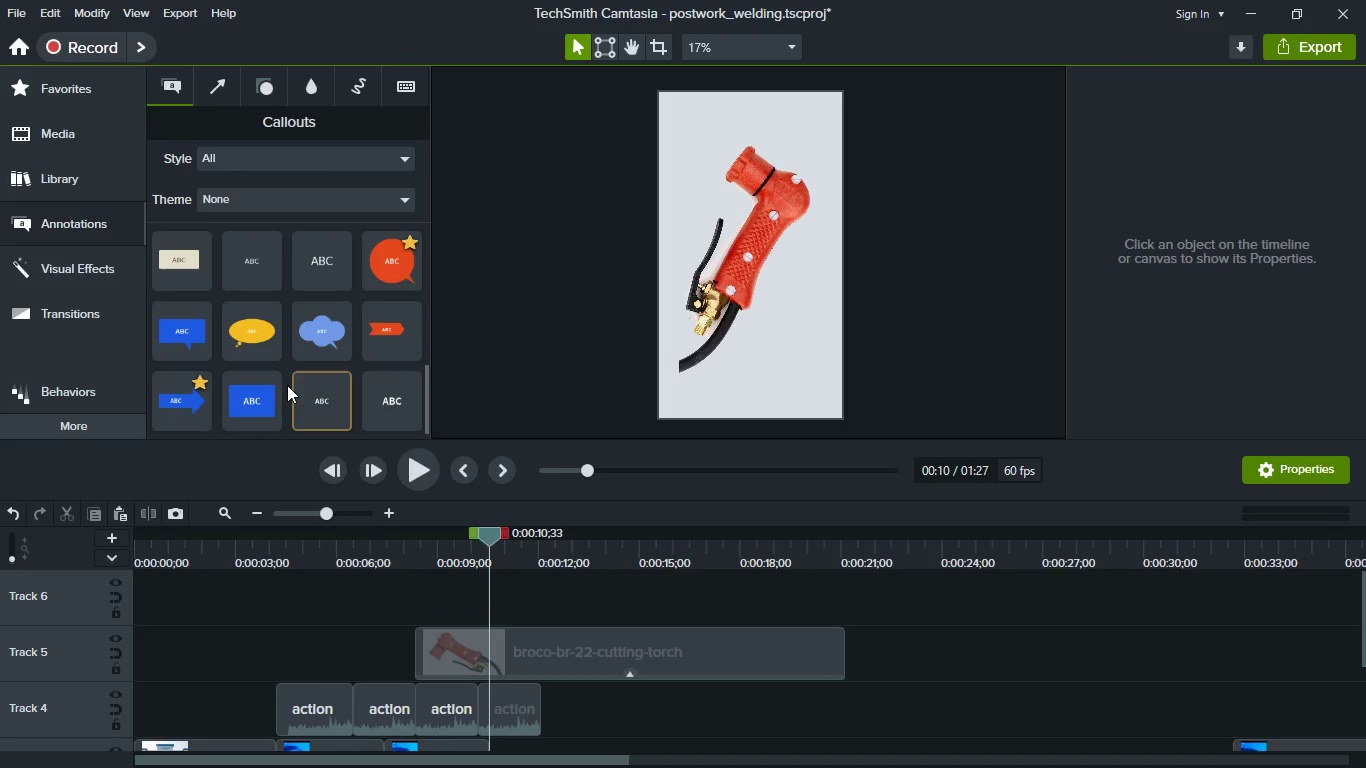 
scroll: coordinate [336, 371], scroll_direction: up, amount: 4.0
 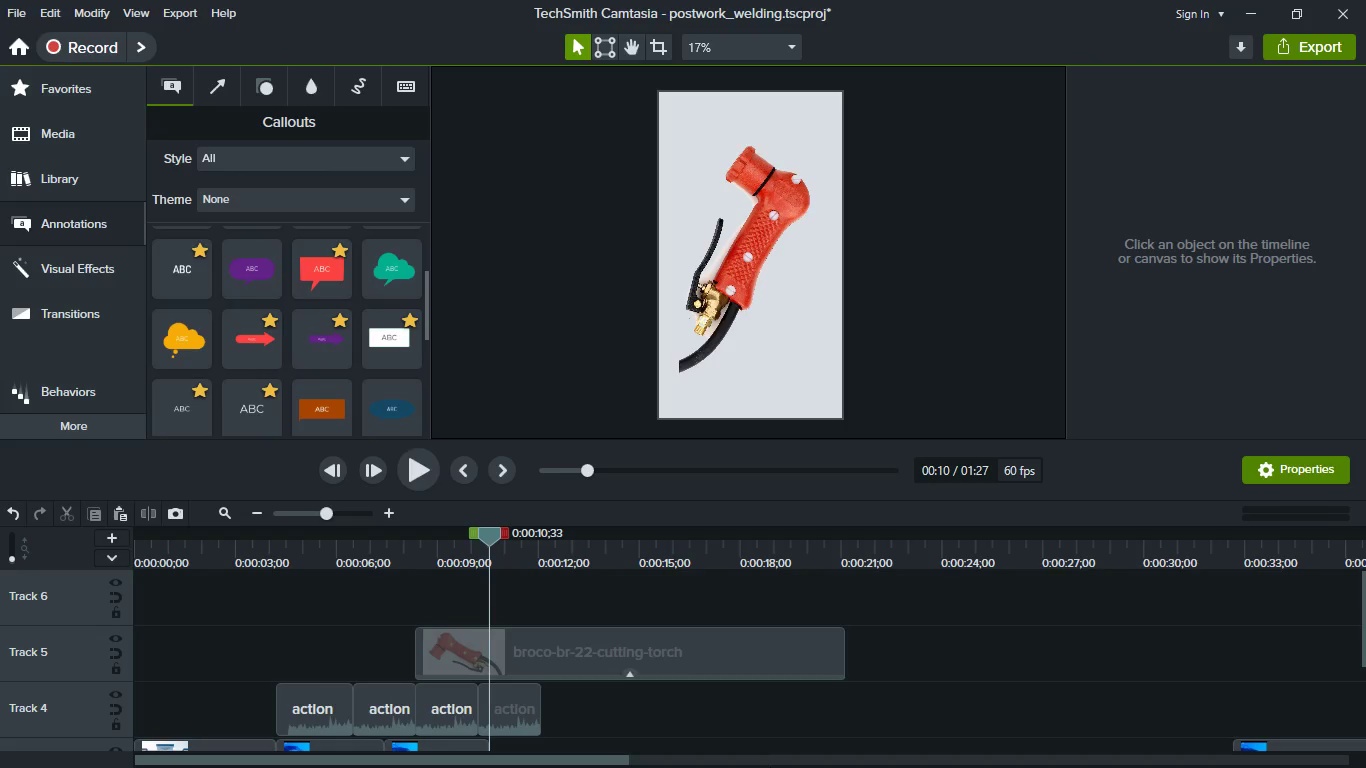 
wait(5.02)
 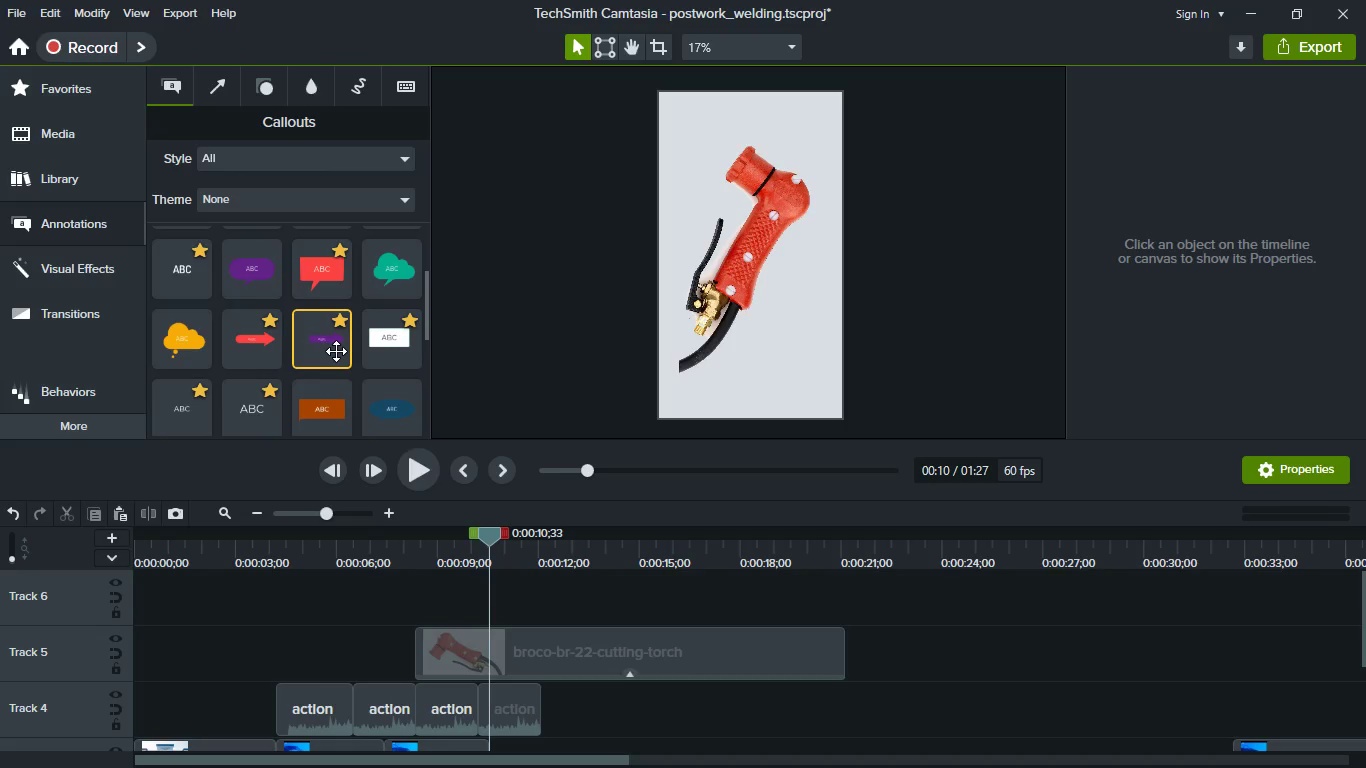 
key(Meta+MetaLeft)
 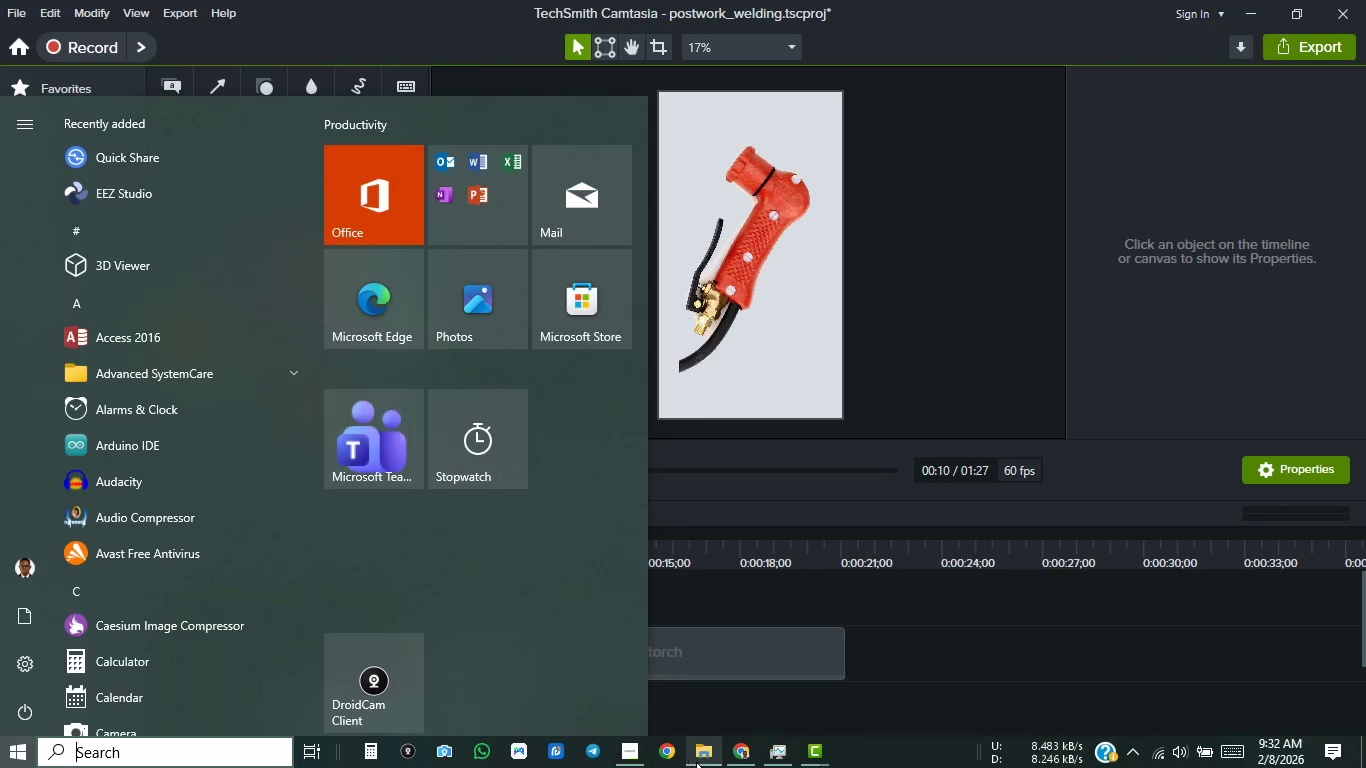 
left_click([710, 757])
 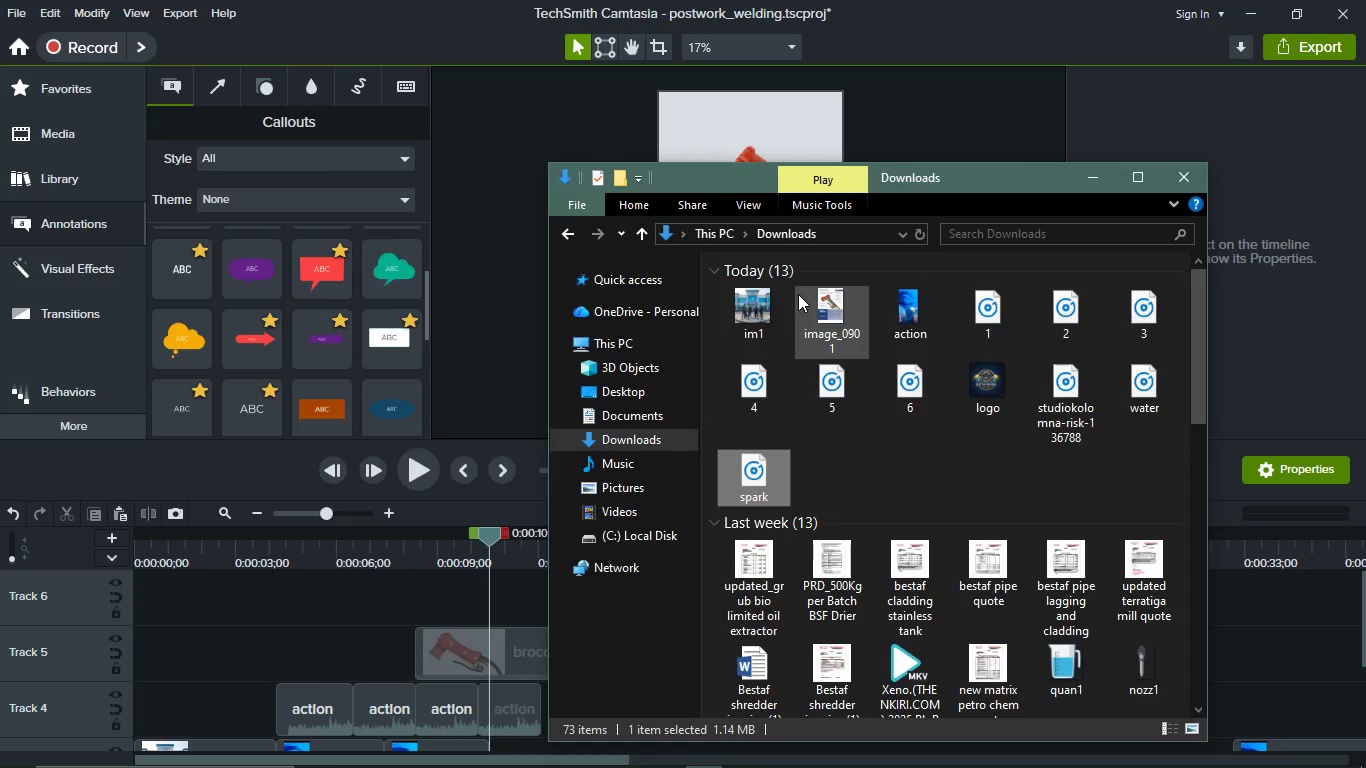 
double_click([818, 305])
 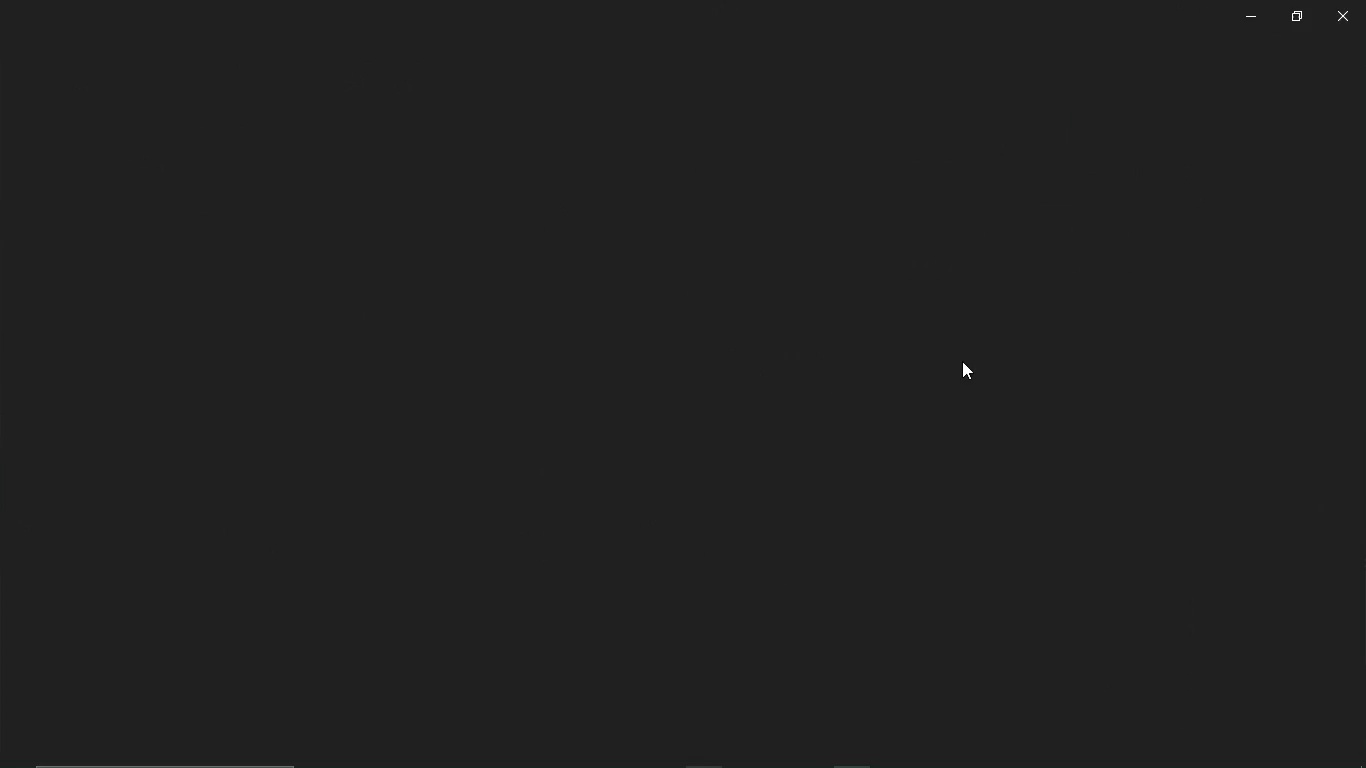 
wait(13.88)
 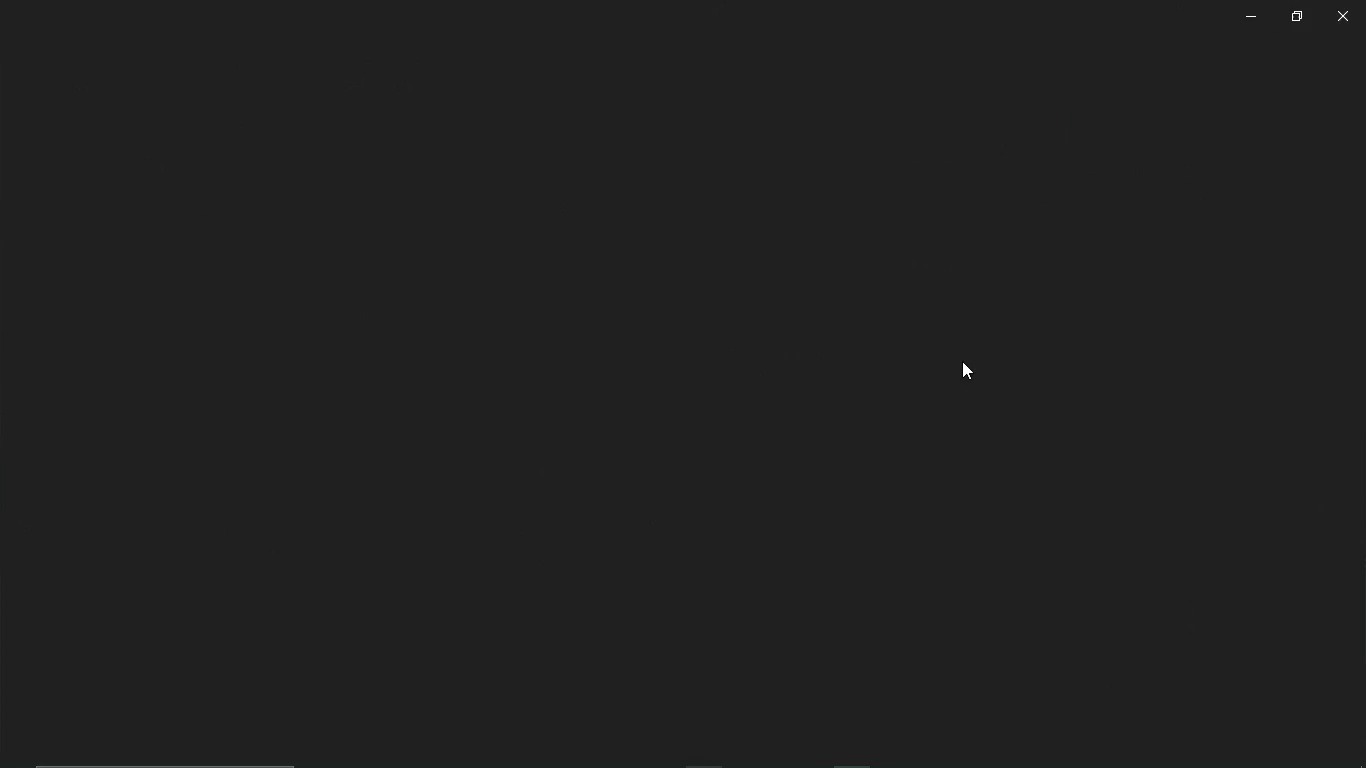 
hold_key(key=ControlLeft, duration=1.23)
scroll: coordinate [646, 244], scroll_direction: up, amount: 7.0
 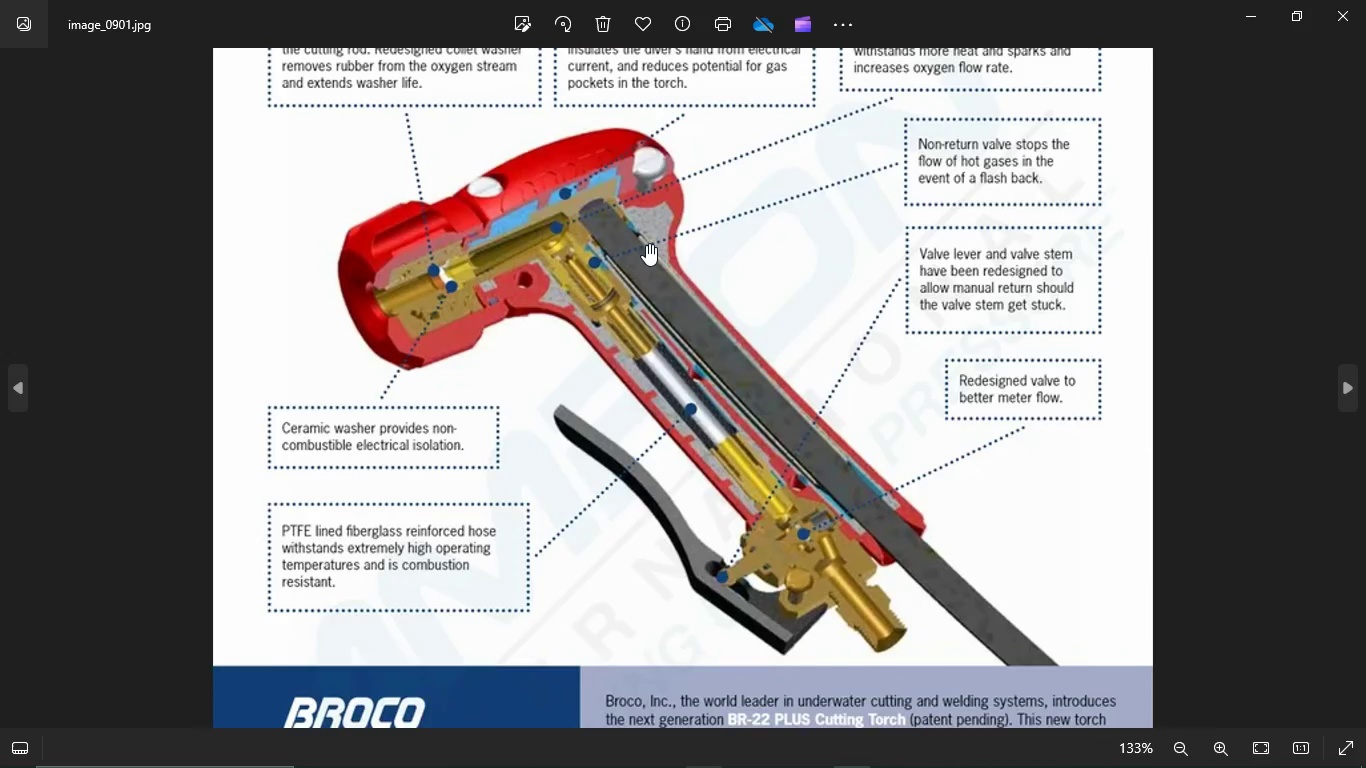 
left_click_drag(start_coordinate=[646, 244], to_coordinate=[615, 280])
 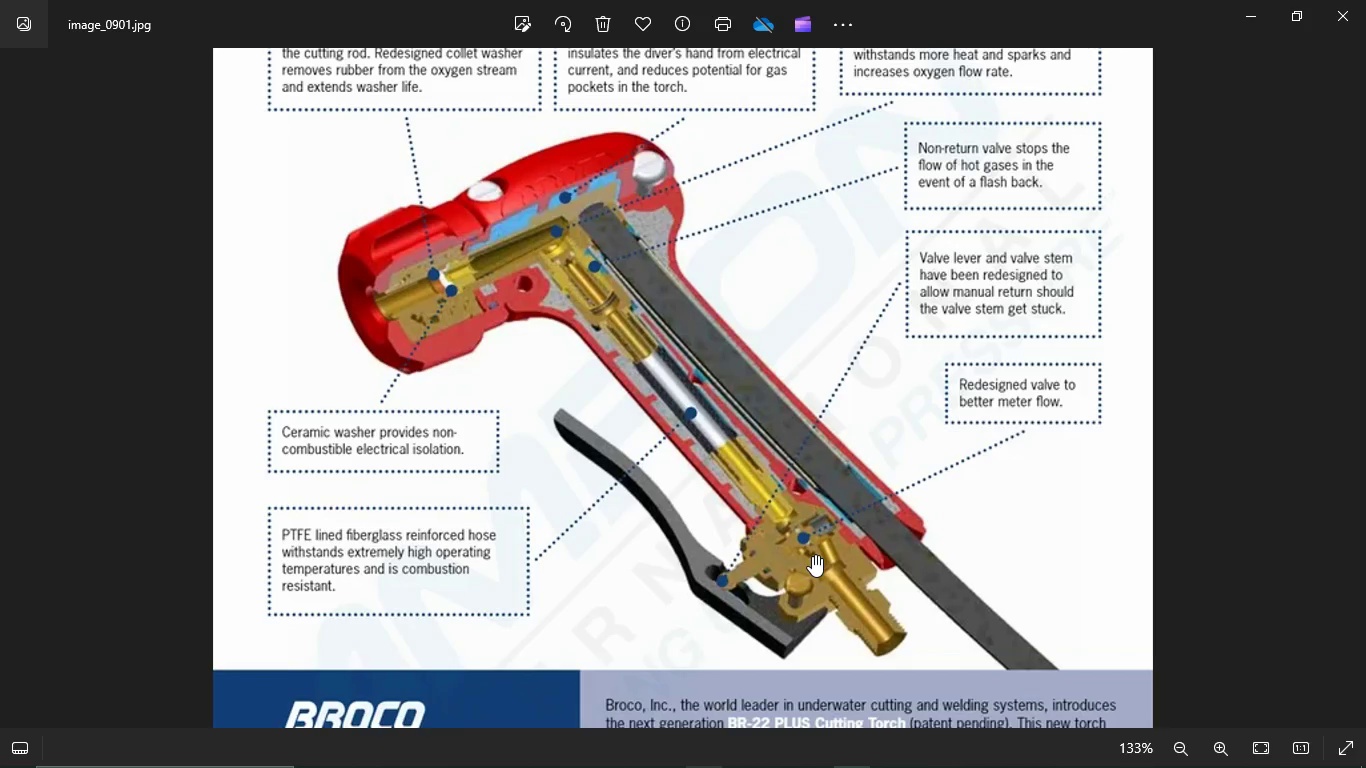 
left_click_drag(start_coordinate=[819, 417], to_coordinate=[772, 437])
 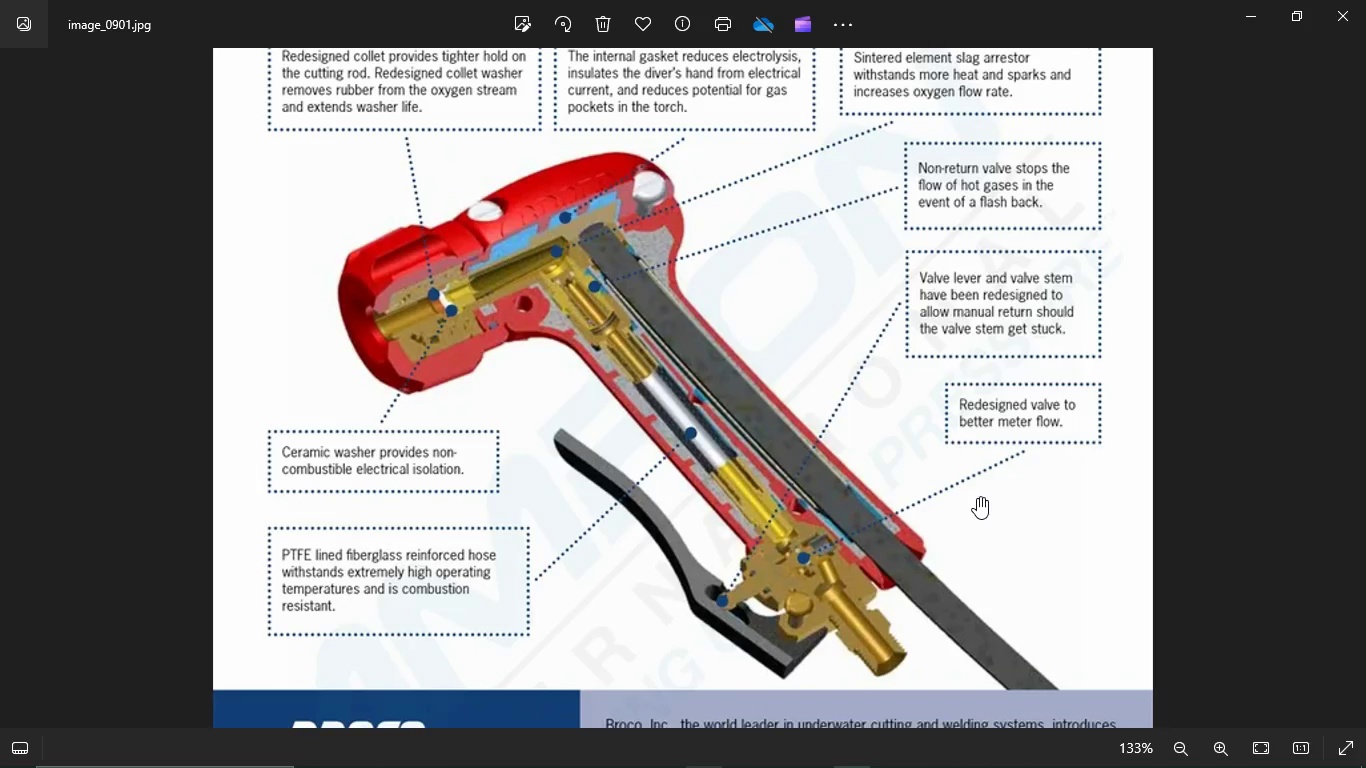 
wait(9.81)
 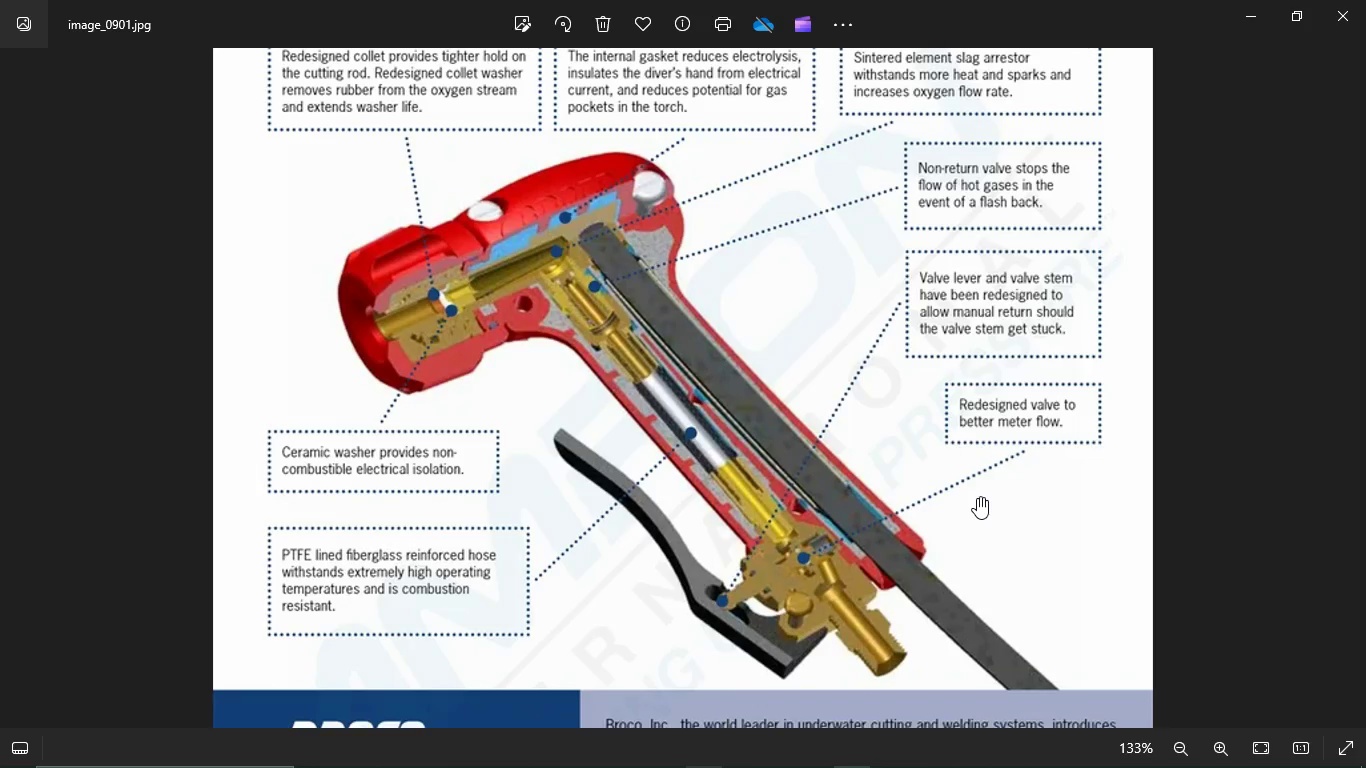 
left_click_drag(start_coordinate=[873, 283], to_coordinate=[927, 417])
 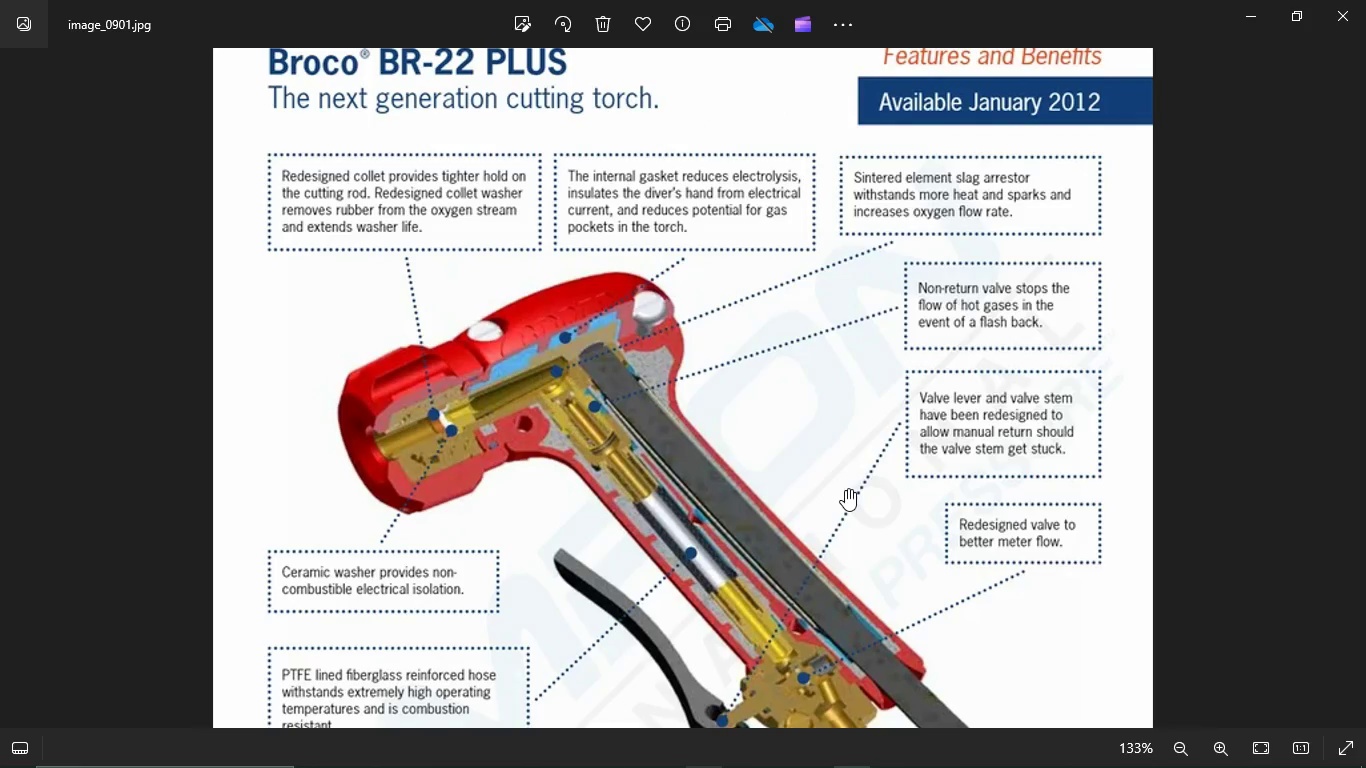 
left_click_drag(start_coordinate=[845, 489], to_coordinate=[894, 414])
 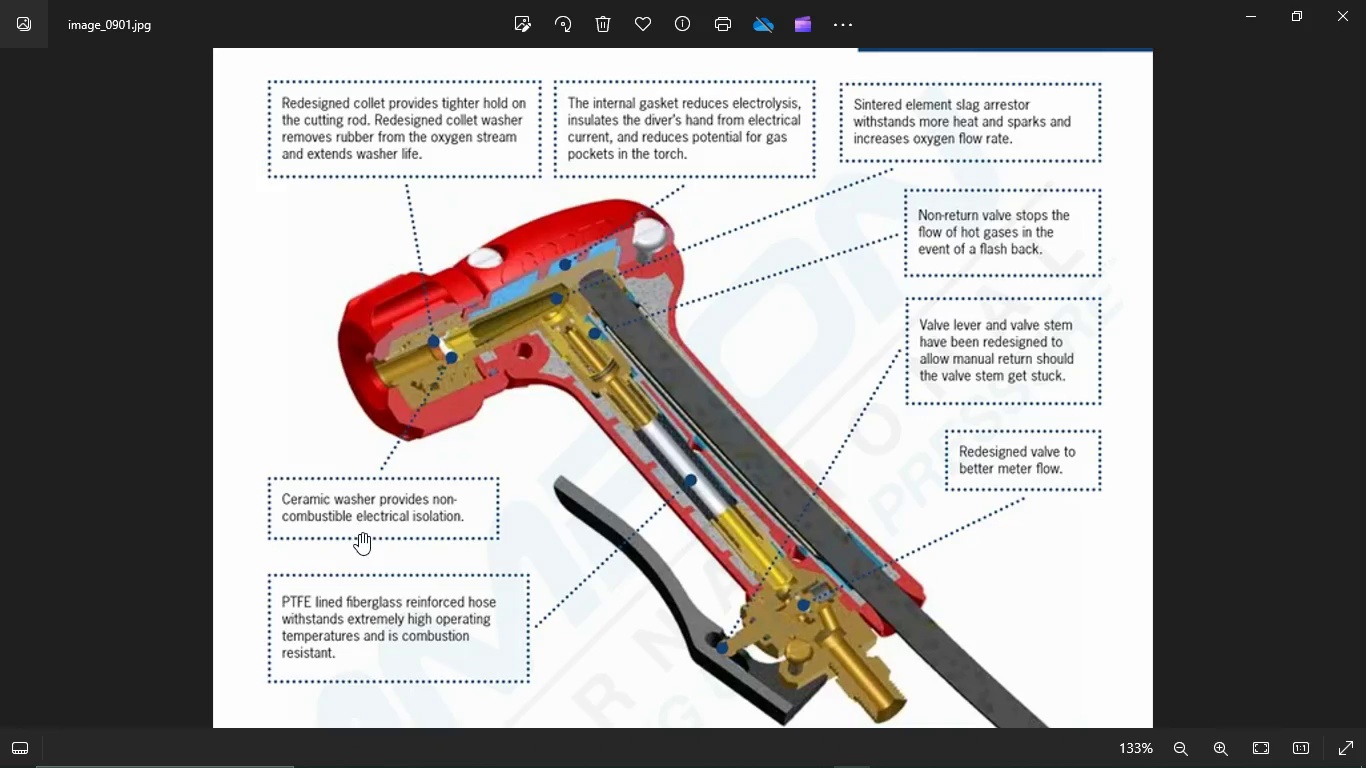 
wait(5.52)
 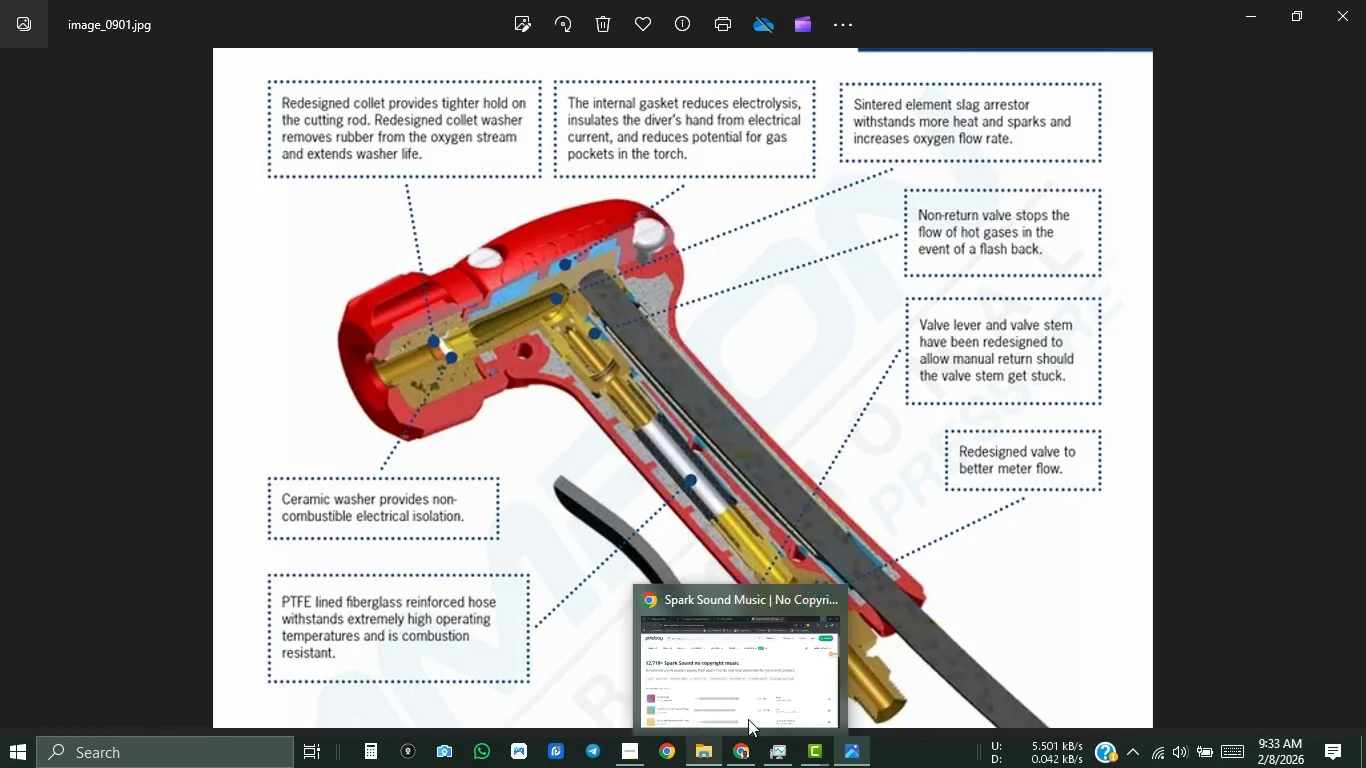 
left_click_drag(start_coordinate=[489, 417], to_coordinate=[595, 312])
 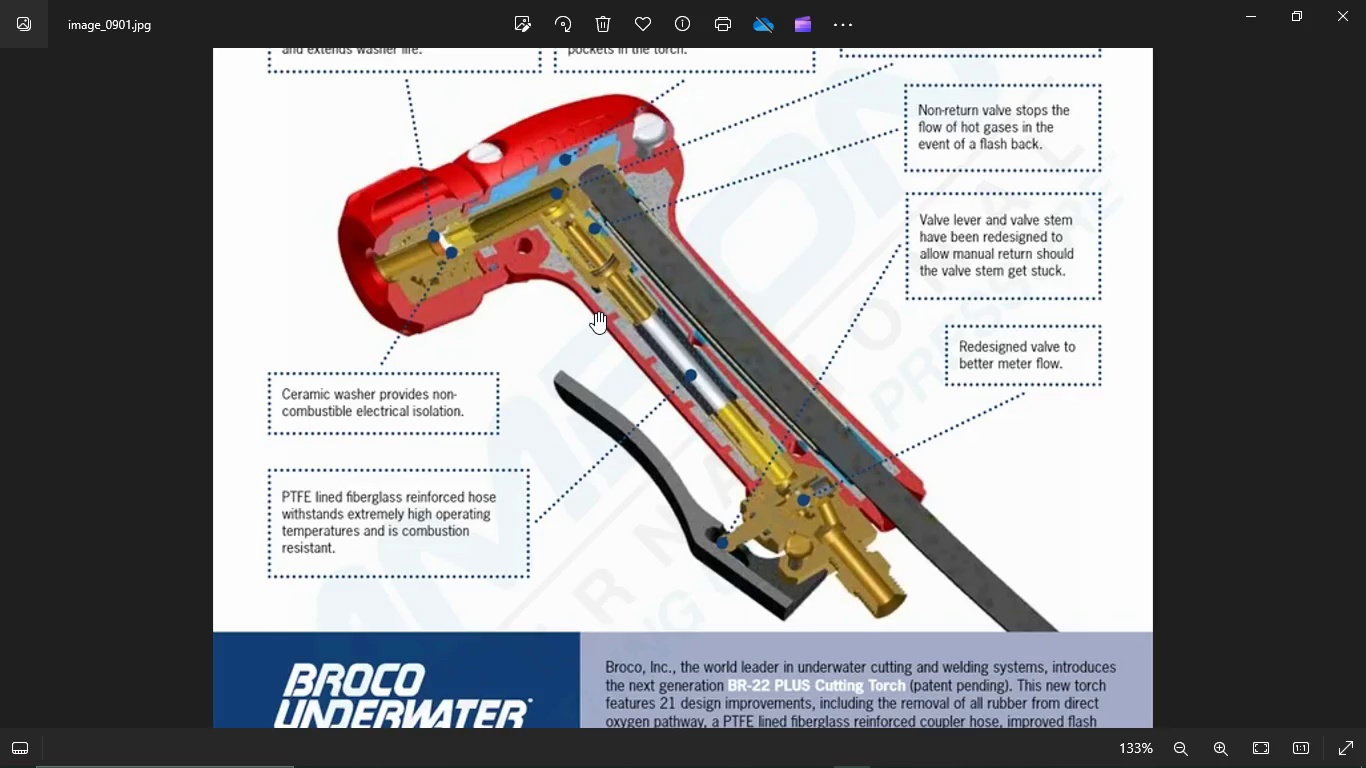 
left_click_drag(start_coordinate=[595, 312], to_coordinate=[628, 464])
 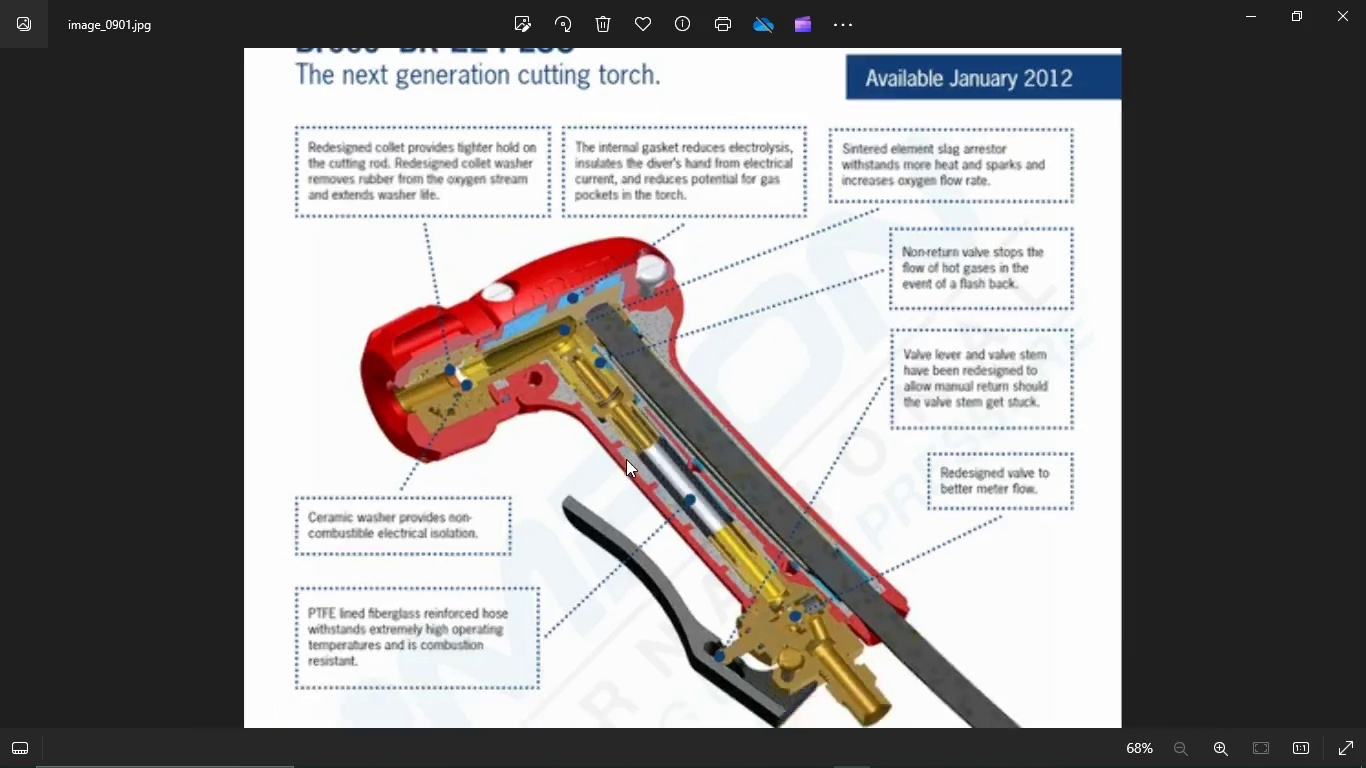 
double_click([626, 459])
 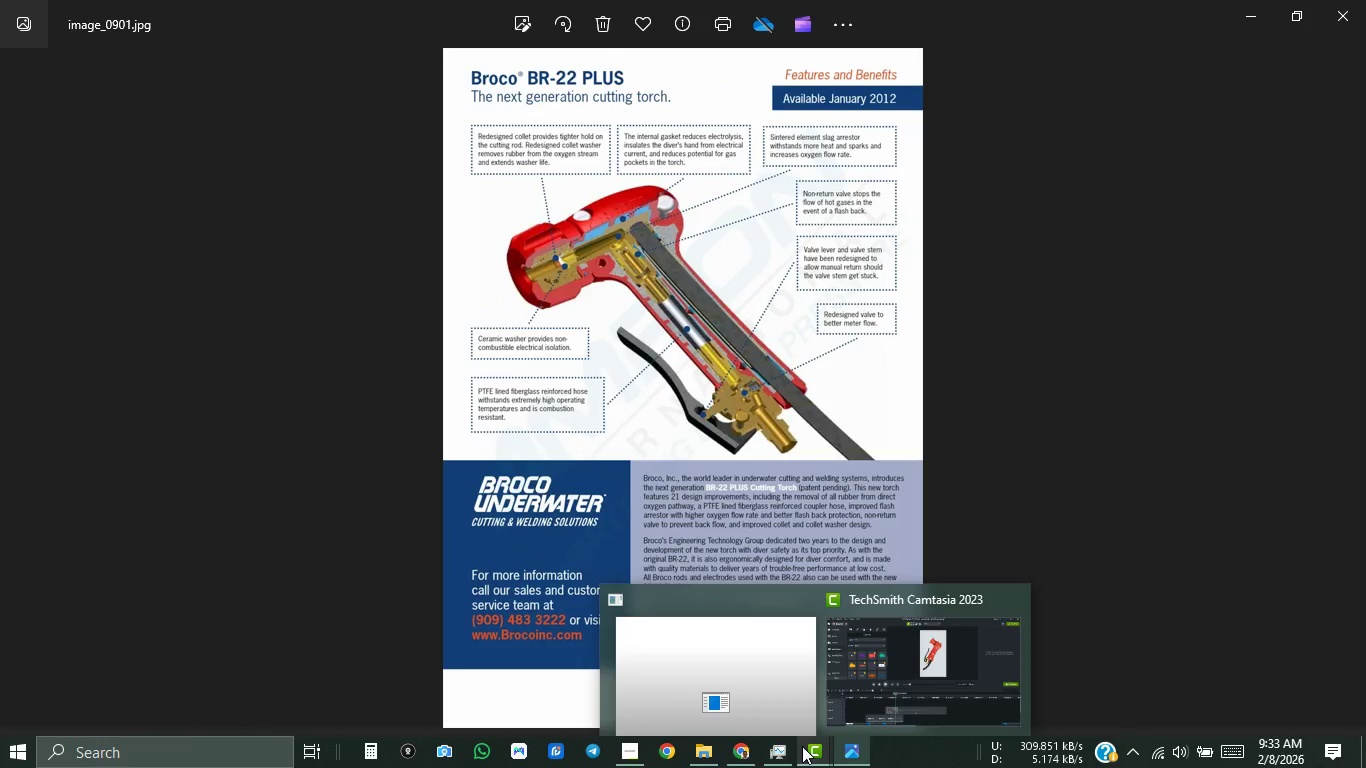 
left_click([745, 752])
 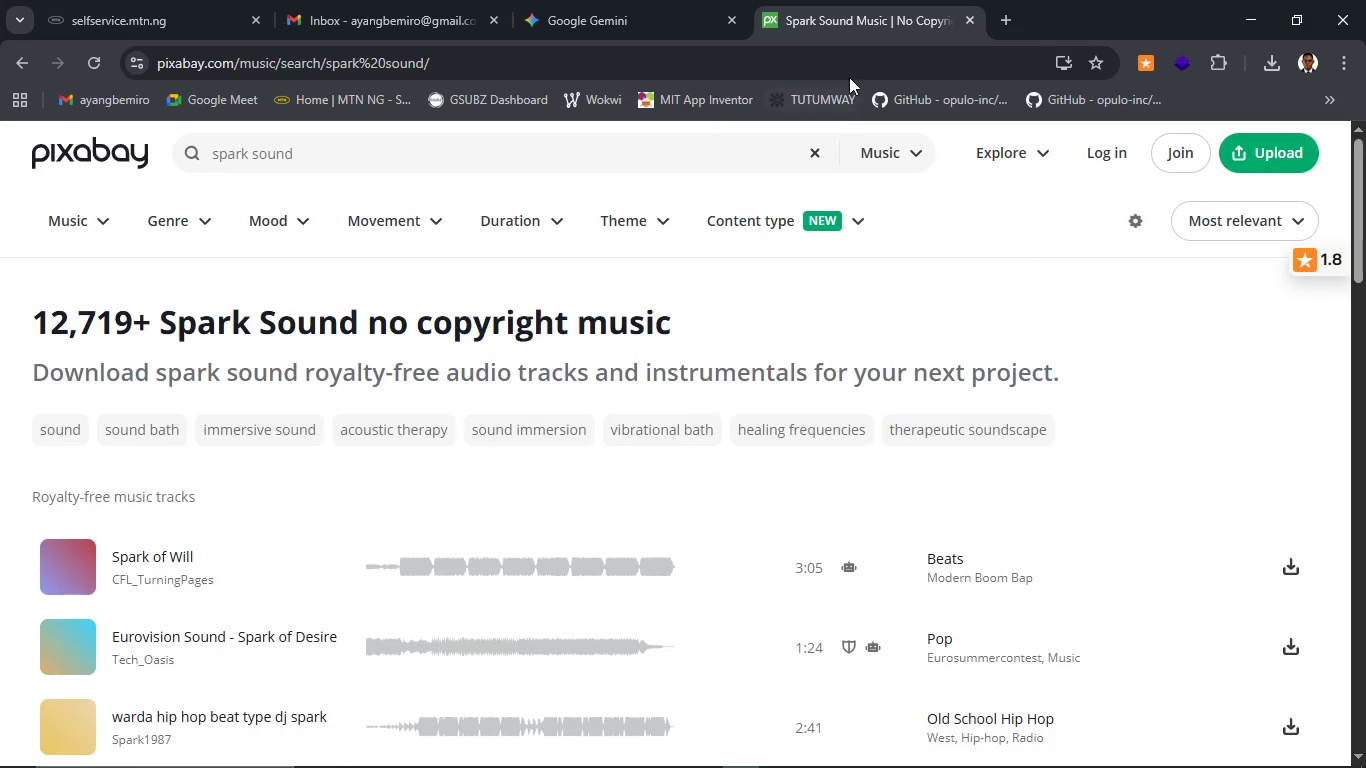 
left_click([858, 59])
 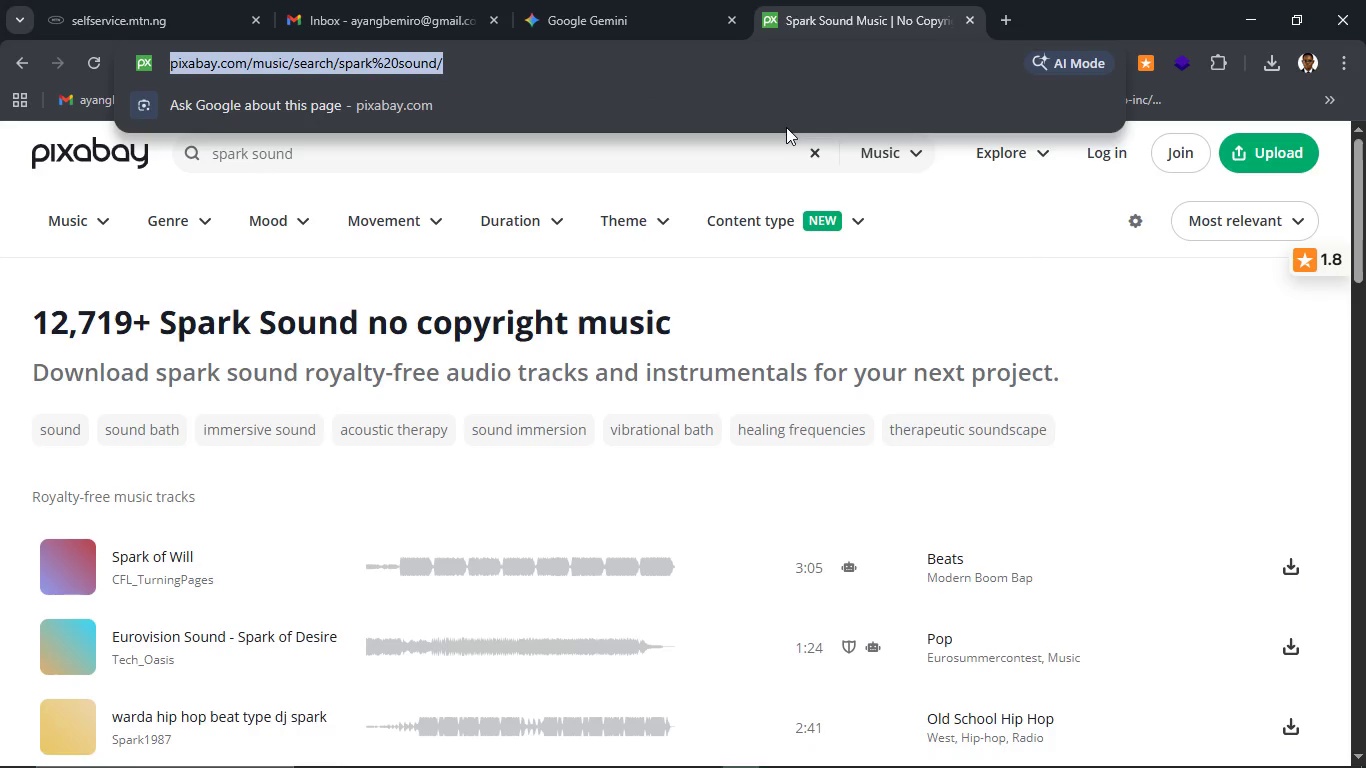 
type(broco)
 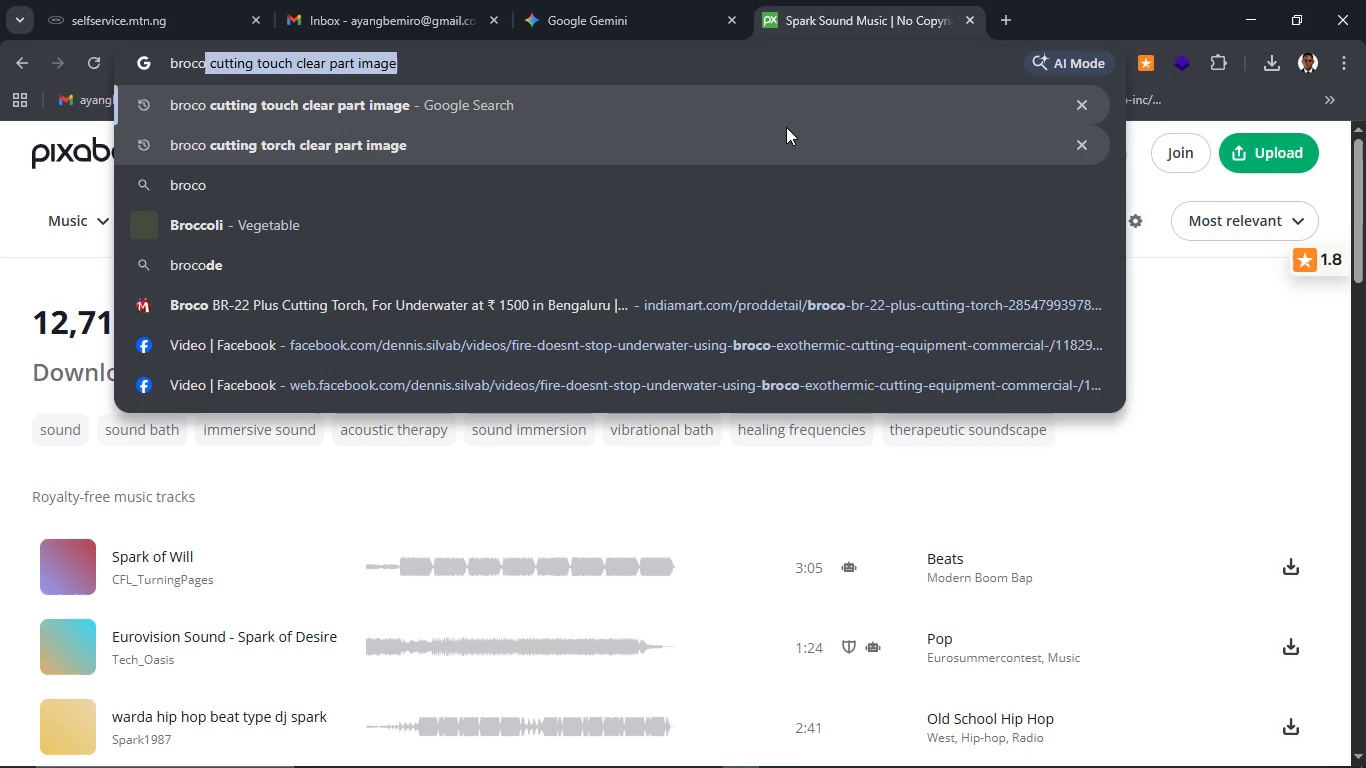 
key(ArrowRight)
 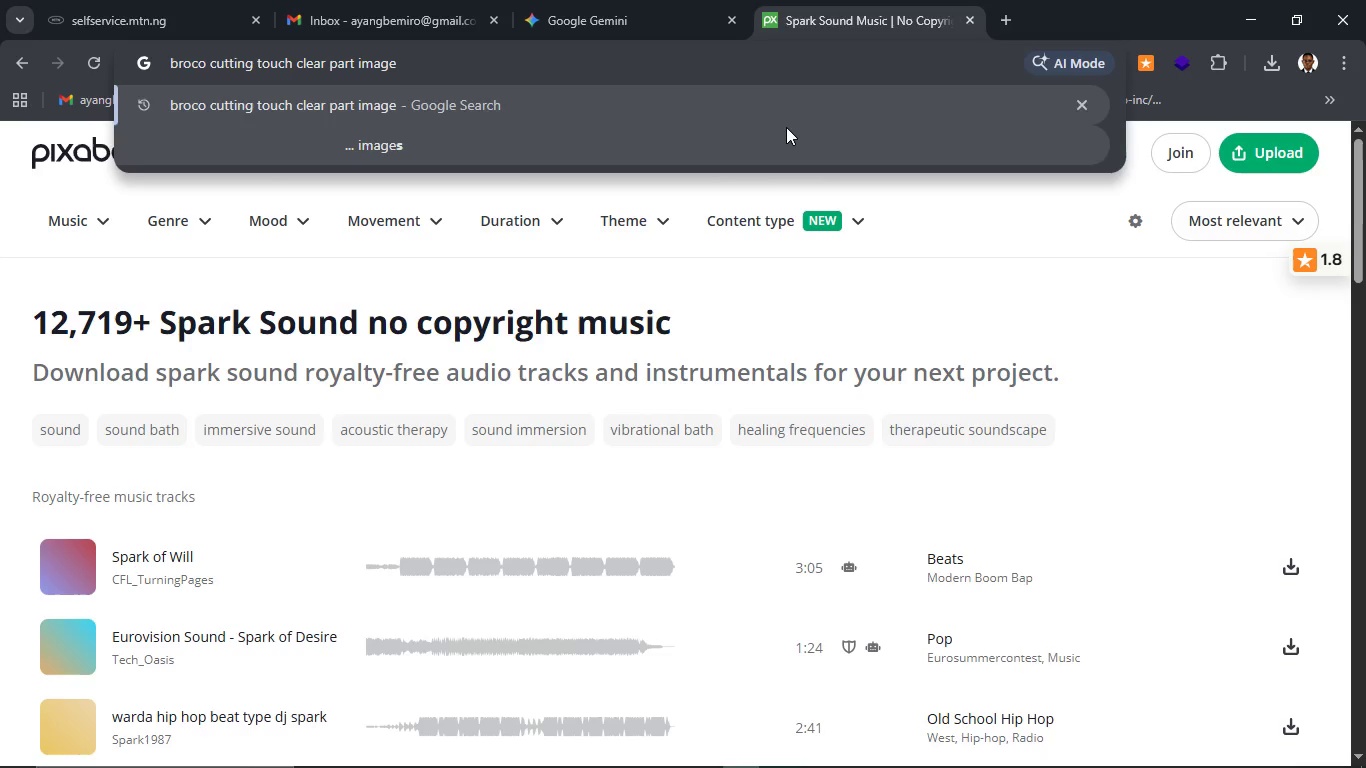 
key(Backspace)
key(Backspace)
key(Backspace)
key(Backspace)
key(Backspace)
key(Backspace)
key(Backspace)
key(Backspace)
type(labelling)
 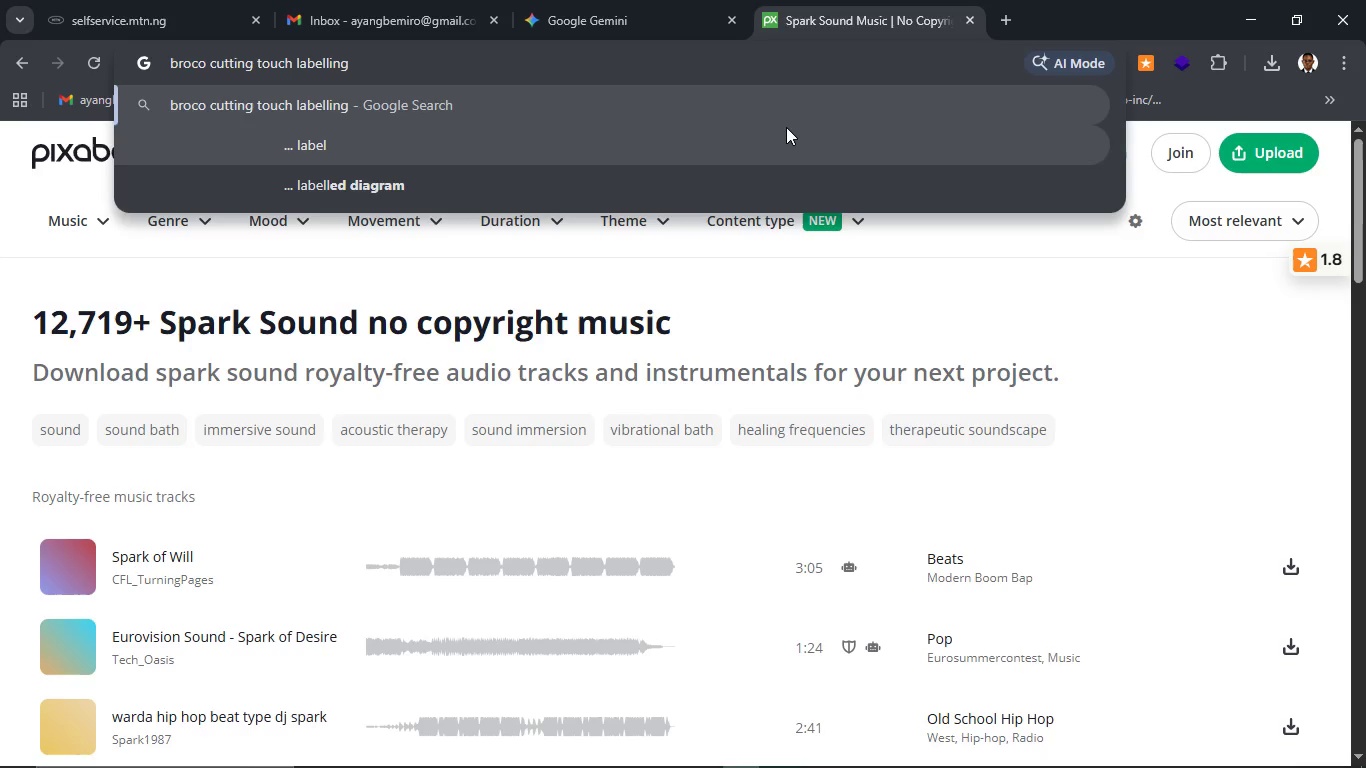 
key(Enter)
 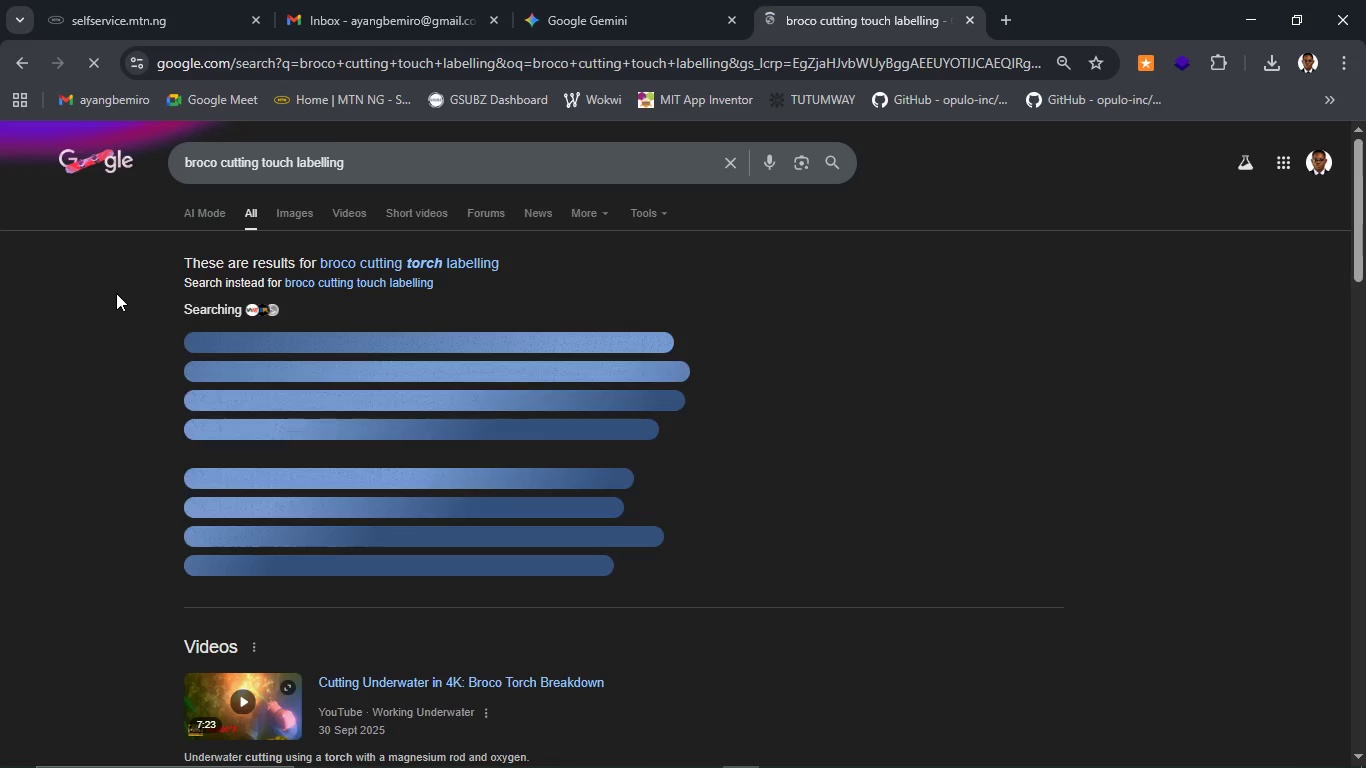 
wait(5.59)
 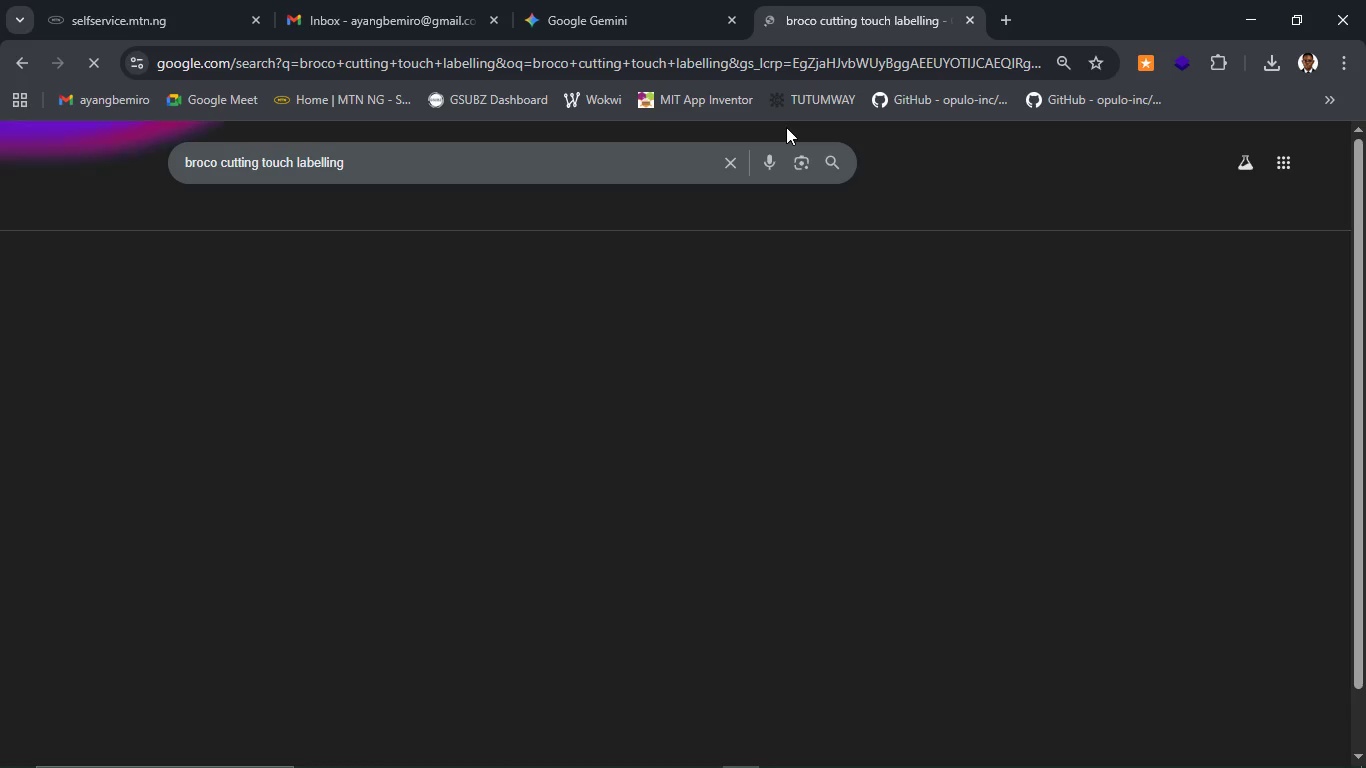 
left_click([301, 213])
 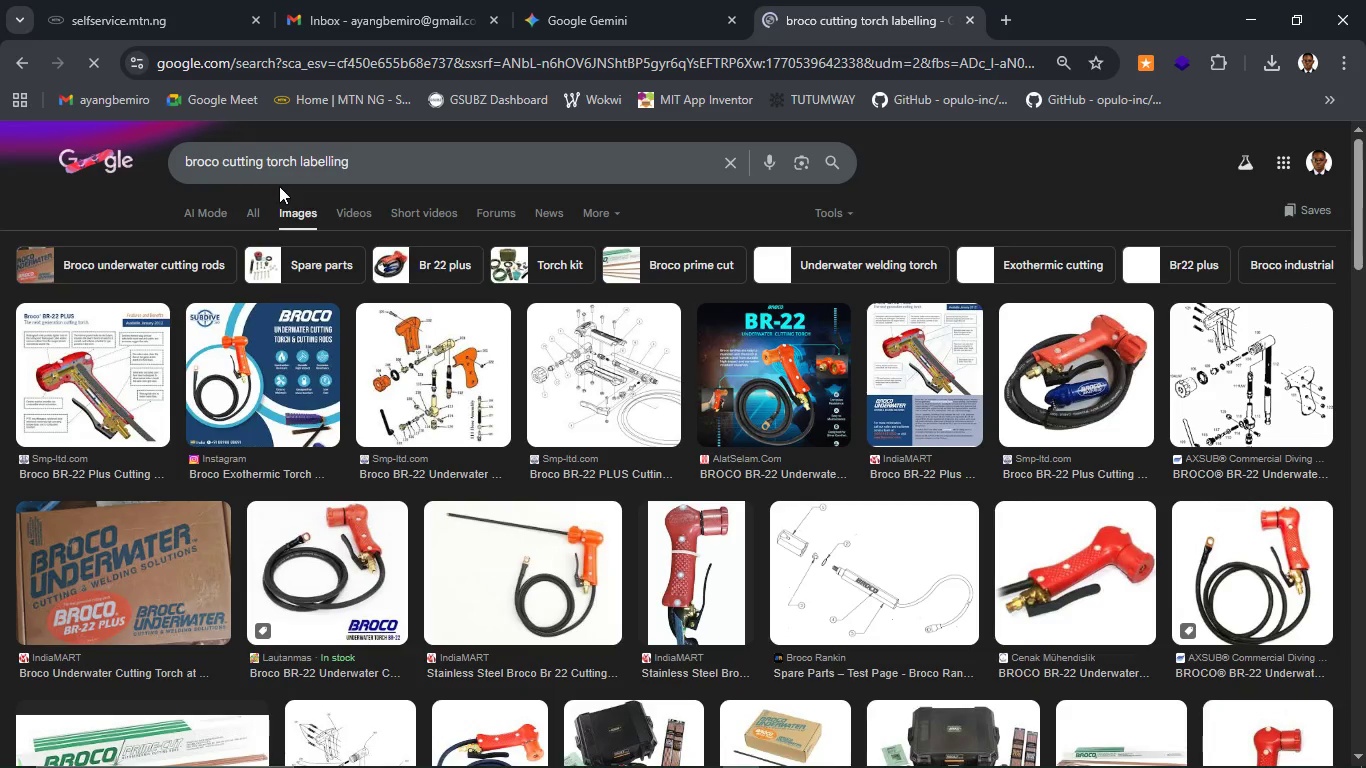 
wait(5.72)
 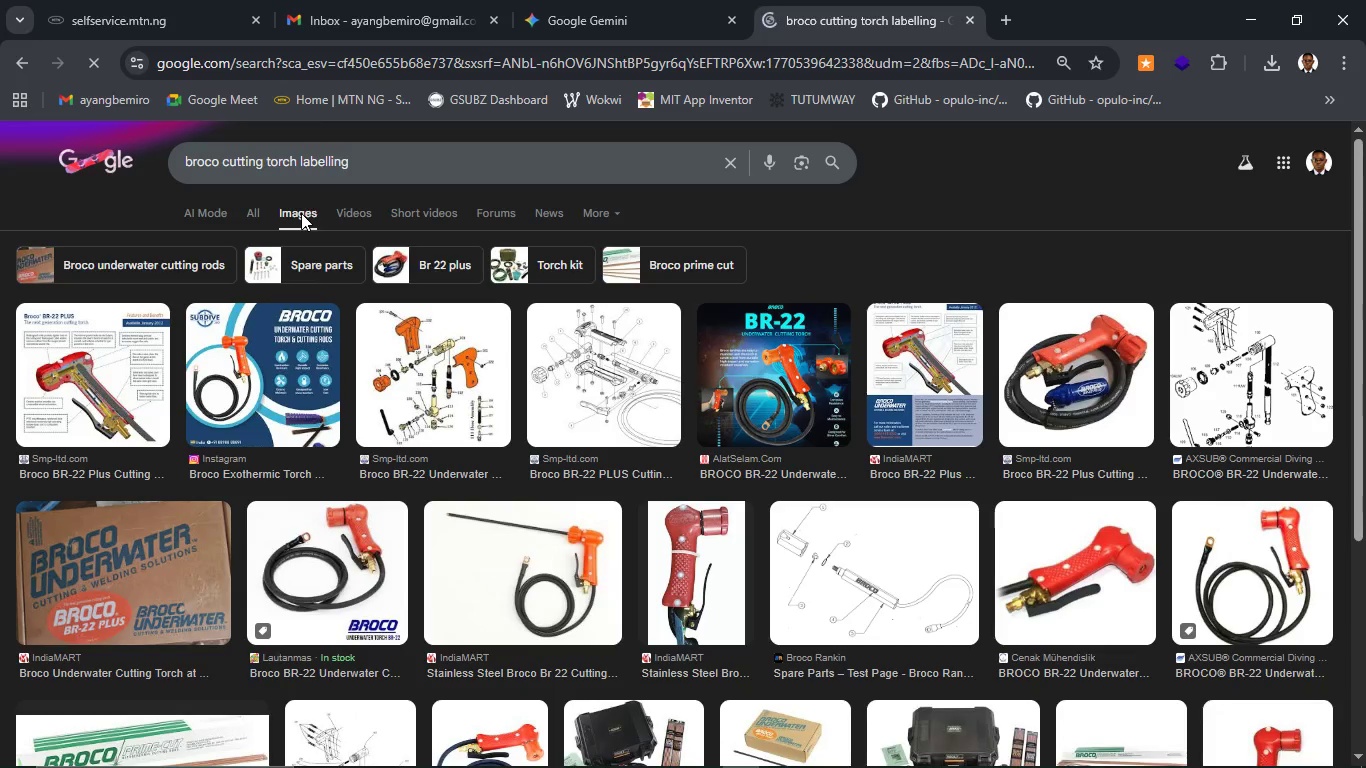 
left_click([300, 156])
 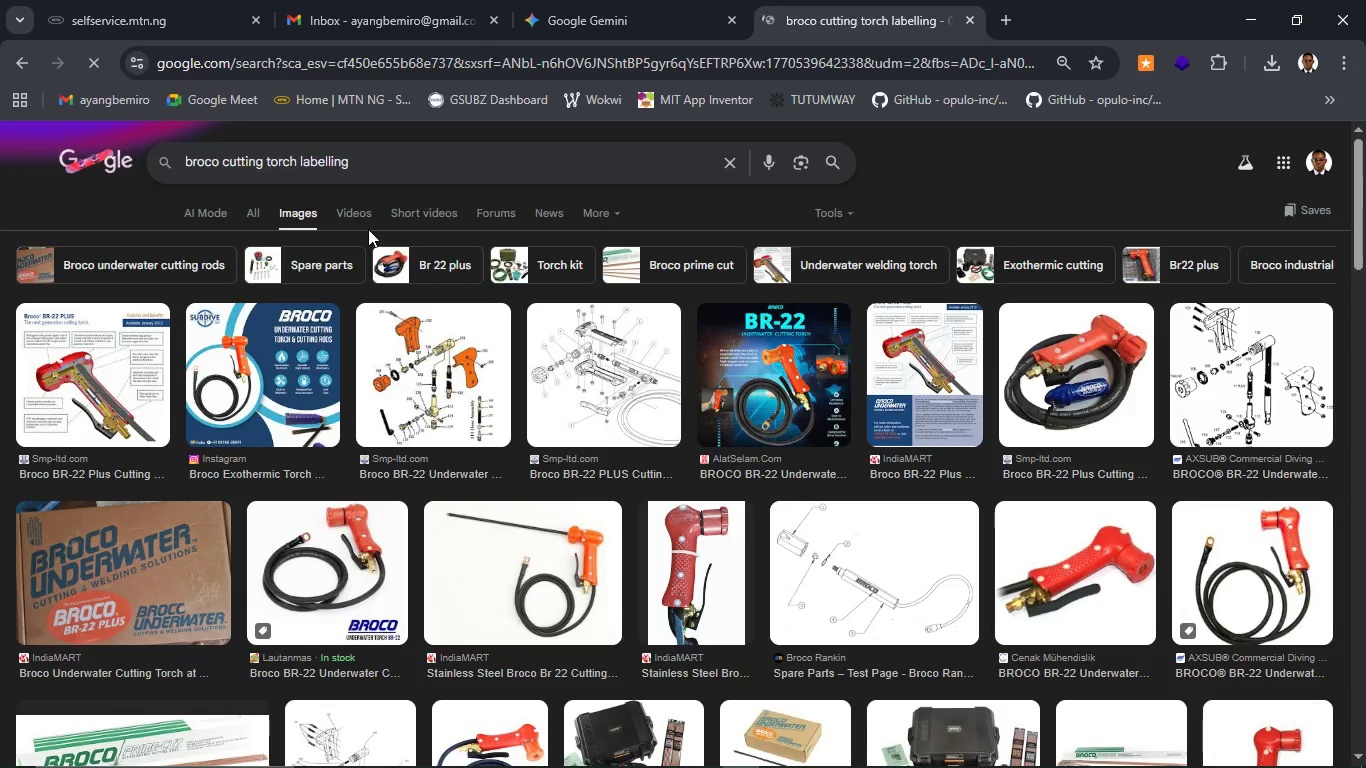 
type(external part )
 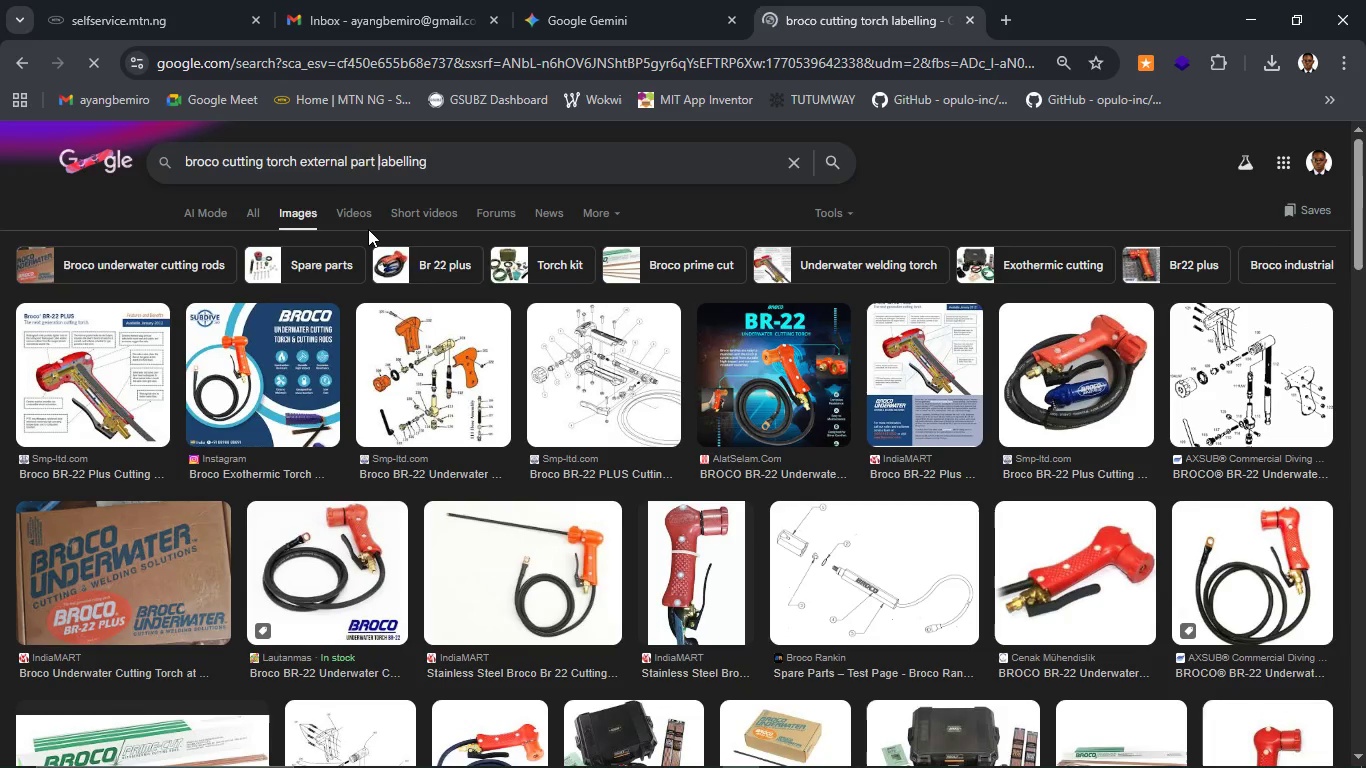 
key(Enter)
 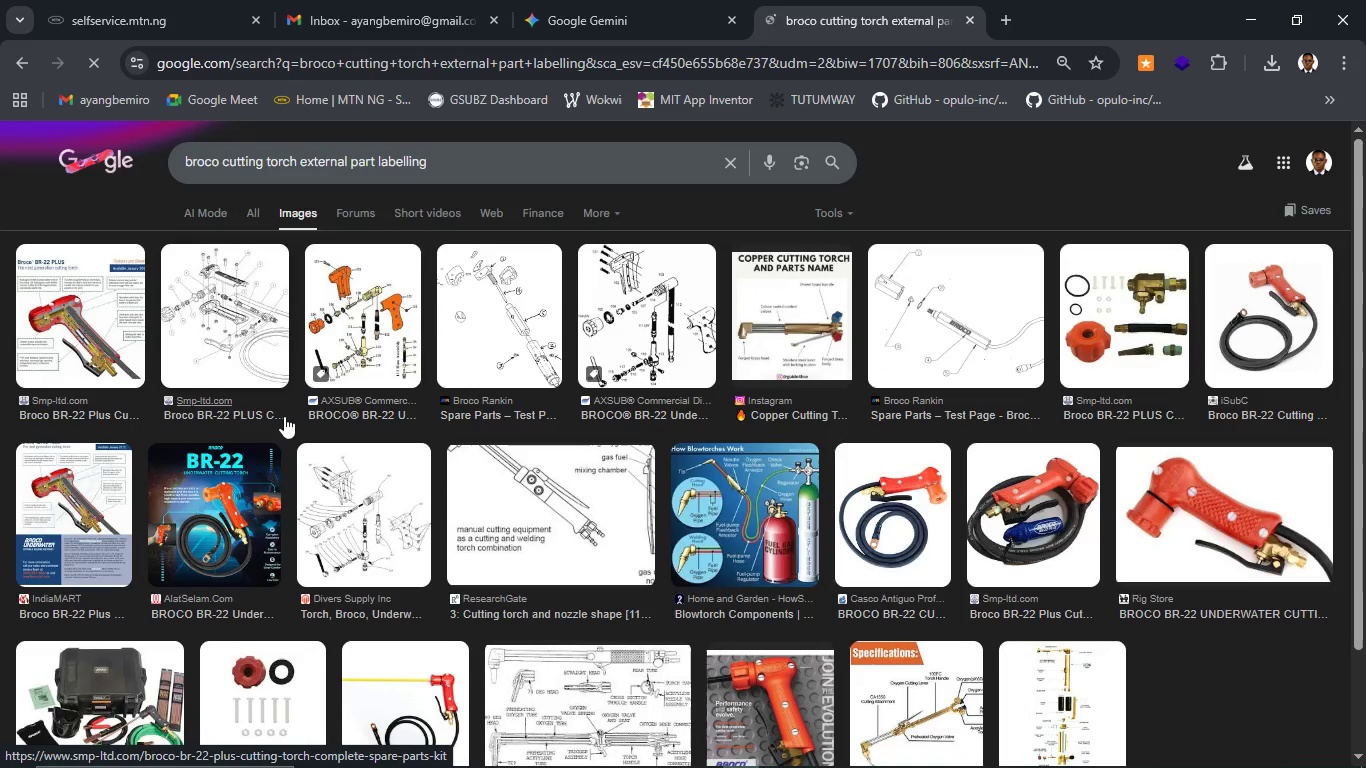 
wait(7.53)
 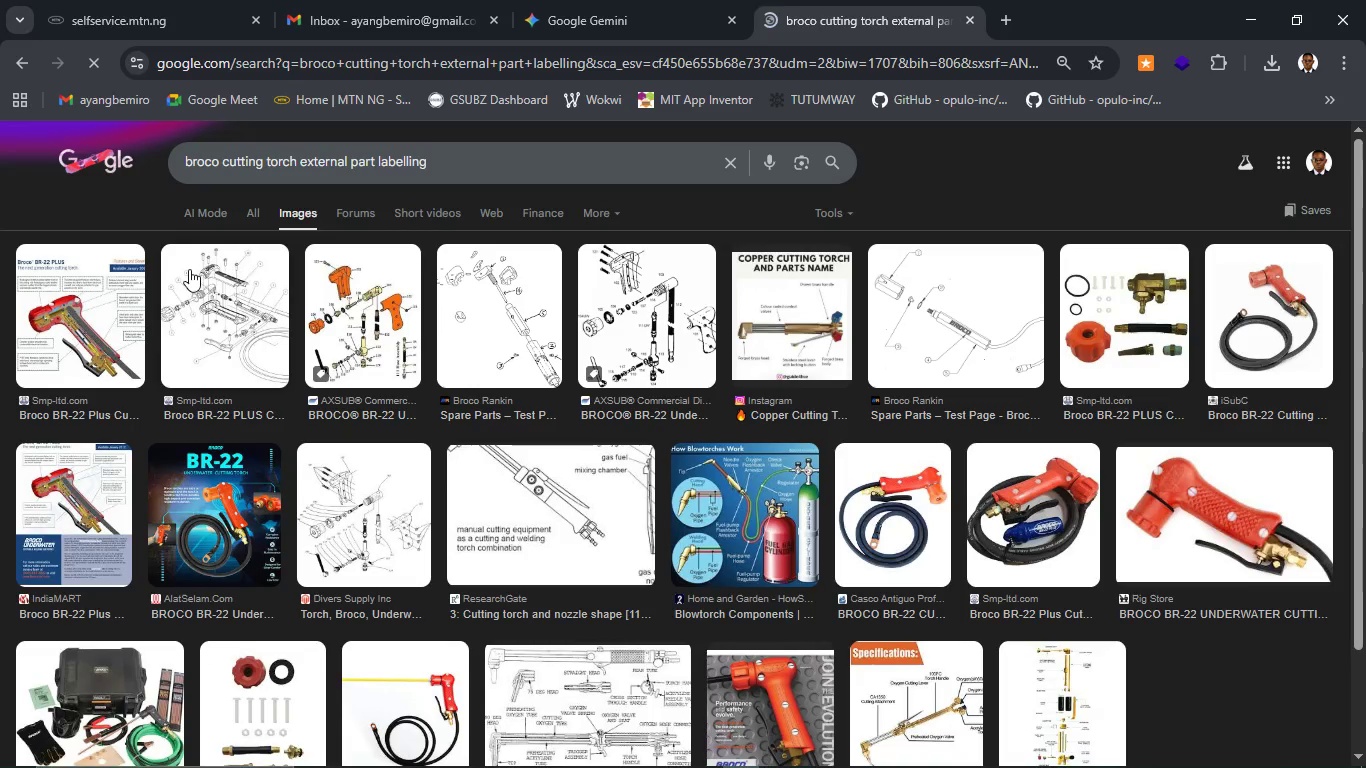 
scroll: coordinate [284, 416], scroll_direction: down, amount: 3.0
 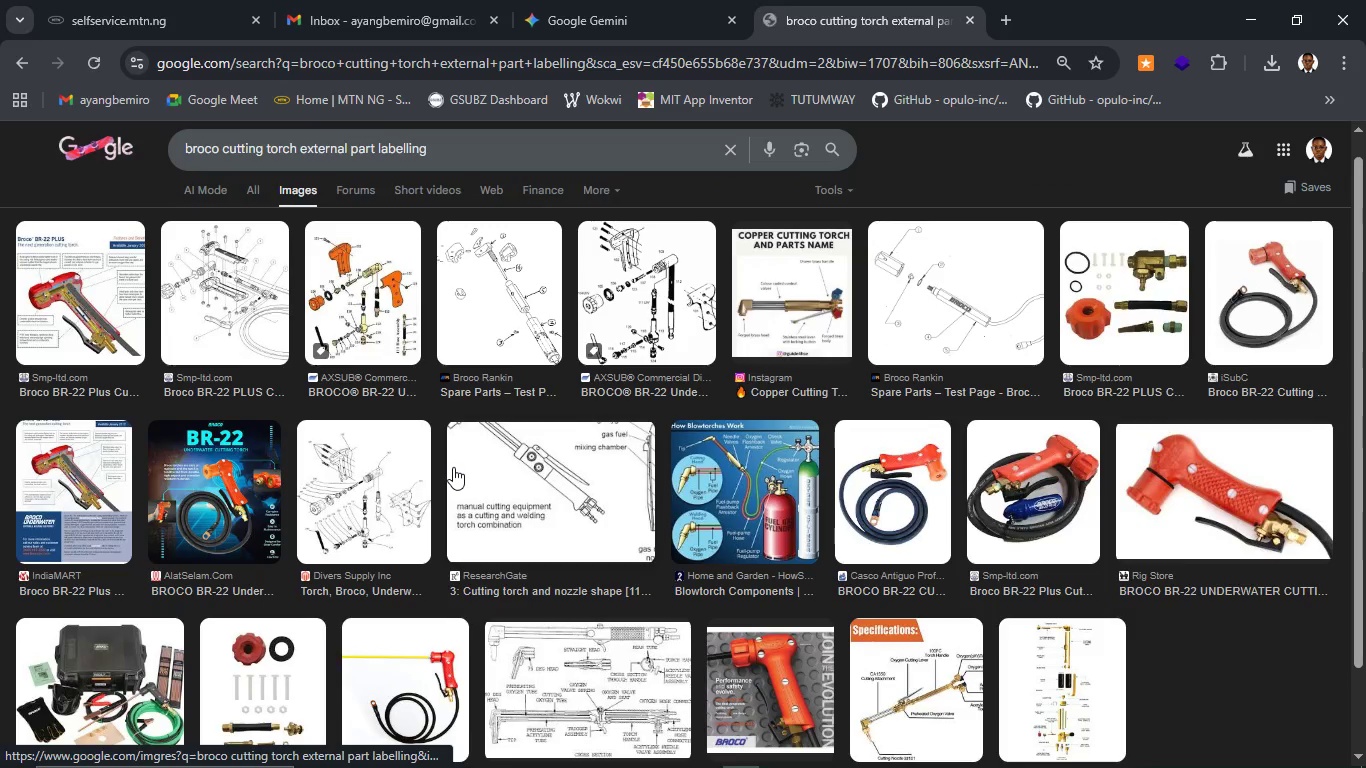 
left_click([527, 485])
 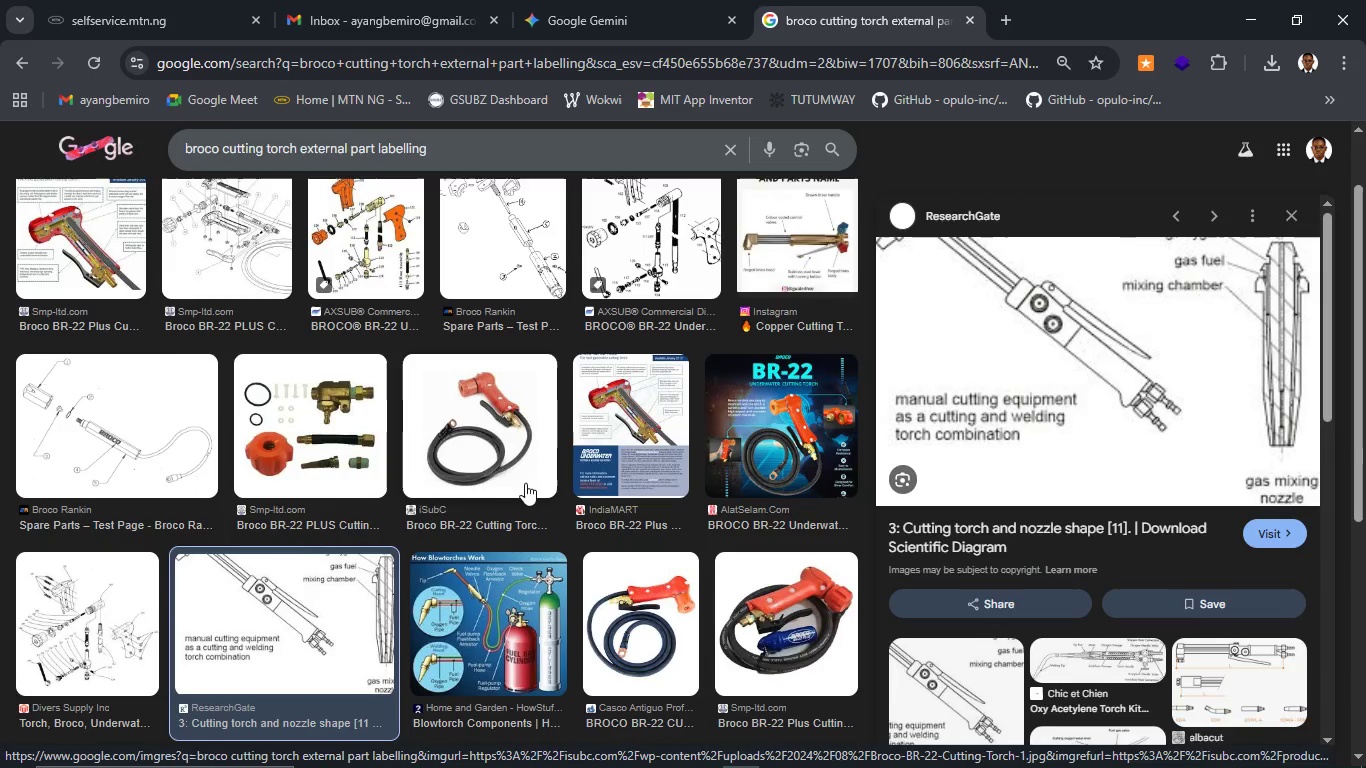 
scroll: coordinate [1038, 521], scroll_direction: down, amount: 4.0
 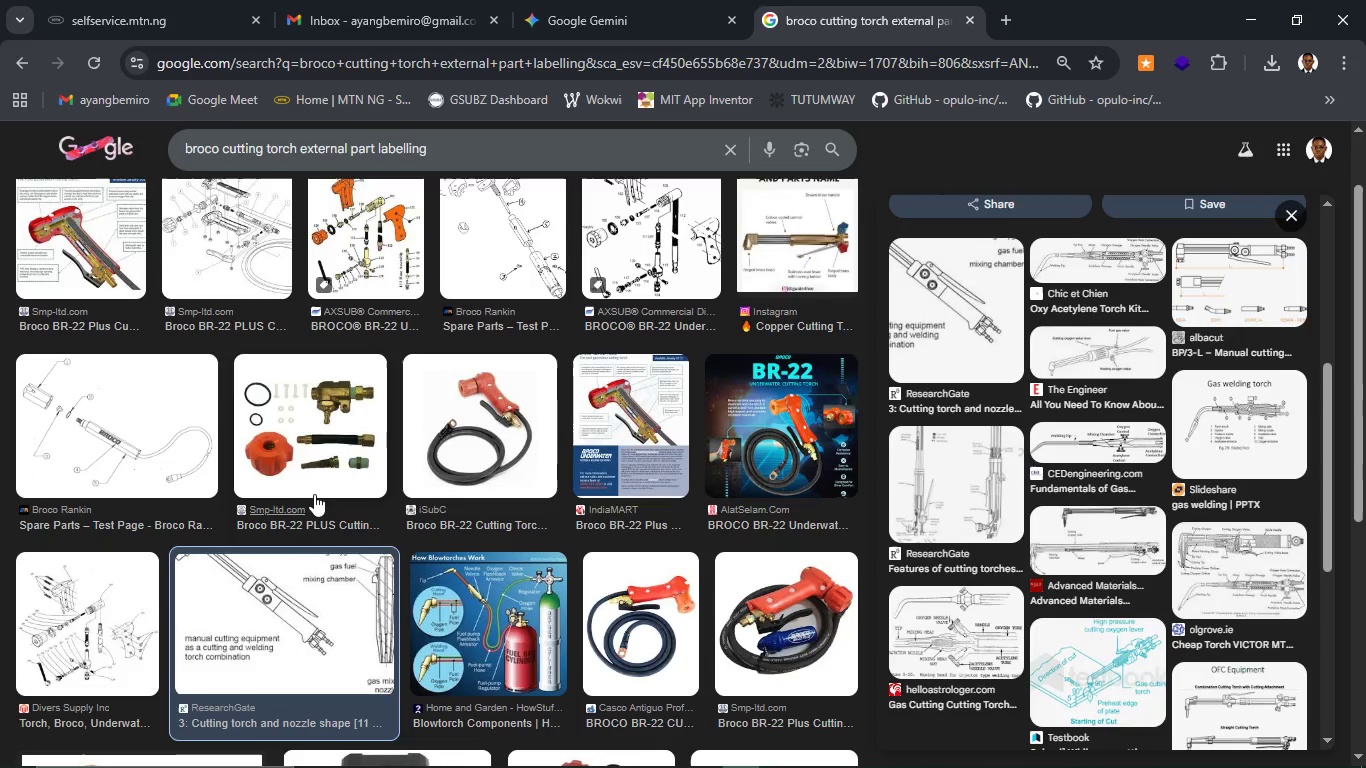 
left_click([47, 274])
 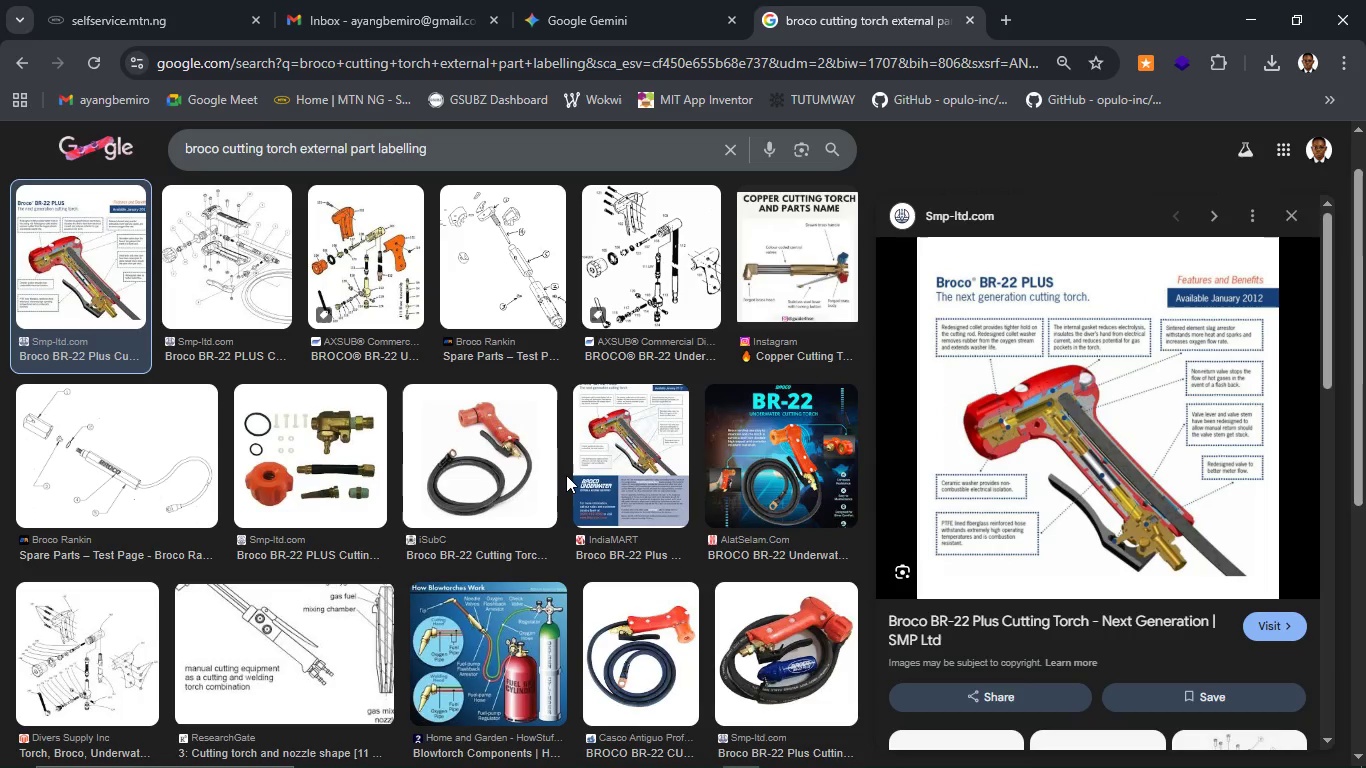 
wait(5.64)
 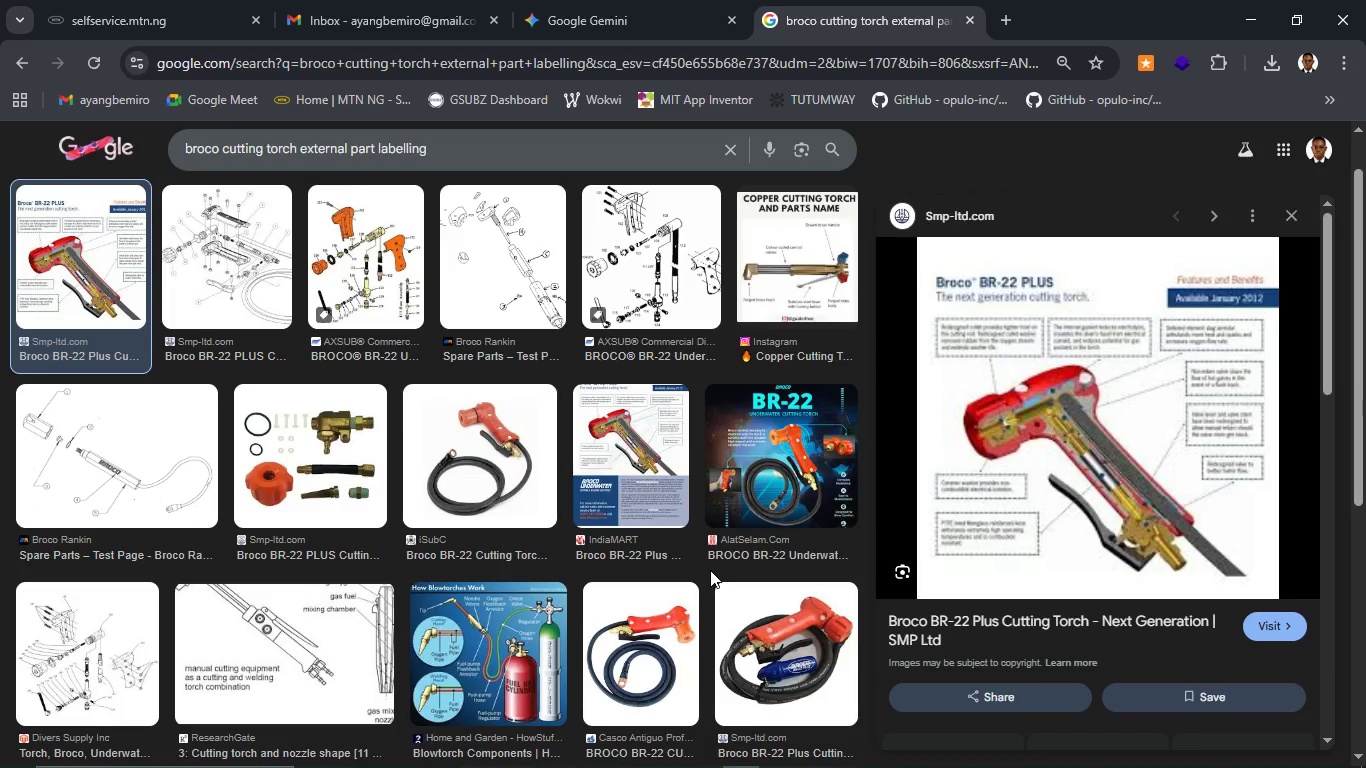 
scroll: coordinate [939, 550], scroll_direction: down, amount: 15.0
 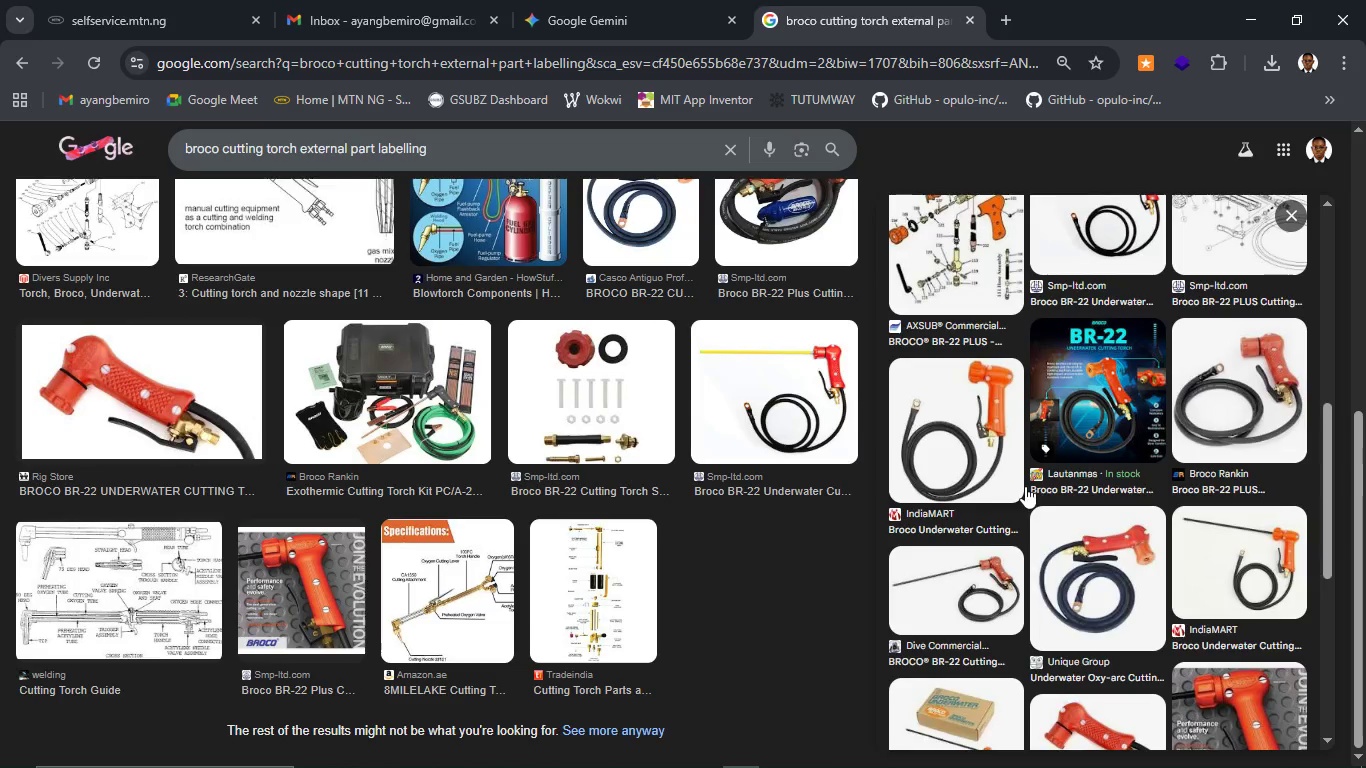 
left_click([1060, 428])
 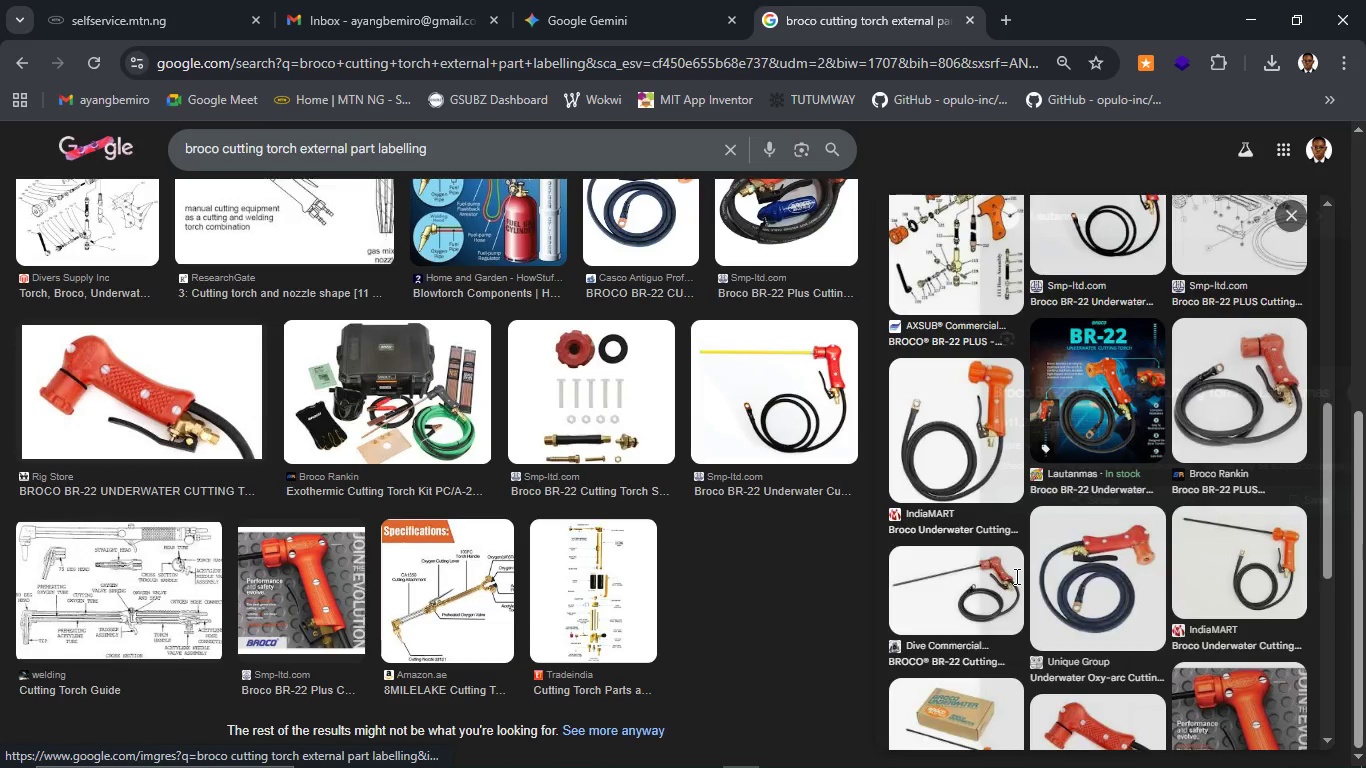 
mouse_move([1033, 584])
 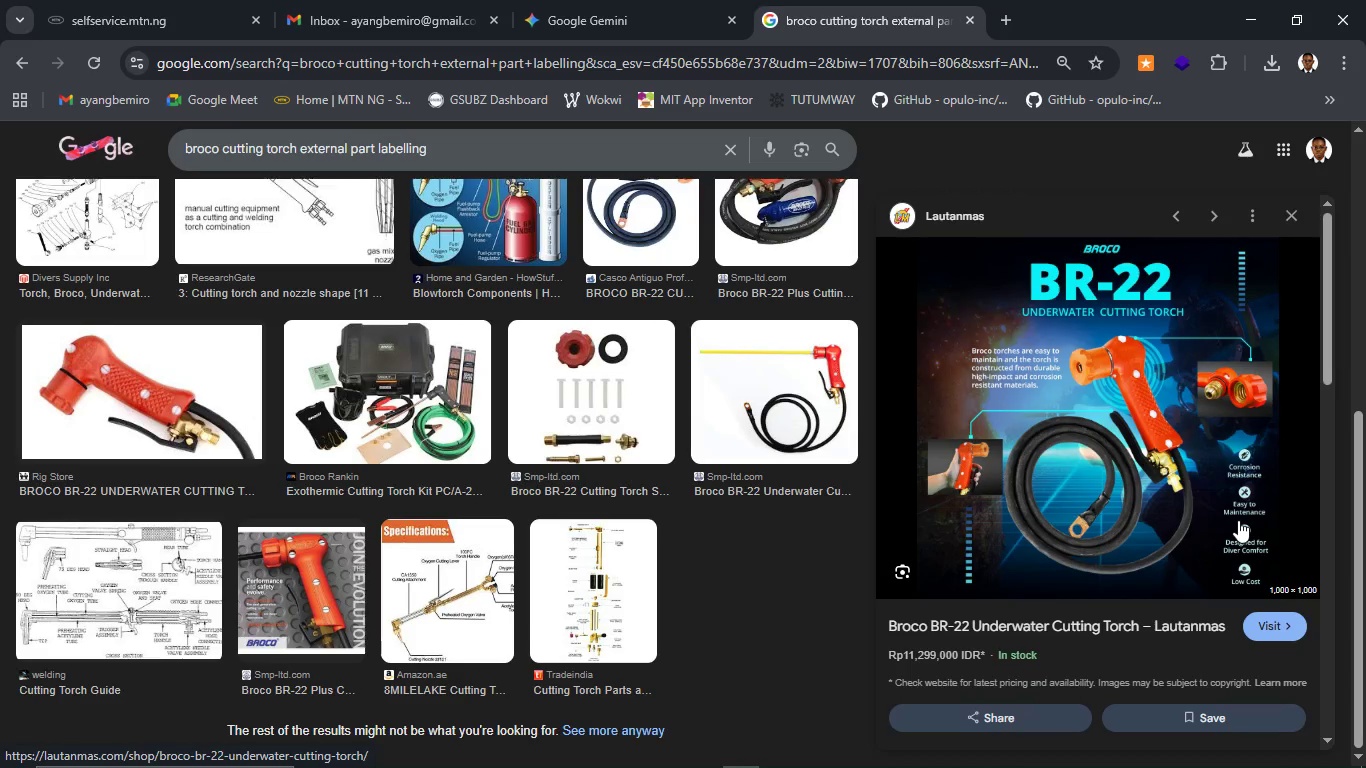 
wait(9.46)
 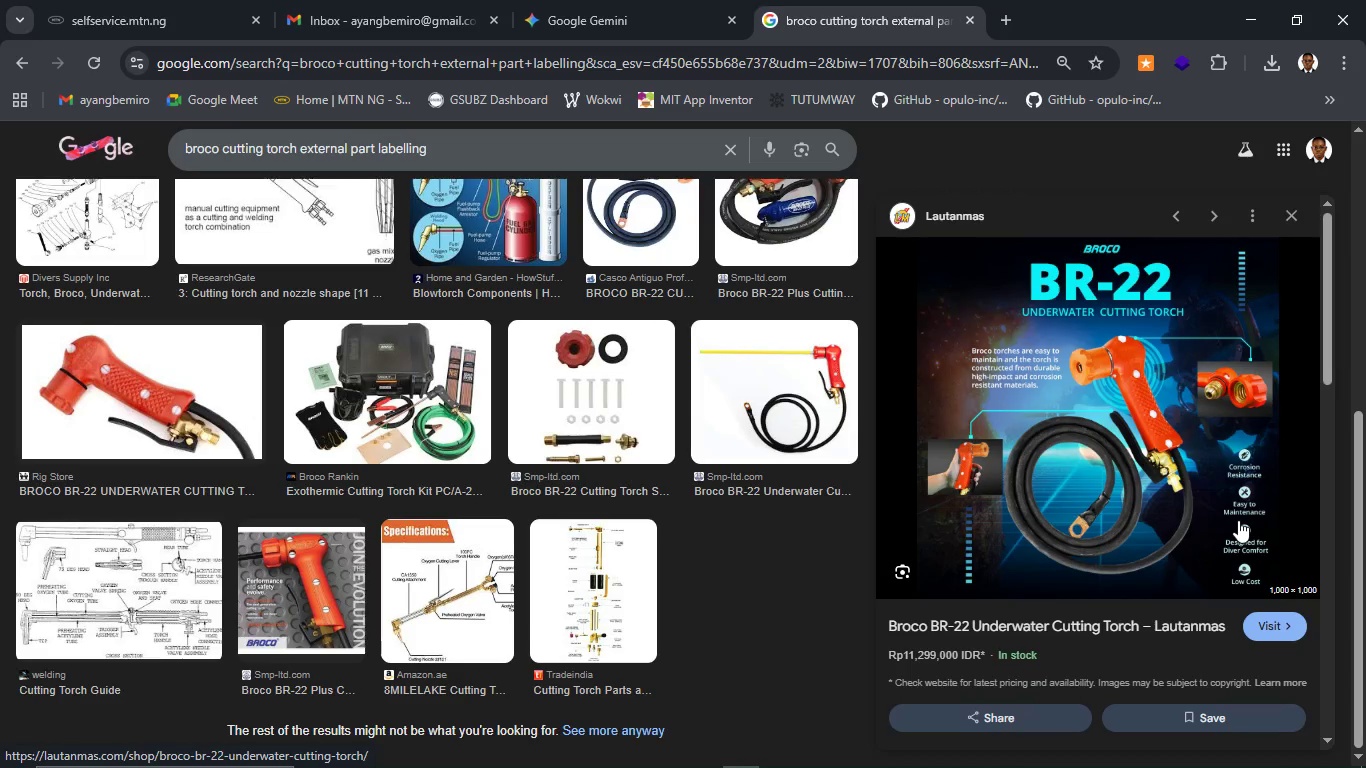 
scroll: coordinate [1109, 514], scroll_direction: down, amount: 5.0
 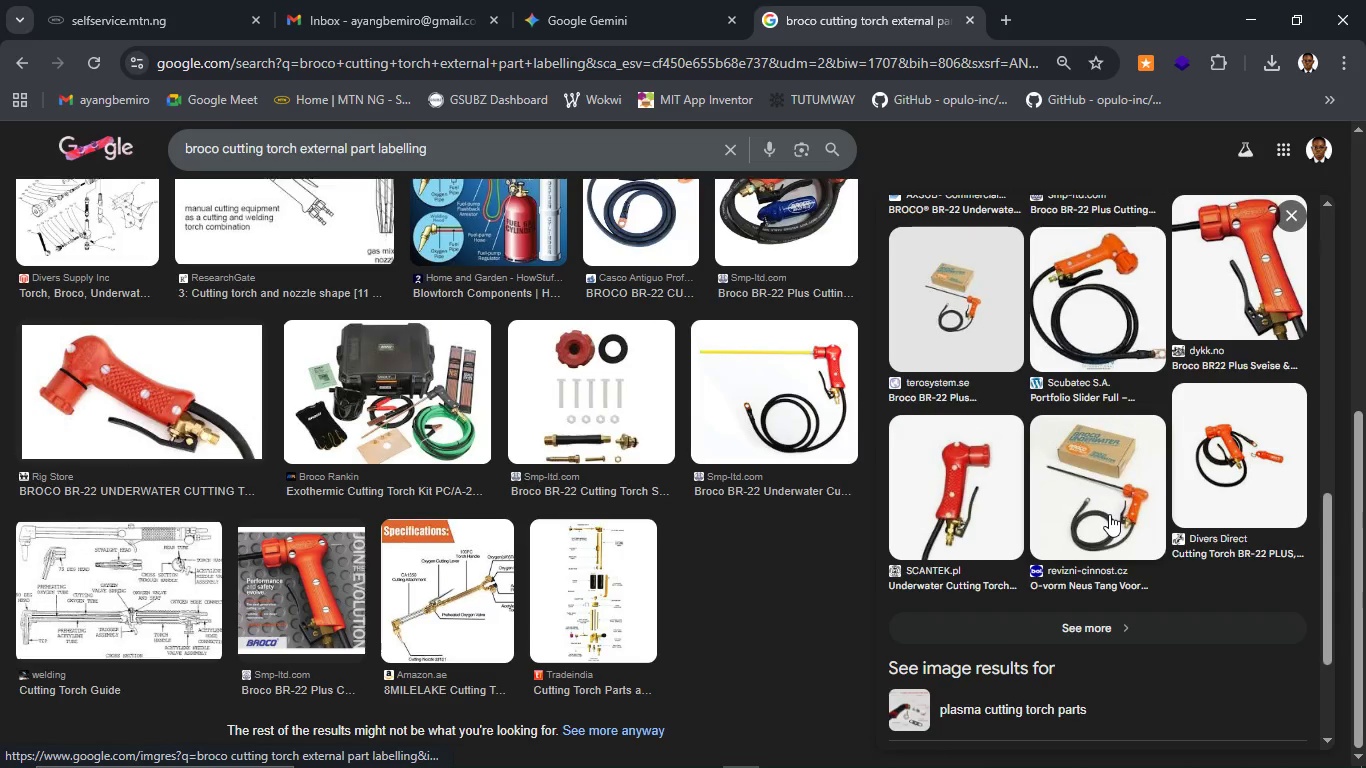 
scroll: coordinate [1062, 537], scroll_direction: up, amount: 3.0
 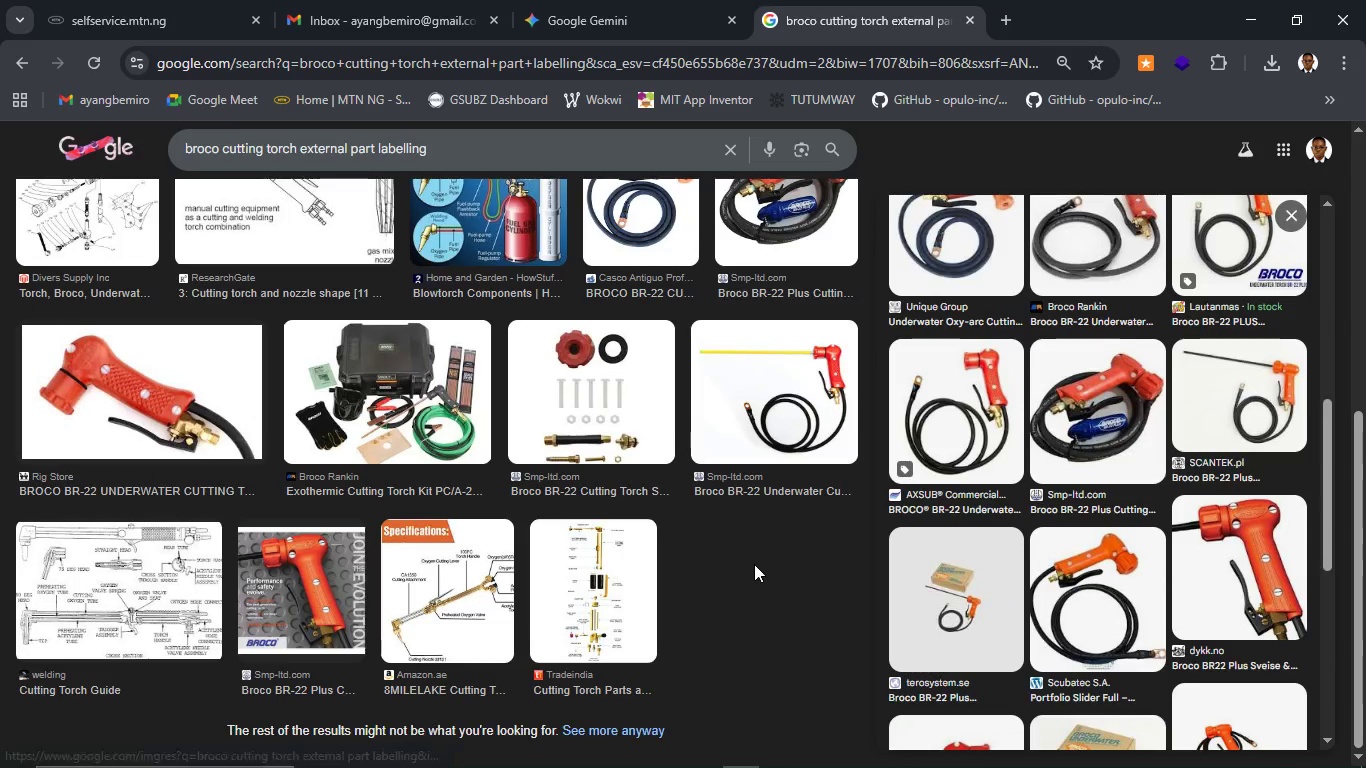 
scroll: coordinate [754, 564], scroll_direction: none, amount: 0.0
 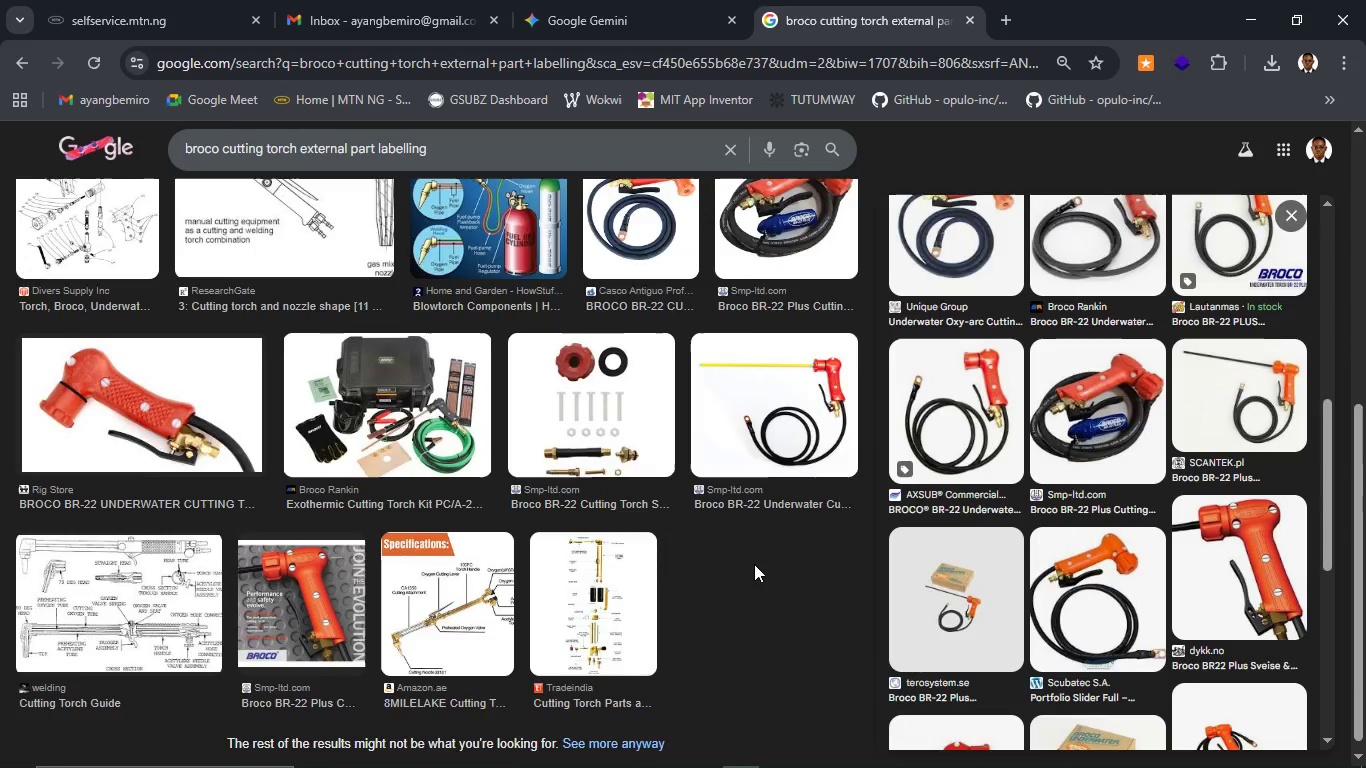 
scroll: coordinate [754, 564], scroll_direction: up, amount: 1.0
 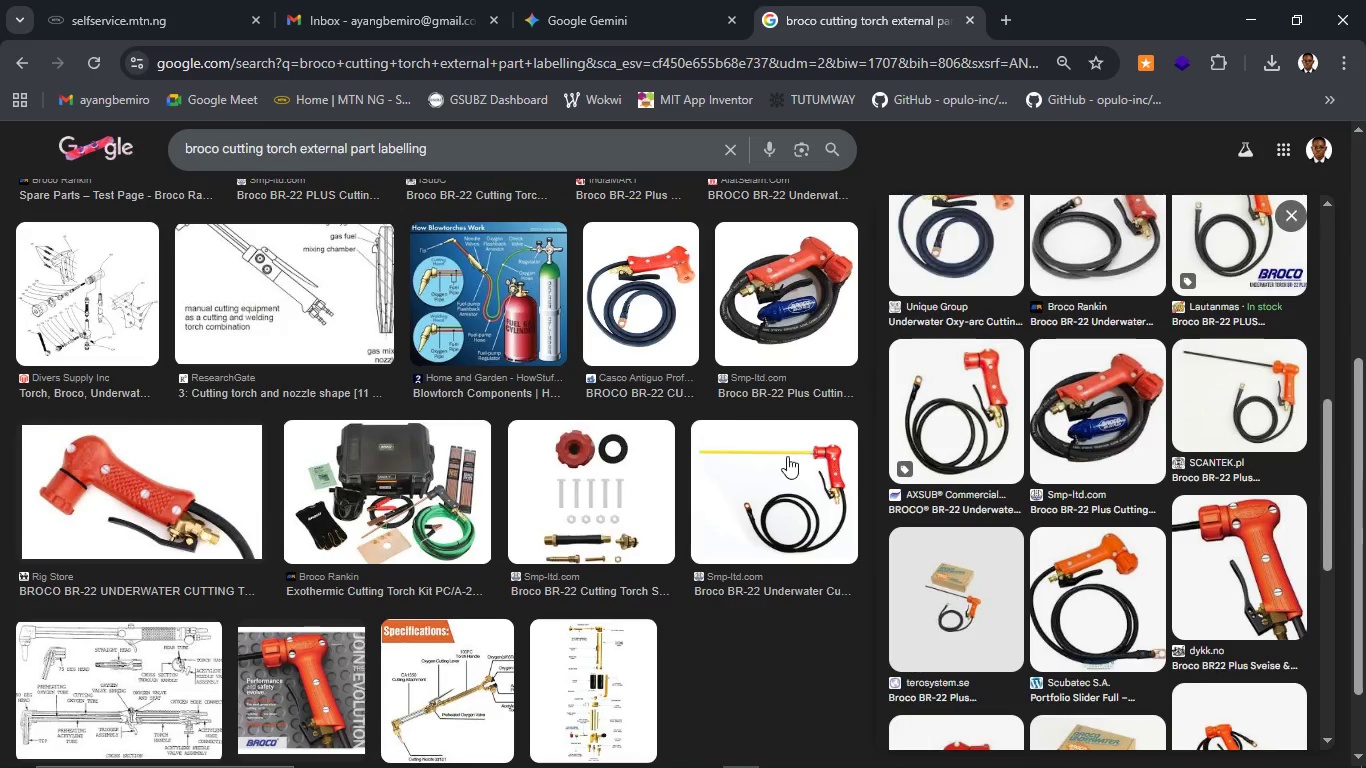 
scroll: coordinate [686, 583], scroll_direction: down, amount: 5.0
 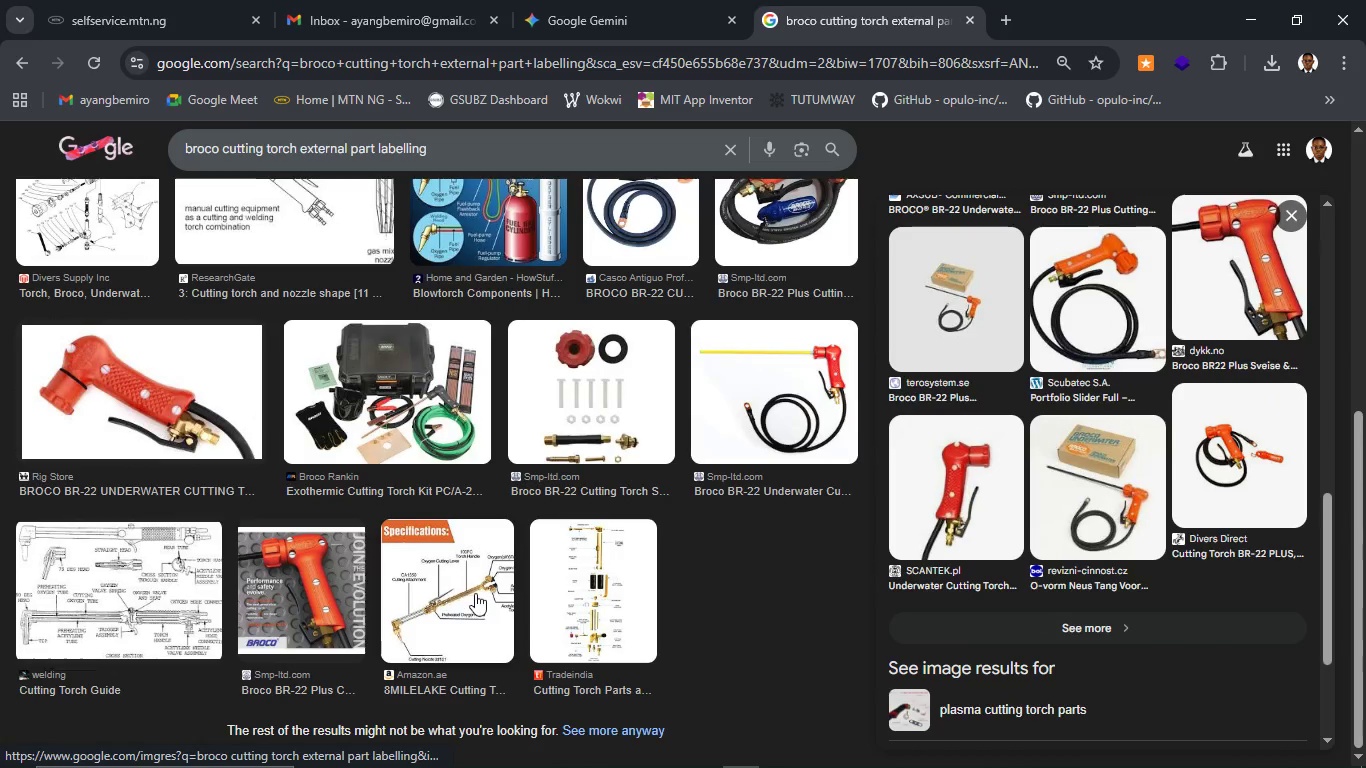 
left_click([480, 595])
 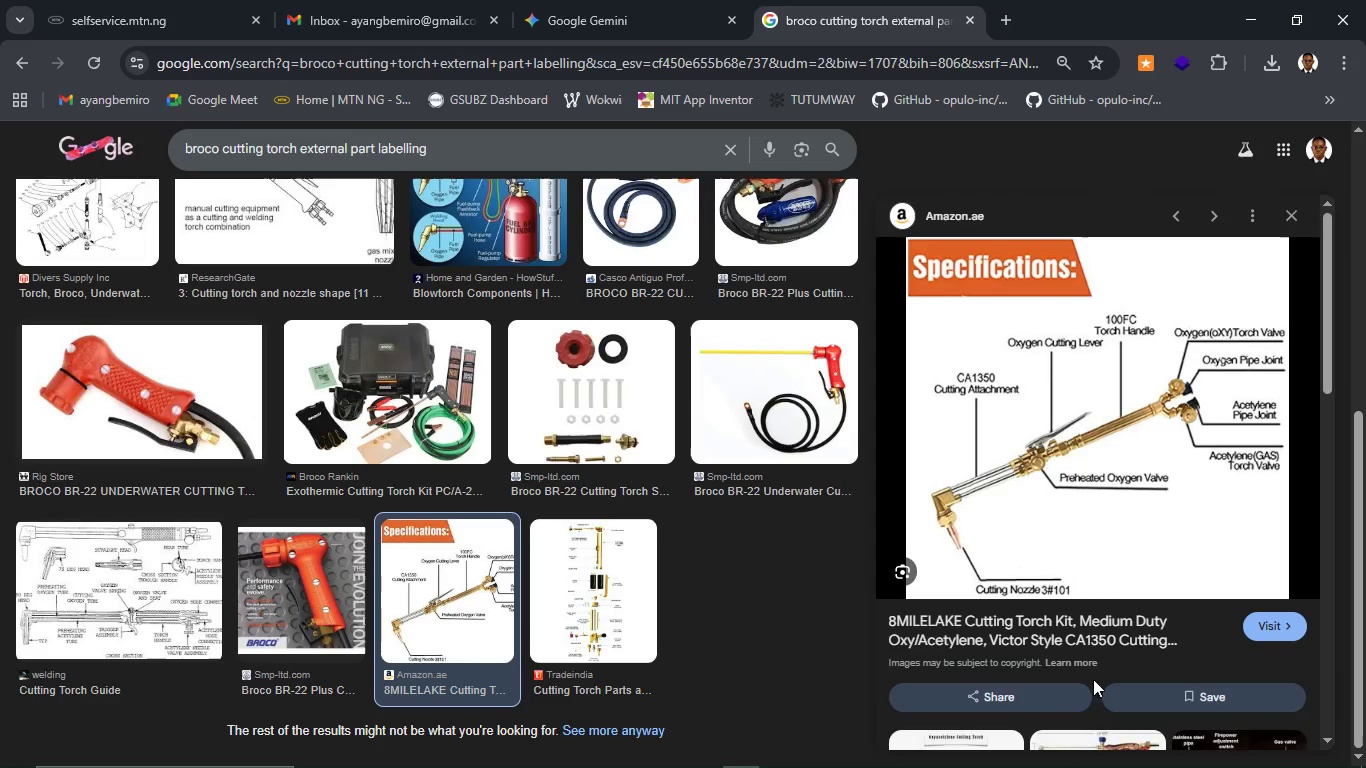 
wait(12.33)
 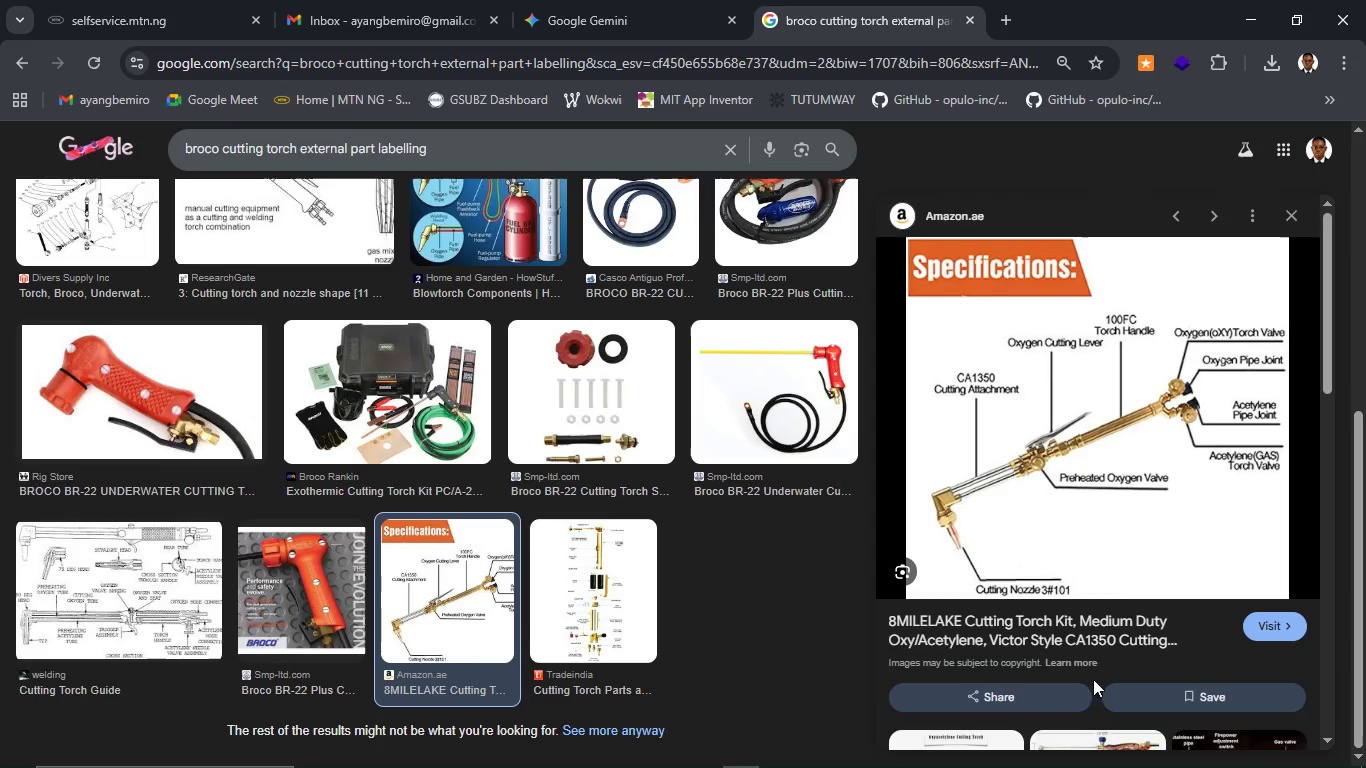 
left_click([292, 538])
 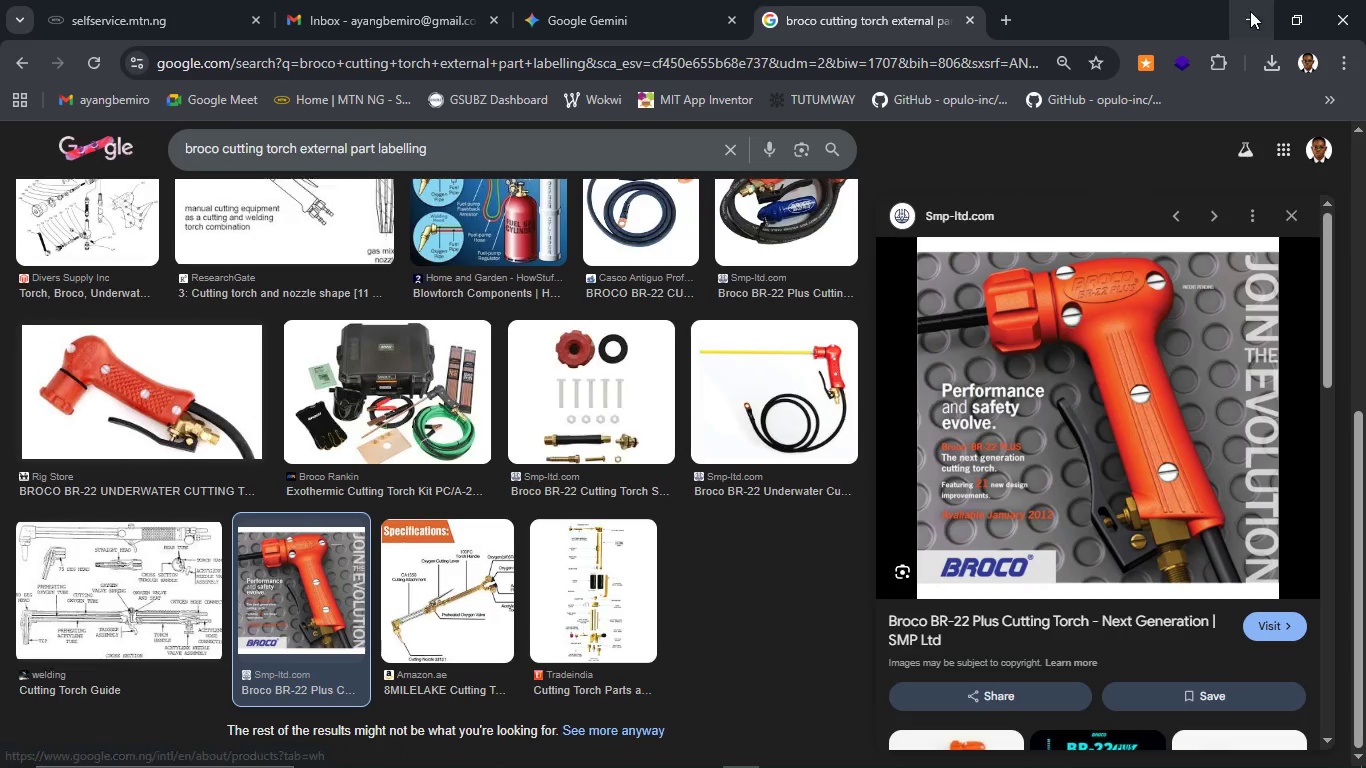 
wait(6.0)
 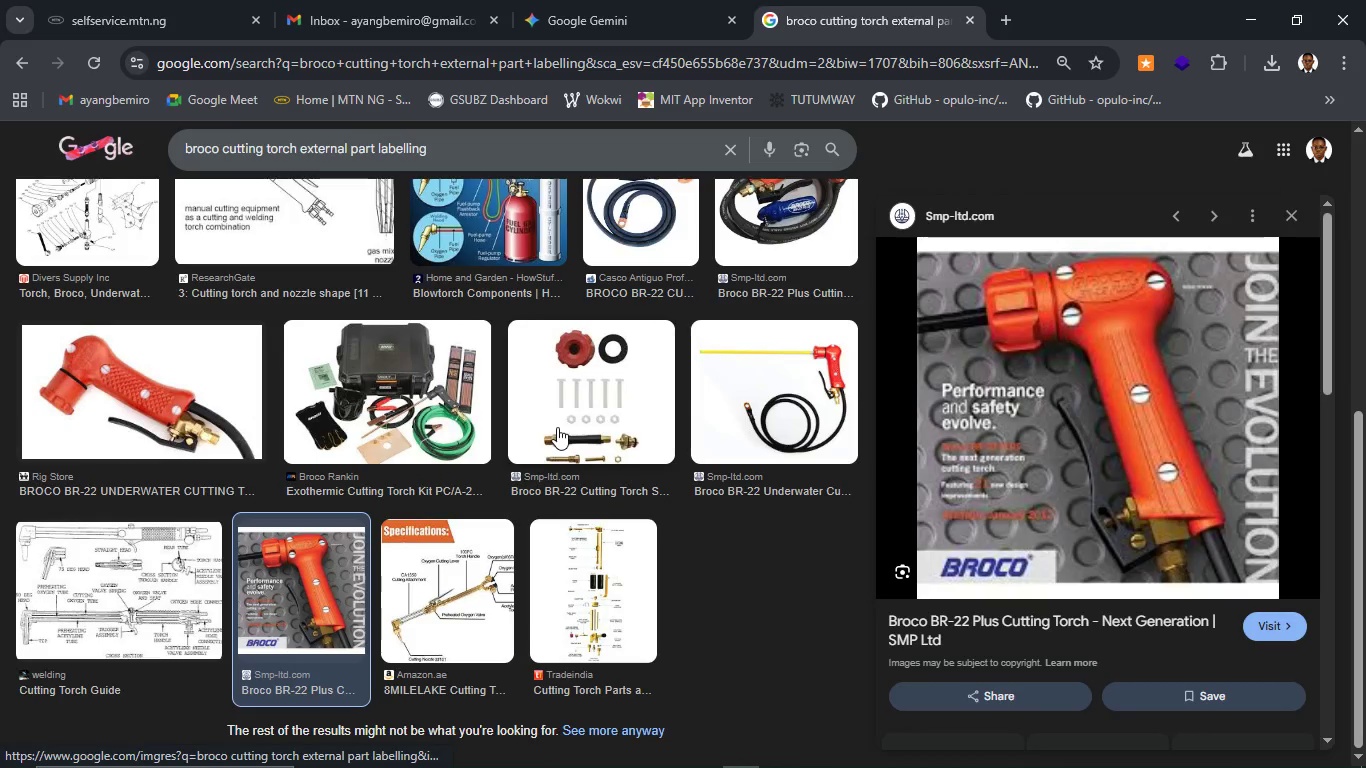 
left_click([1250, 11])
 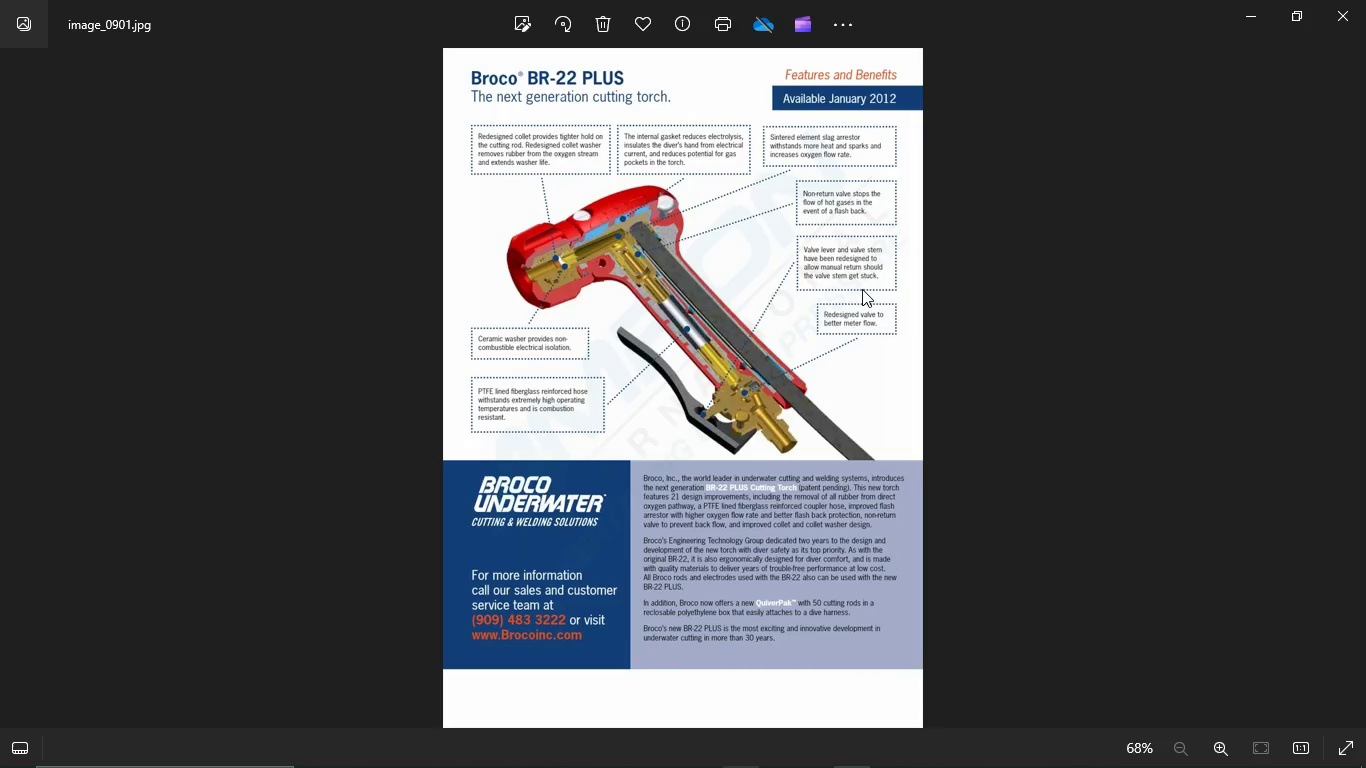 
left_click([1259, 3])
 